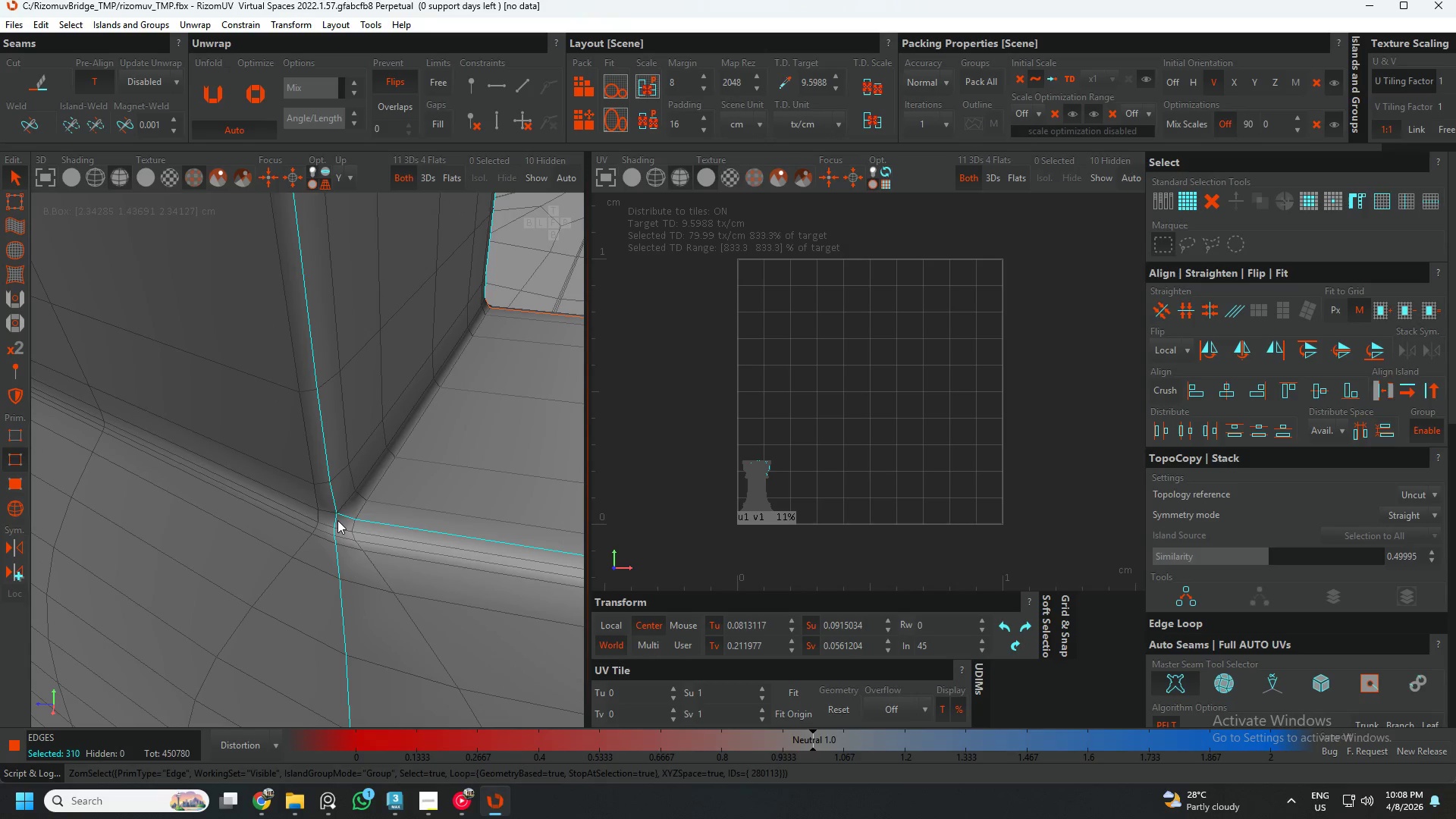 
hold_key(key=AltLeft, duration=0.69)
double_click([335, 521])
 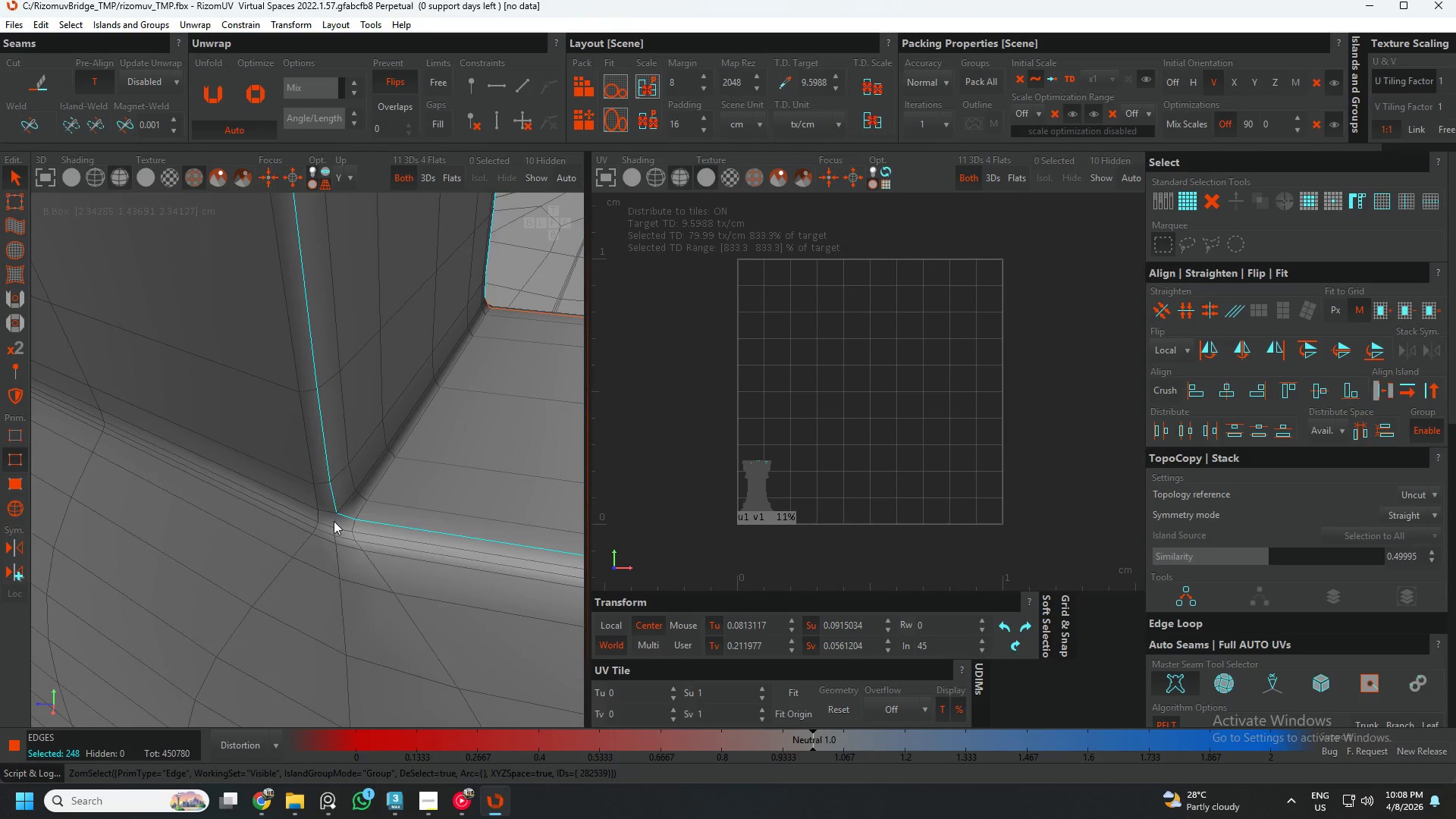 
scroll: coordinate [347, 544], scroll_direction: down, amount: 15.0
 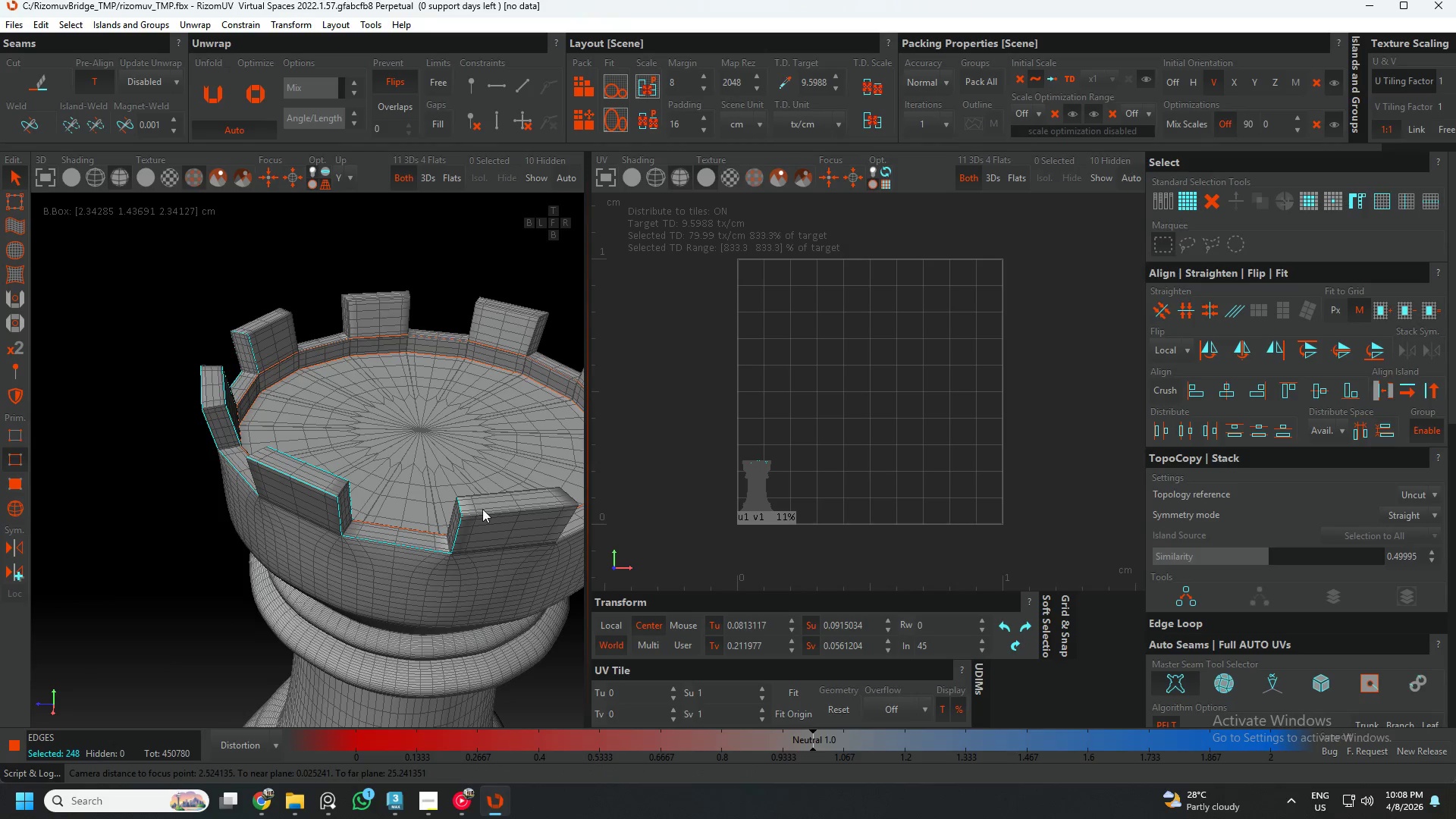 
hold_key(key=ControlLeft, duration=0.8)
 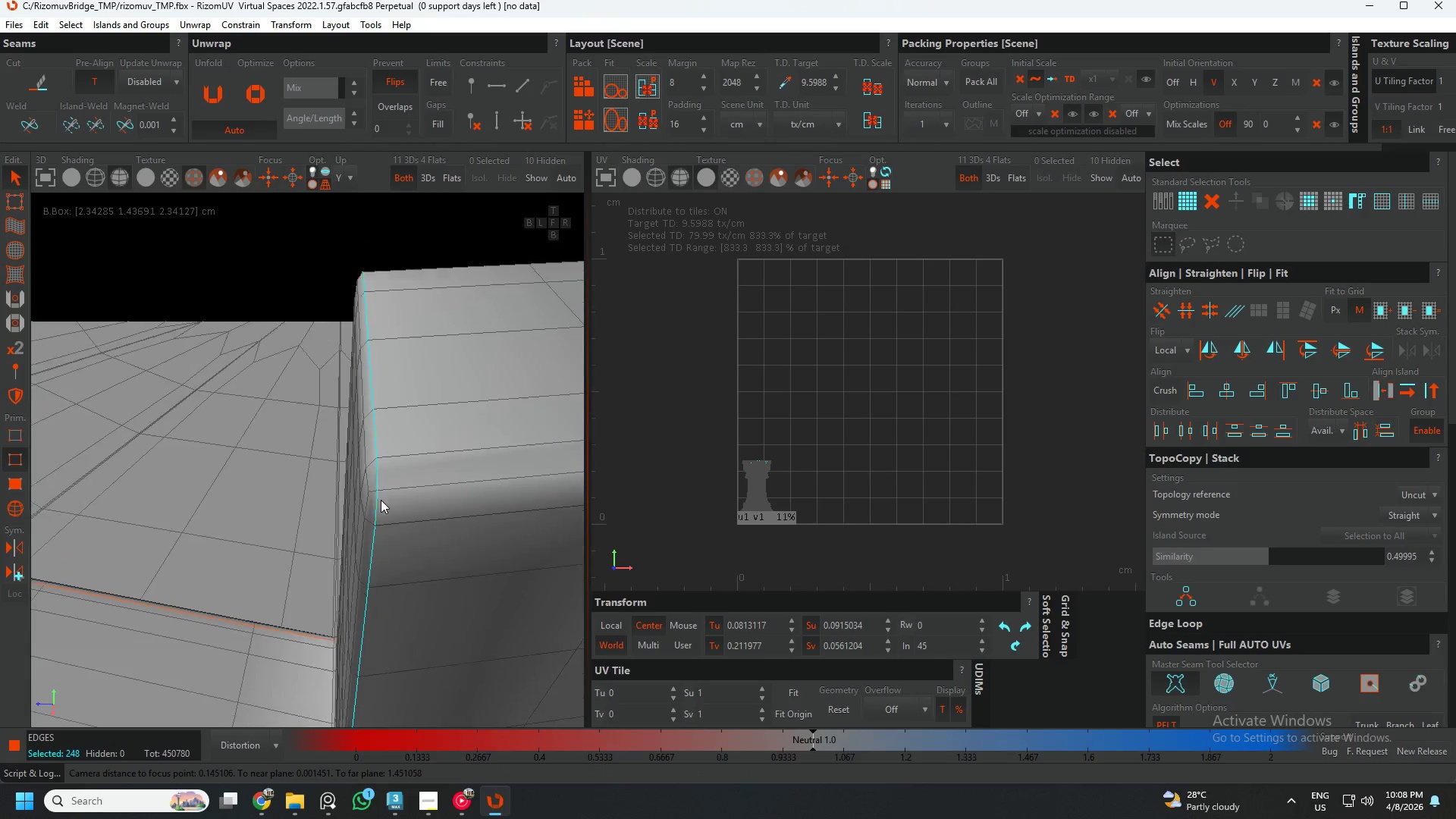 
scroll: coordinate [443, 532], scroll_direction: up, amount: 12.0
 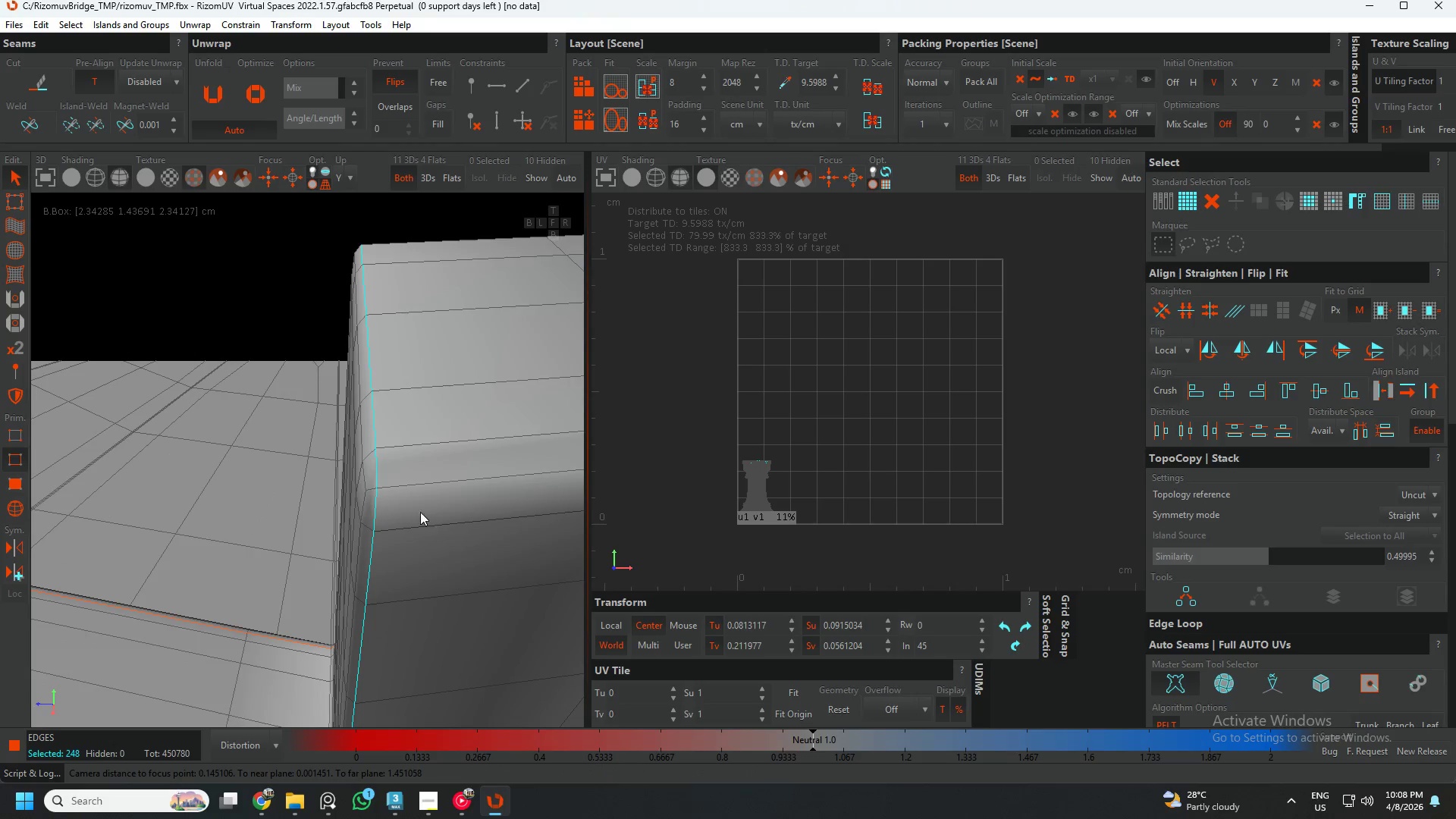 
hold_key(key=AltLeft, duration=0.42)
 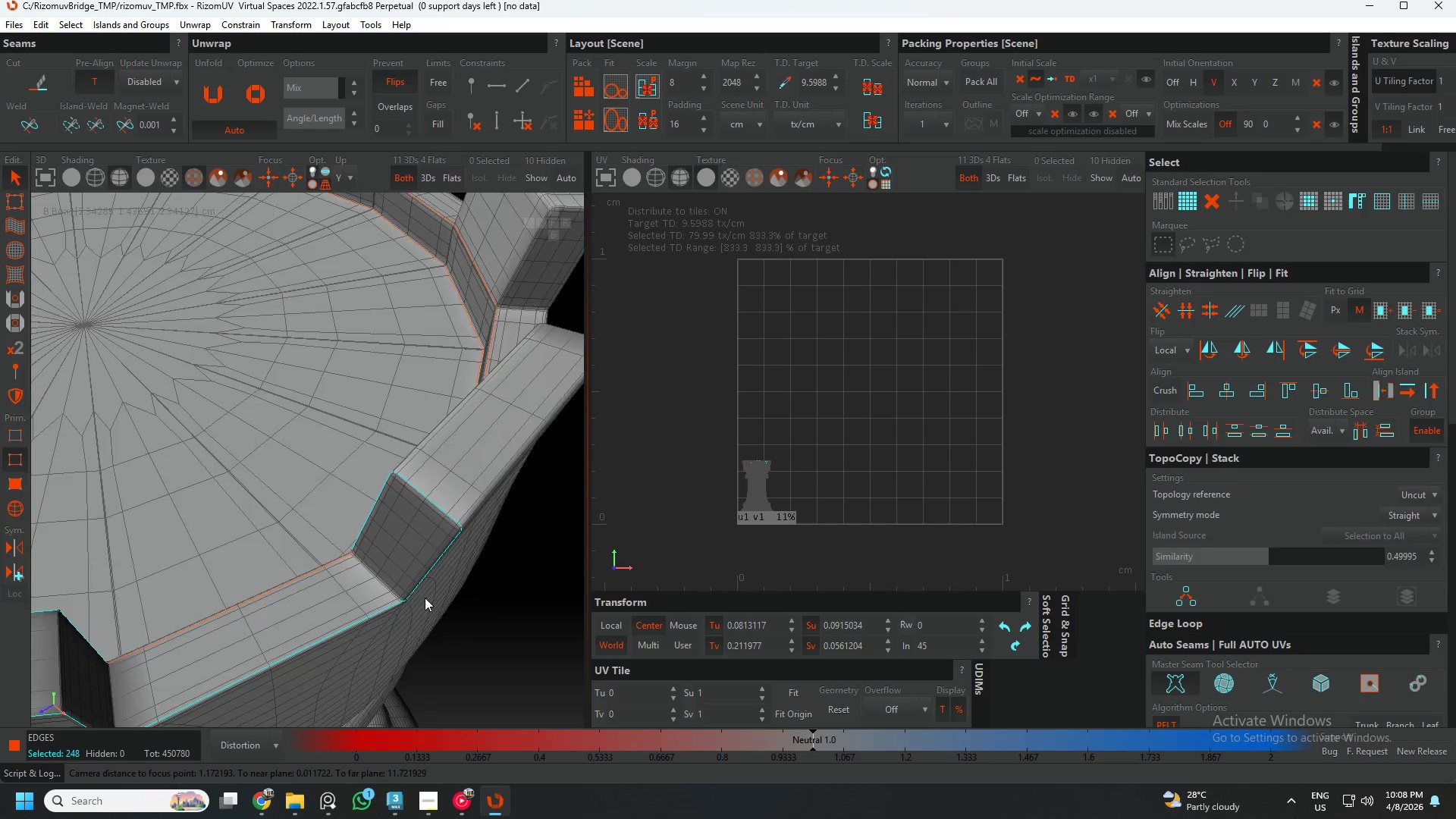 
scroll: coordinate [385, 513], scroll_direction: down, amount: 10.0
 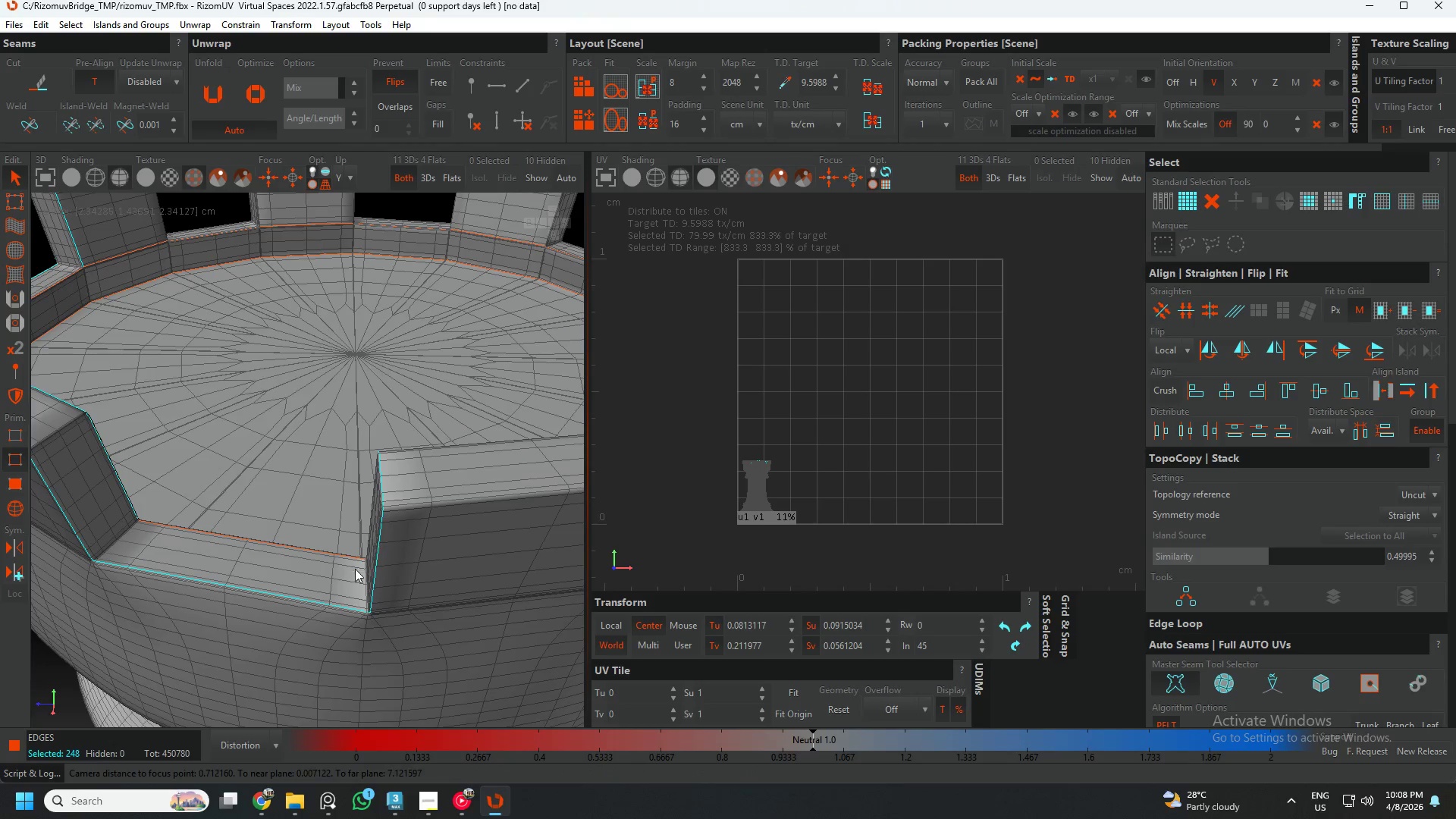 
hold_key(key=ControlLeft, duration=1.09)
 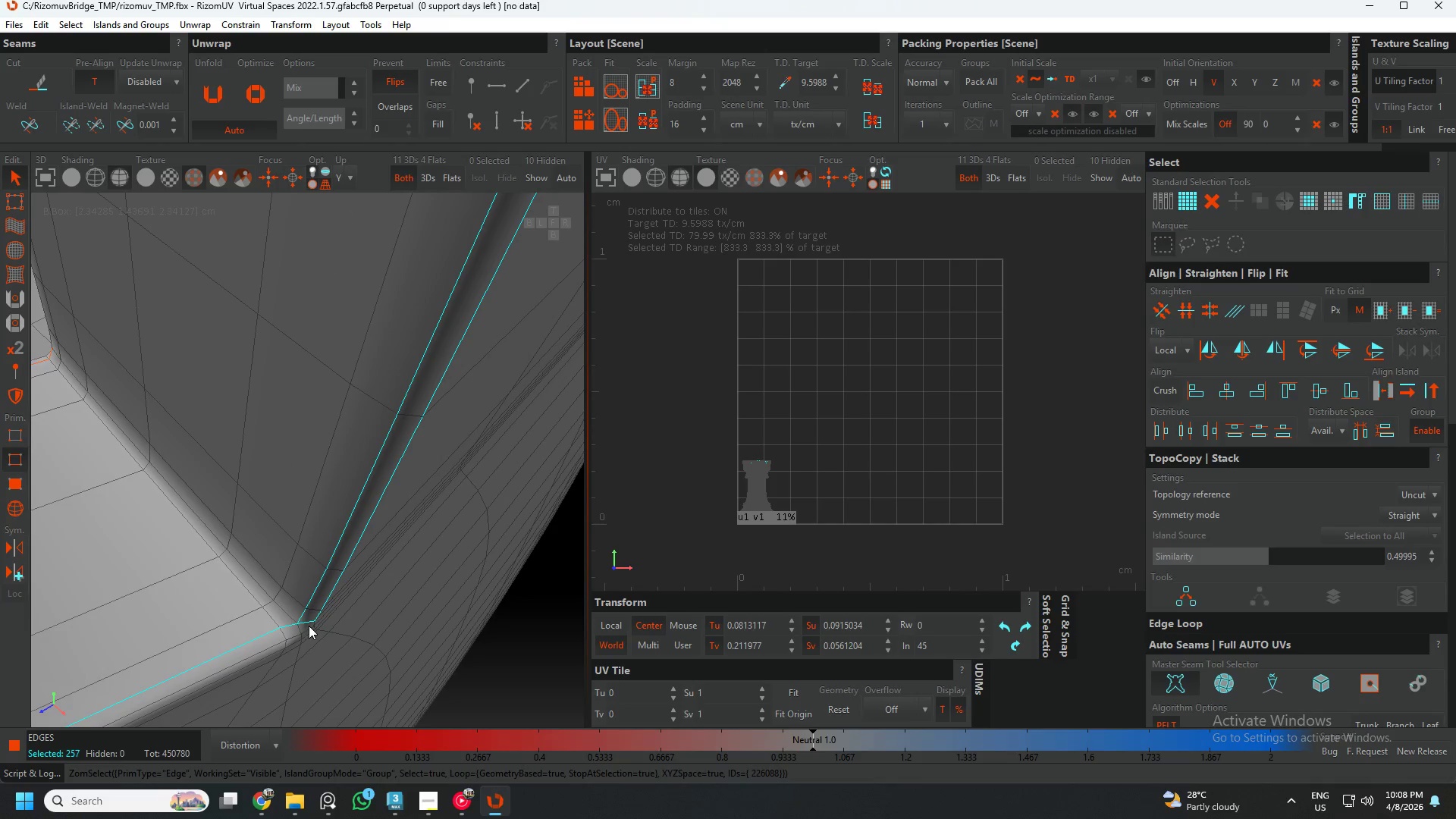 
scroll: coordinate [406, 598], scroll_direction: up, amount: 6.0
 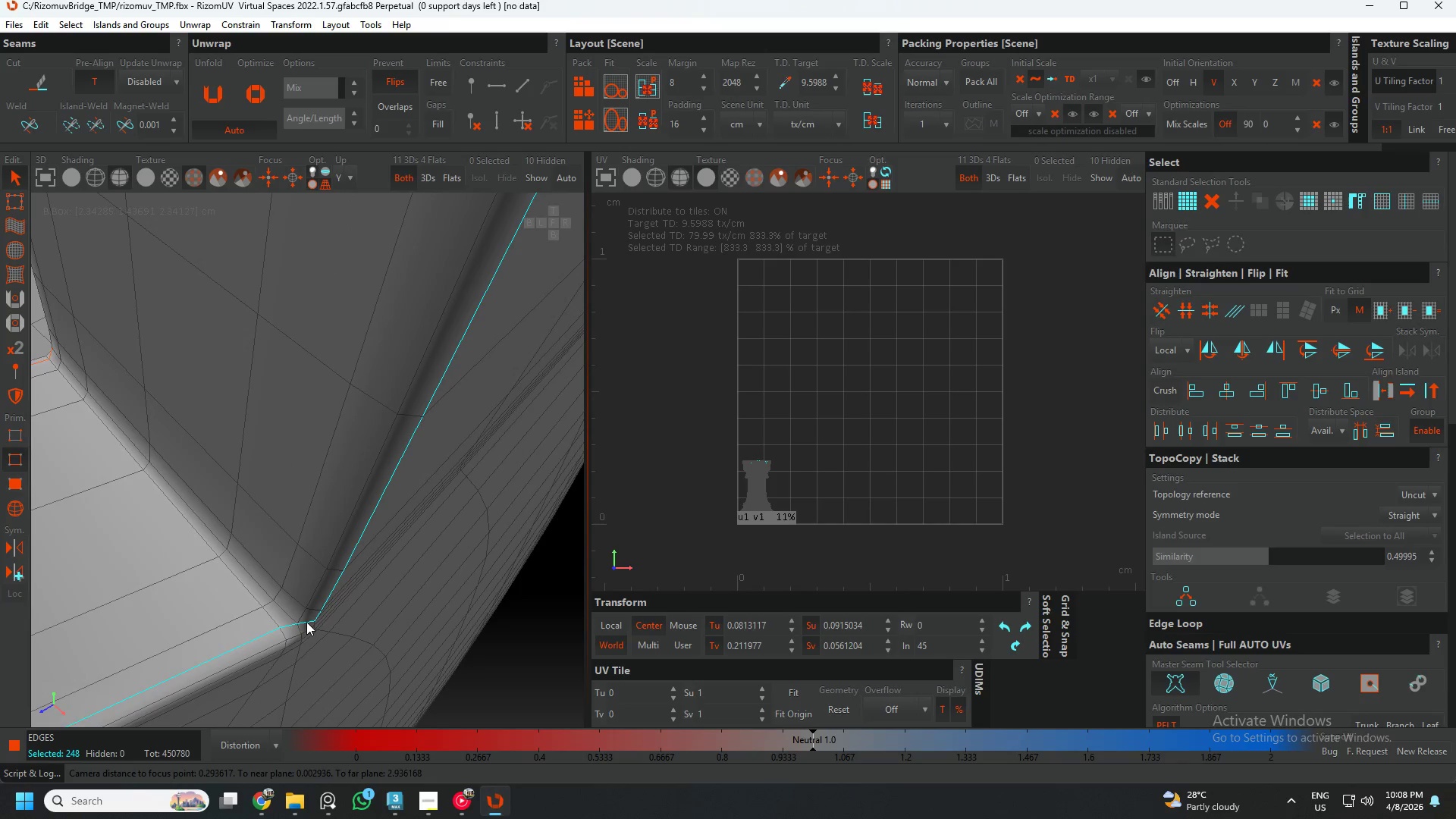 
left_click([303, 613])
 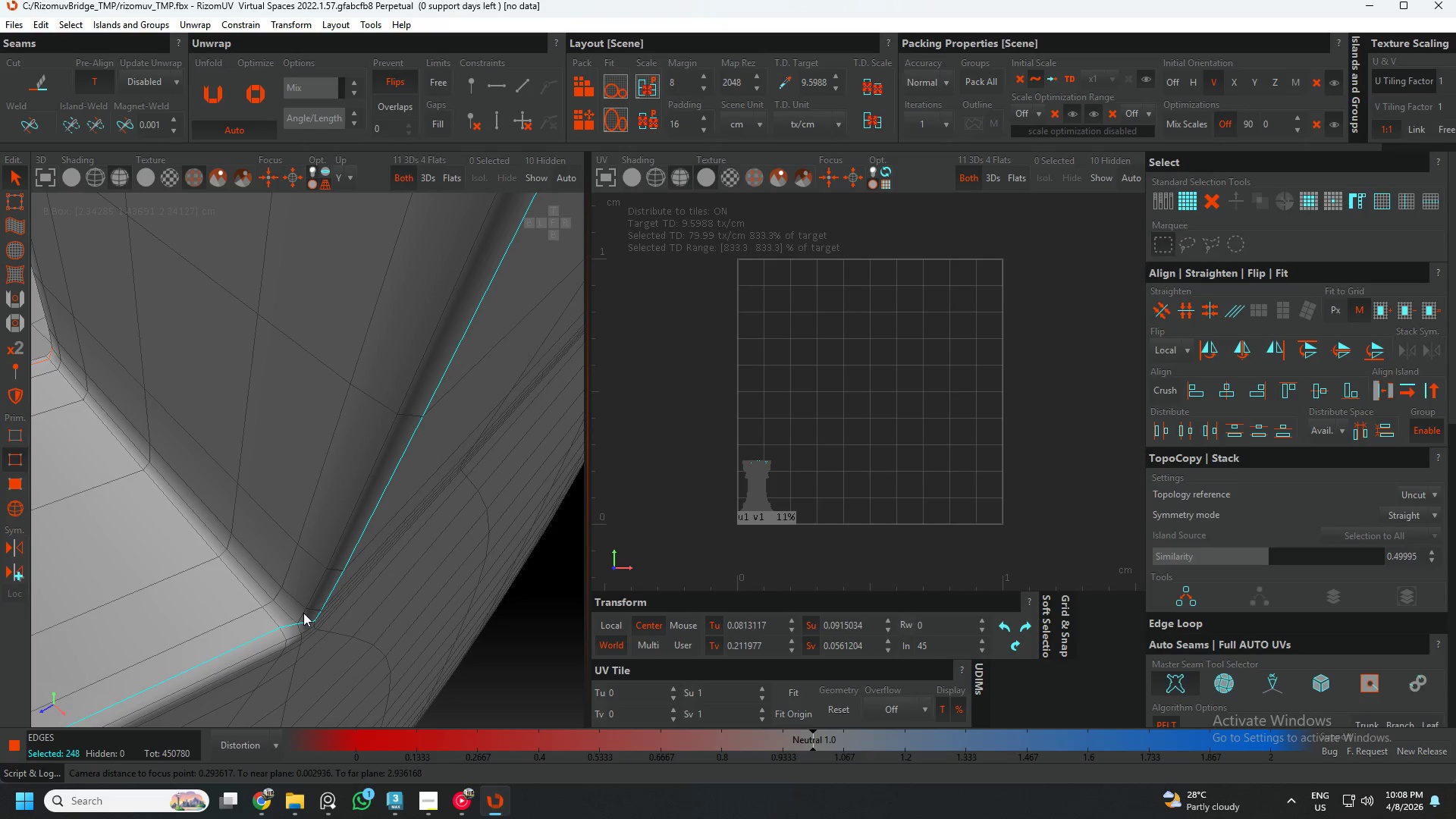 
double_click([303, 613])
 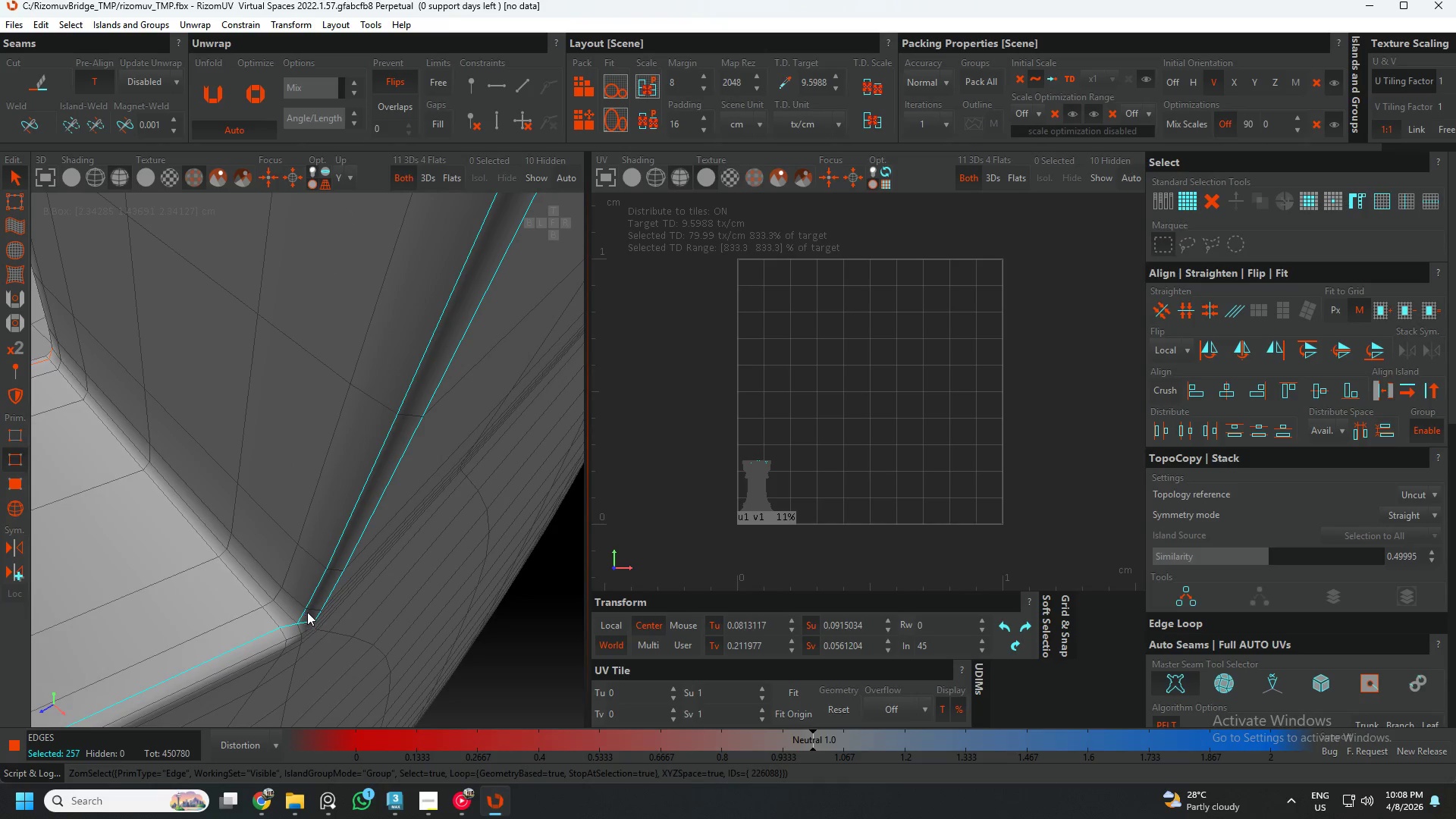 
hold_key(key=AltLeft, duration=0.95)
left_click([309, 620])
 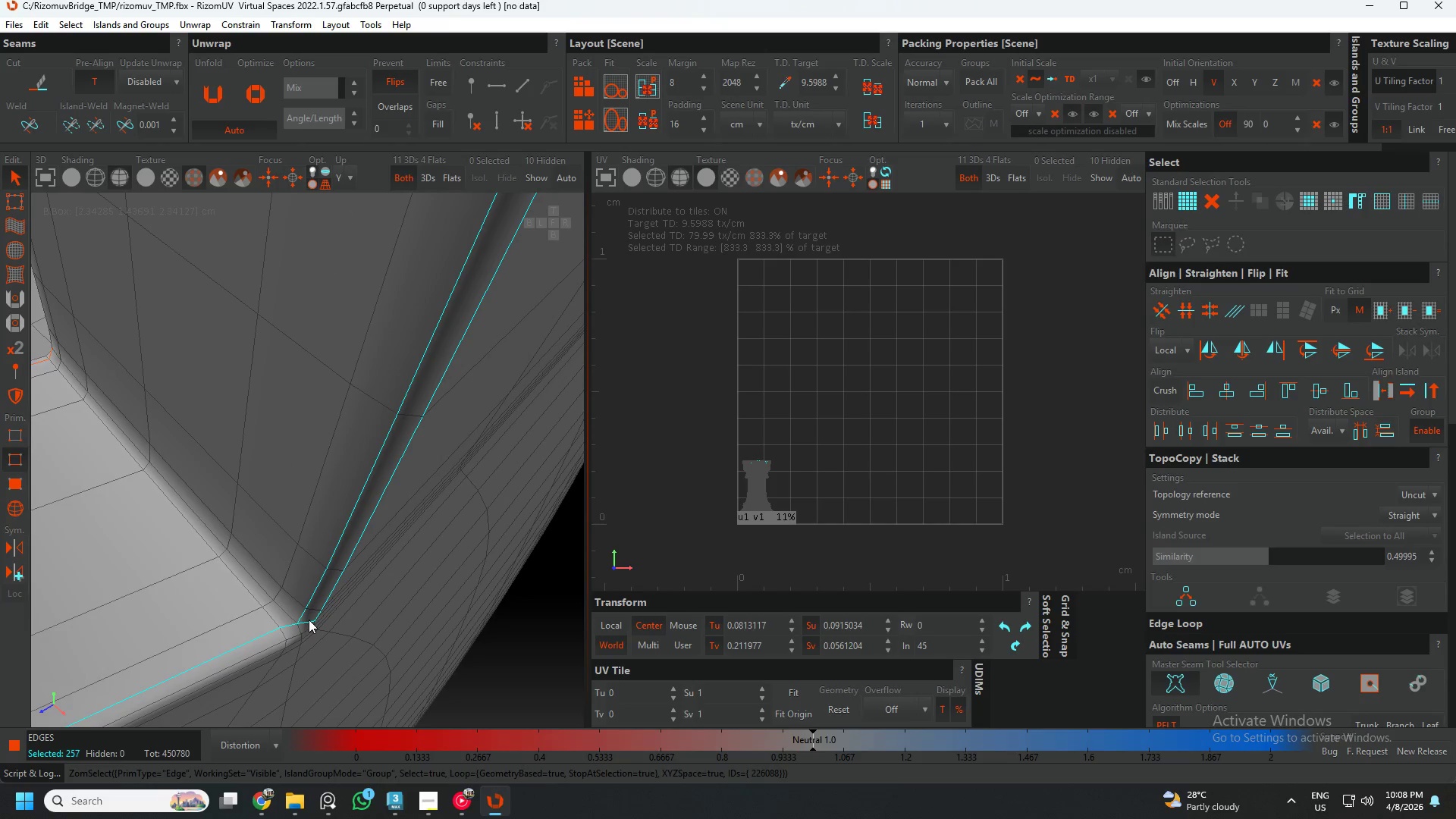 
double_click([309, 620])
 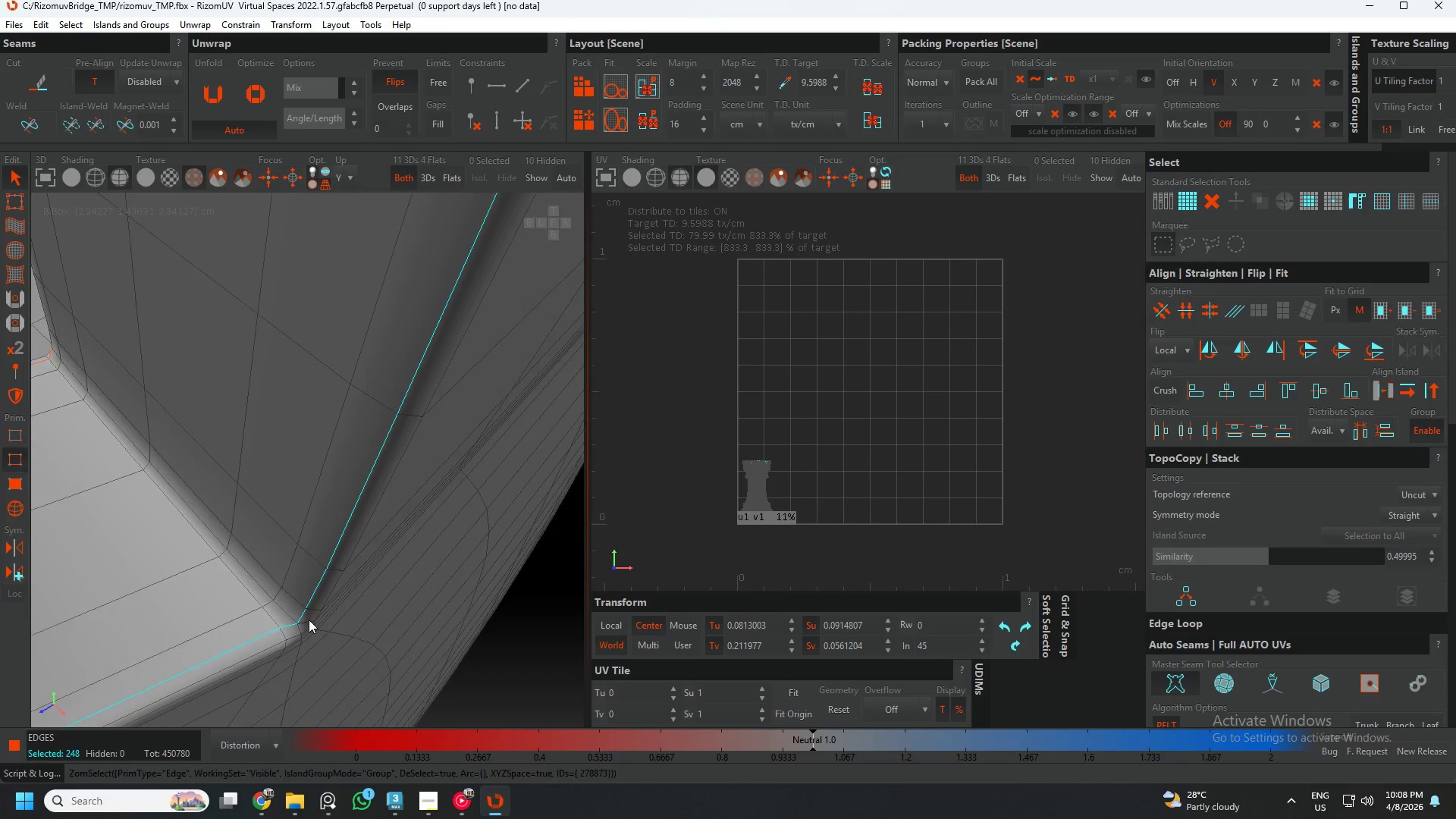 
hold_key(key=ControlLeft, duration=0.92)
 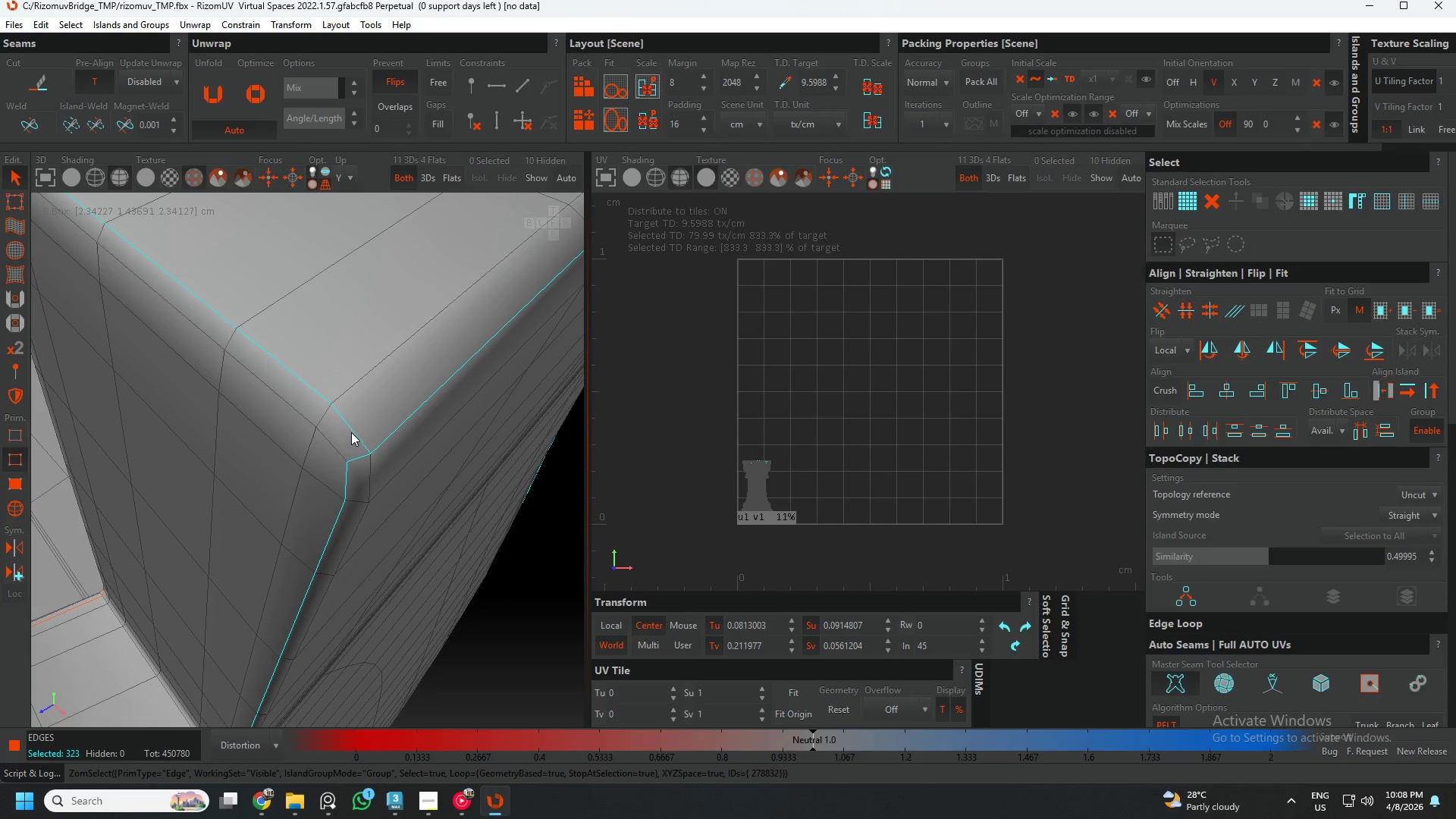 
scroll: coordinate [381, 467], scroll_direction: down, amount: 1.0
 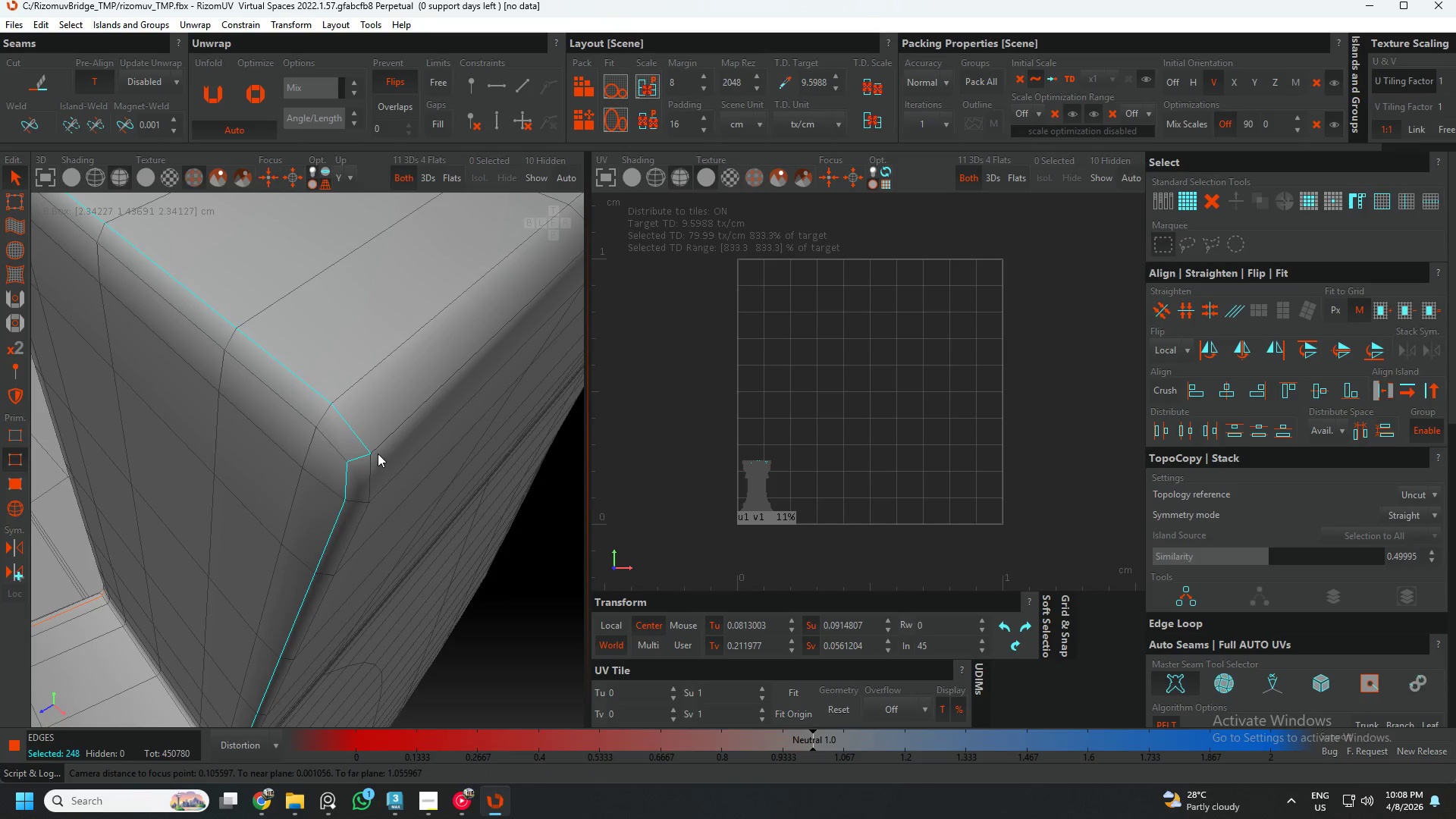 
left_click([378, 449])
 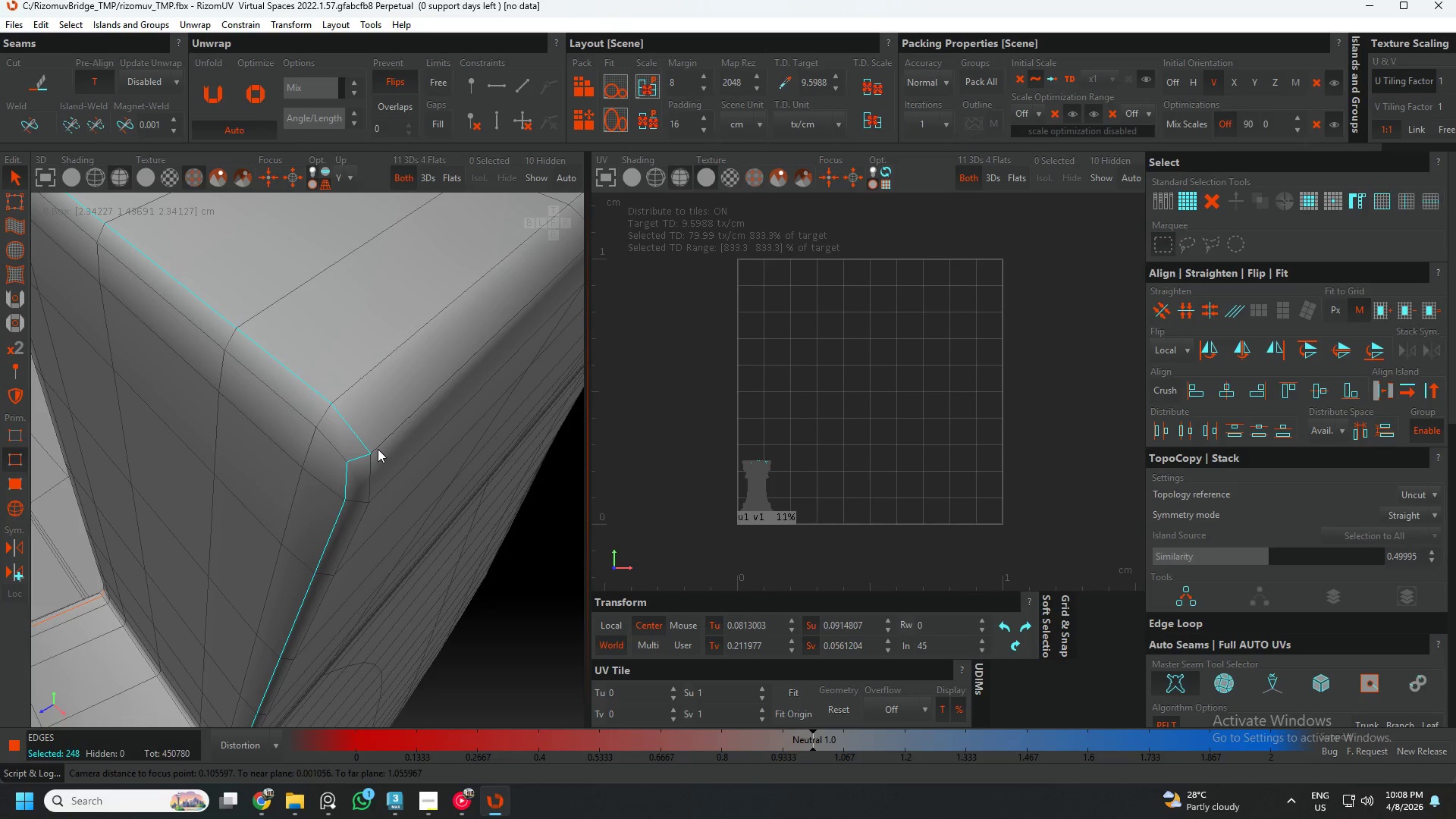 
double_click([378, 449])
 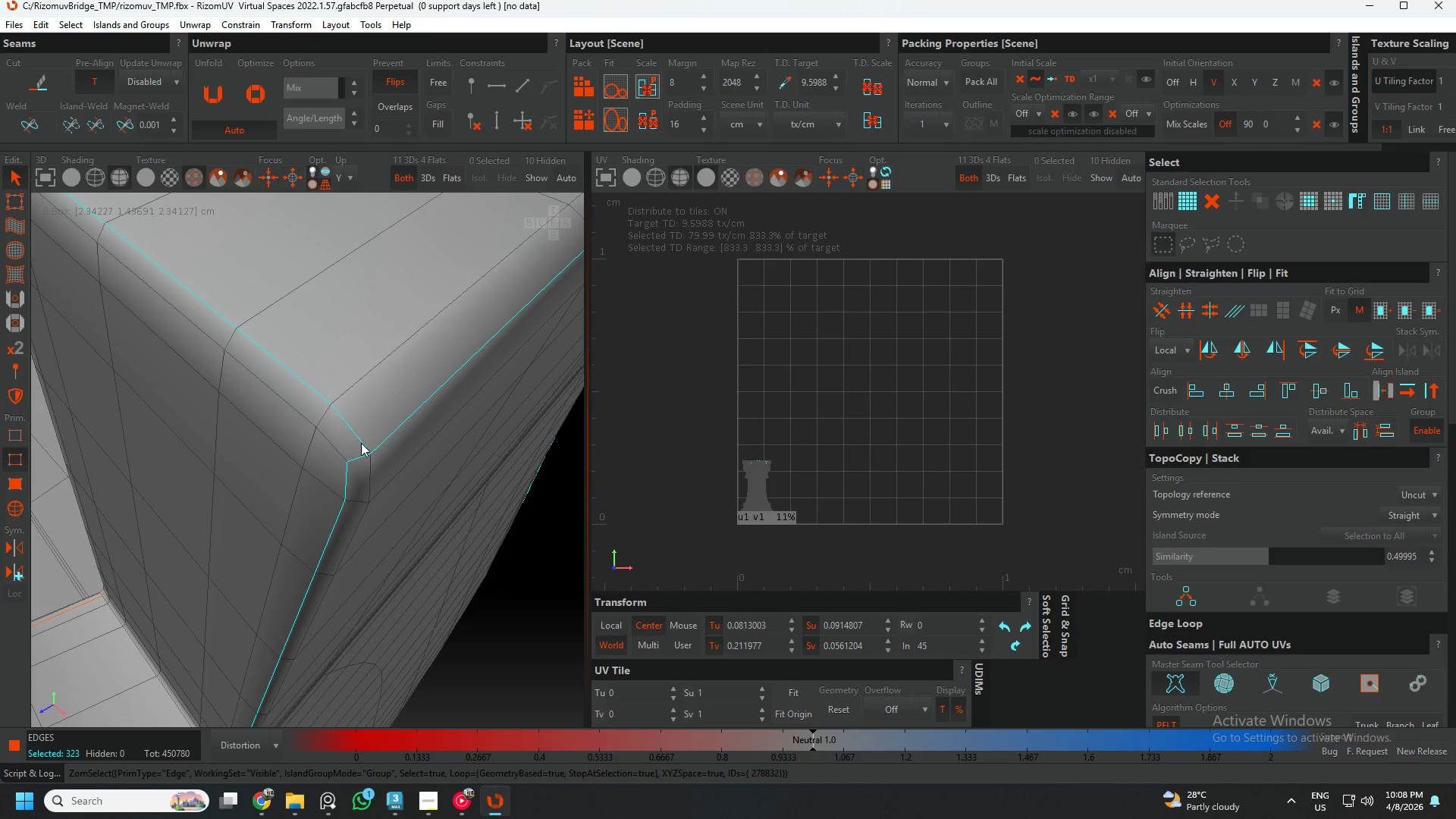 
hold_key(key=AltLeft, duration=0.72)
left_click([352, 429])
 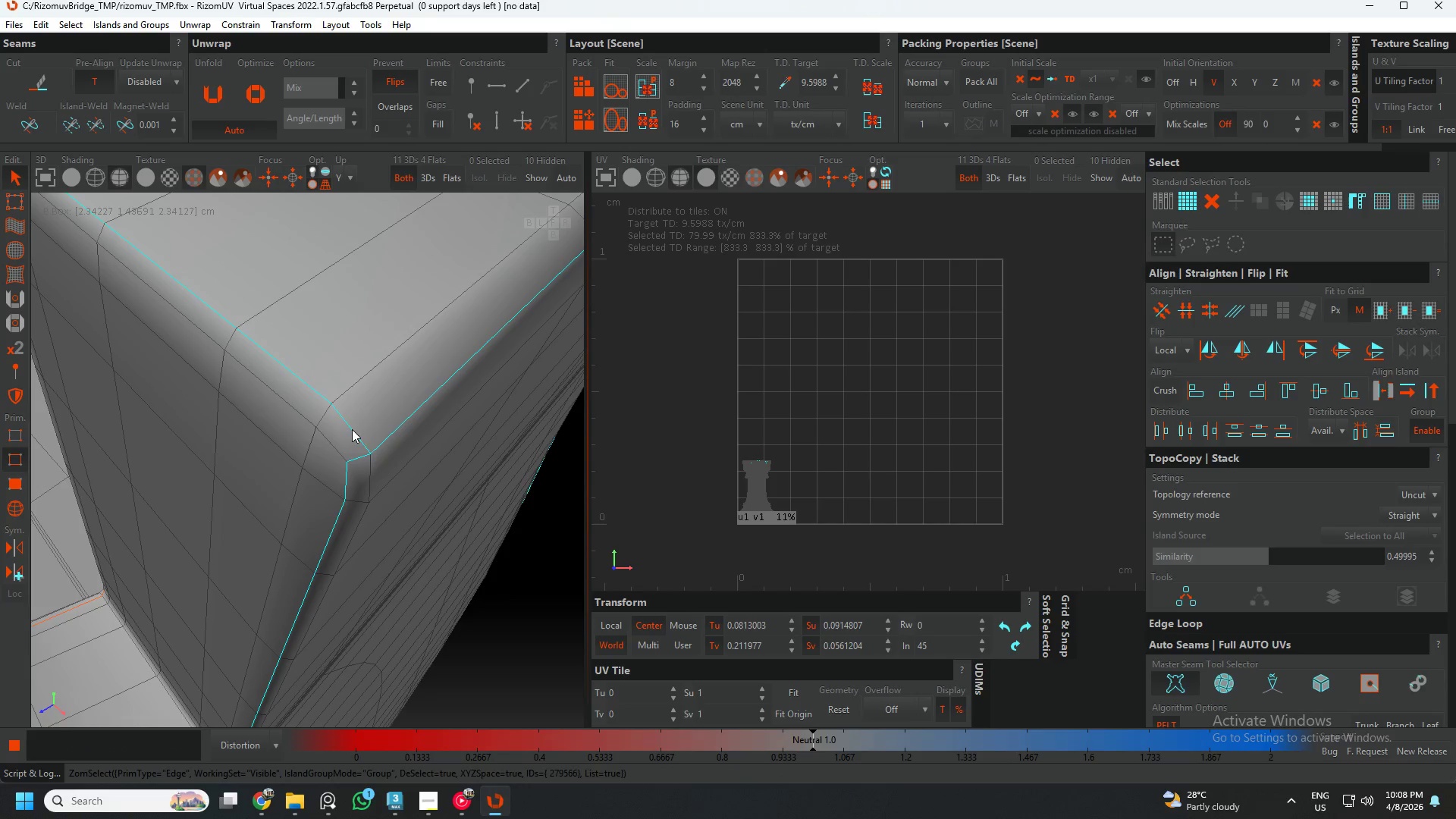 
double_click([352, 429])
 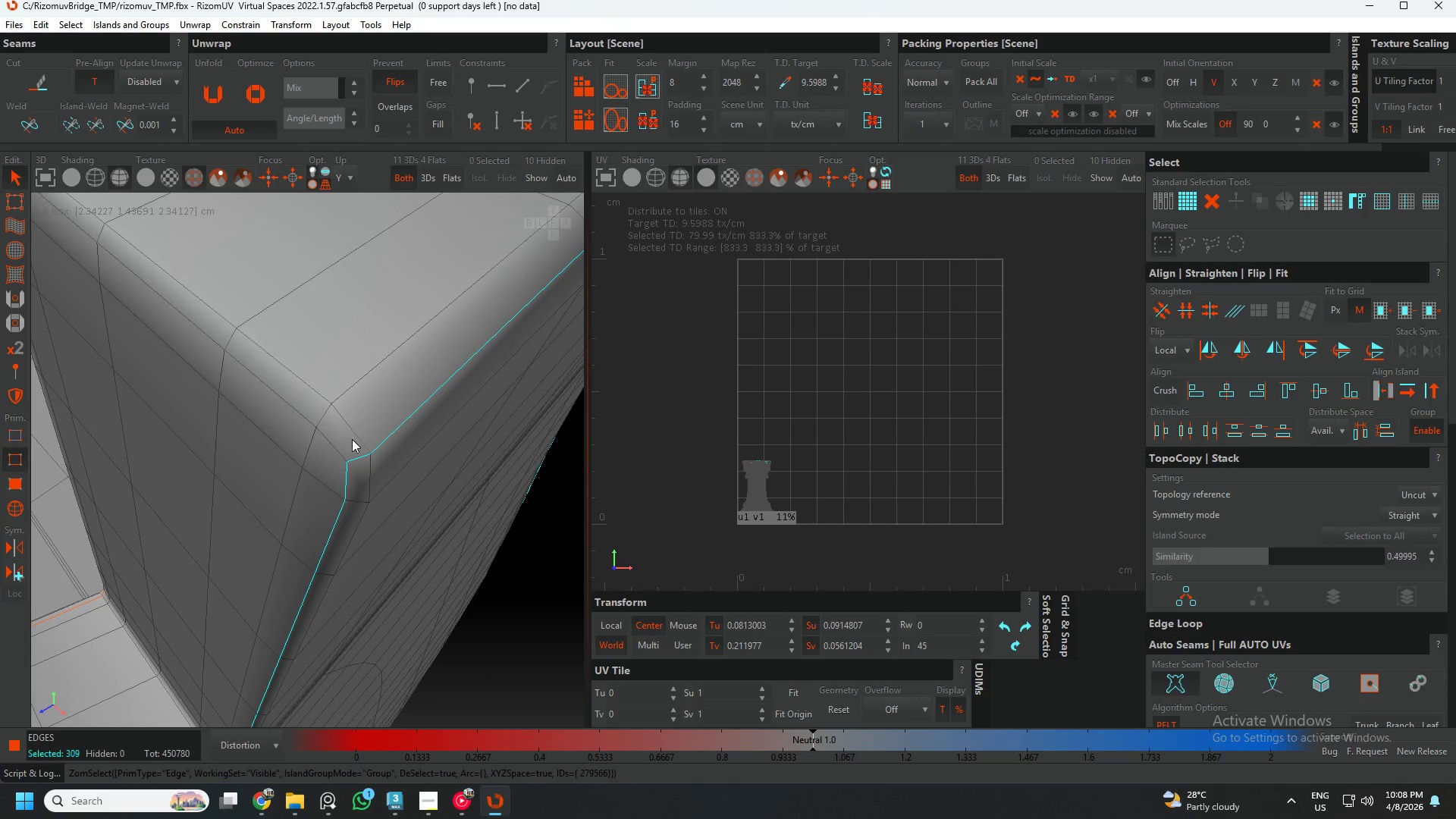 
scroll: coordinate [352, 457], scroll_direction: down, amount: 8.0
 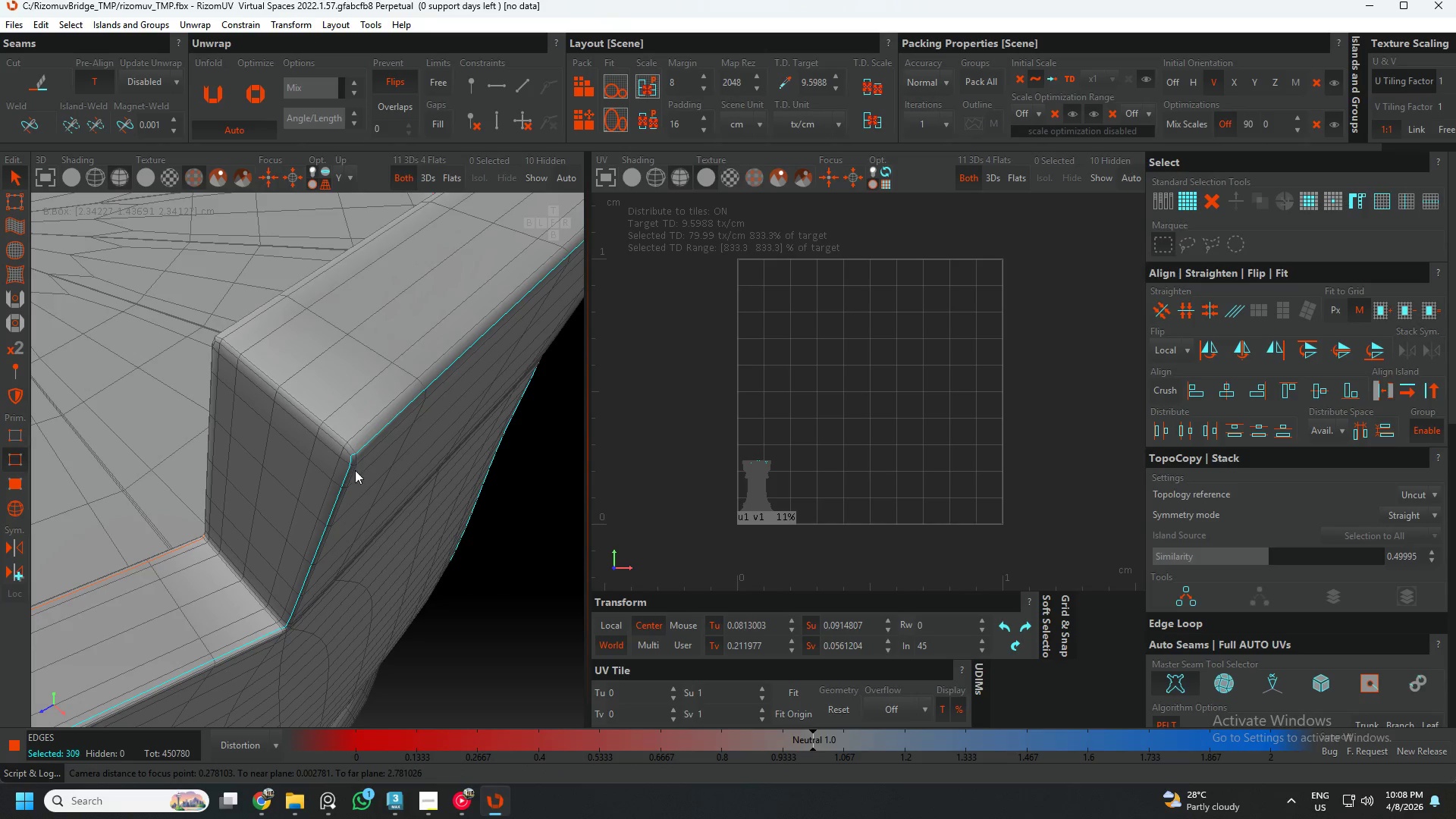 
hold_key(key=AltLeft, duration=0.61)
 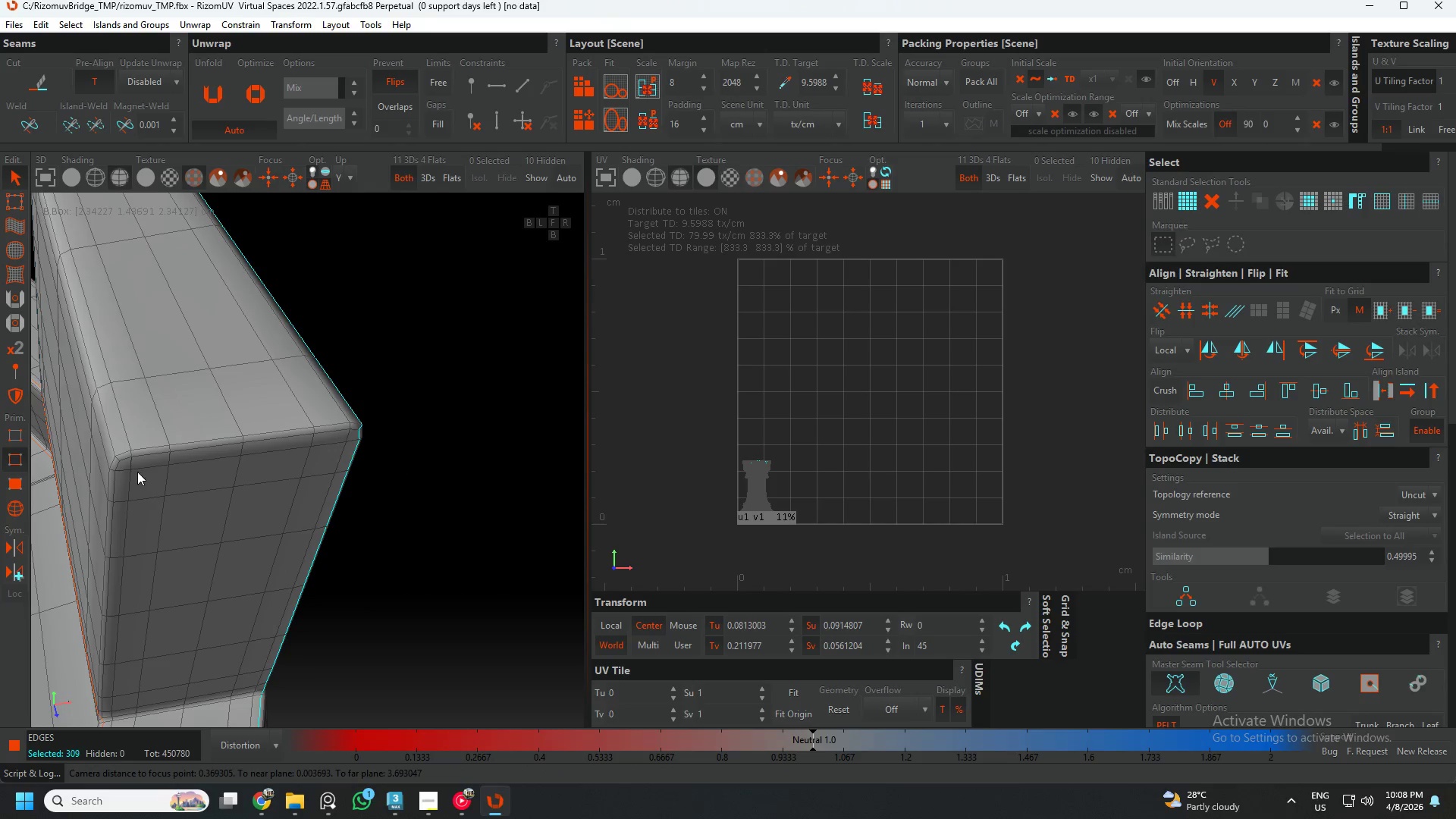 
hold_key(key=ControlLeft, duration=0.98)
 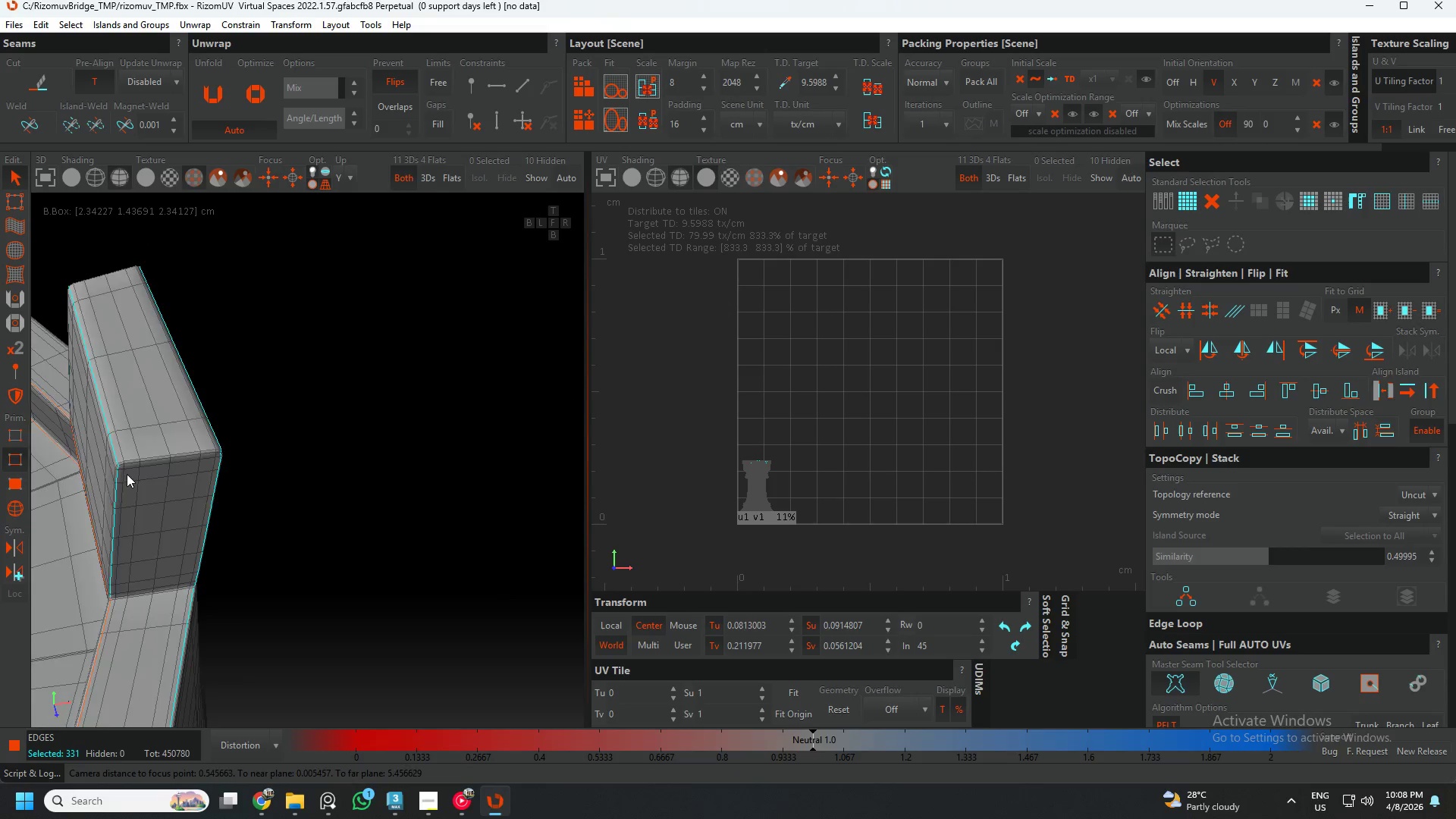 
scroll: coordinate [124, 465], scroll_direction: up, amount: 3.0
 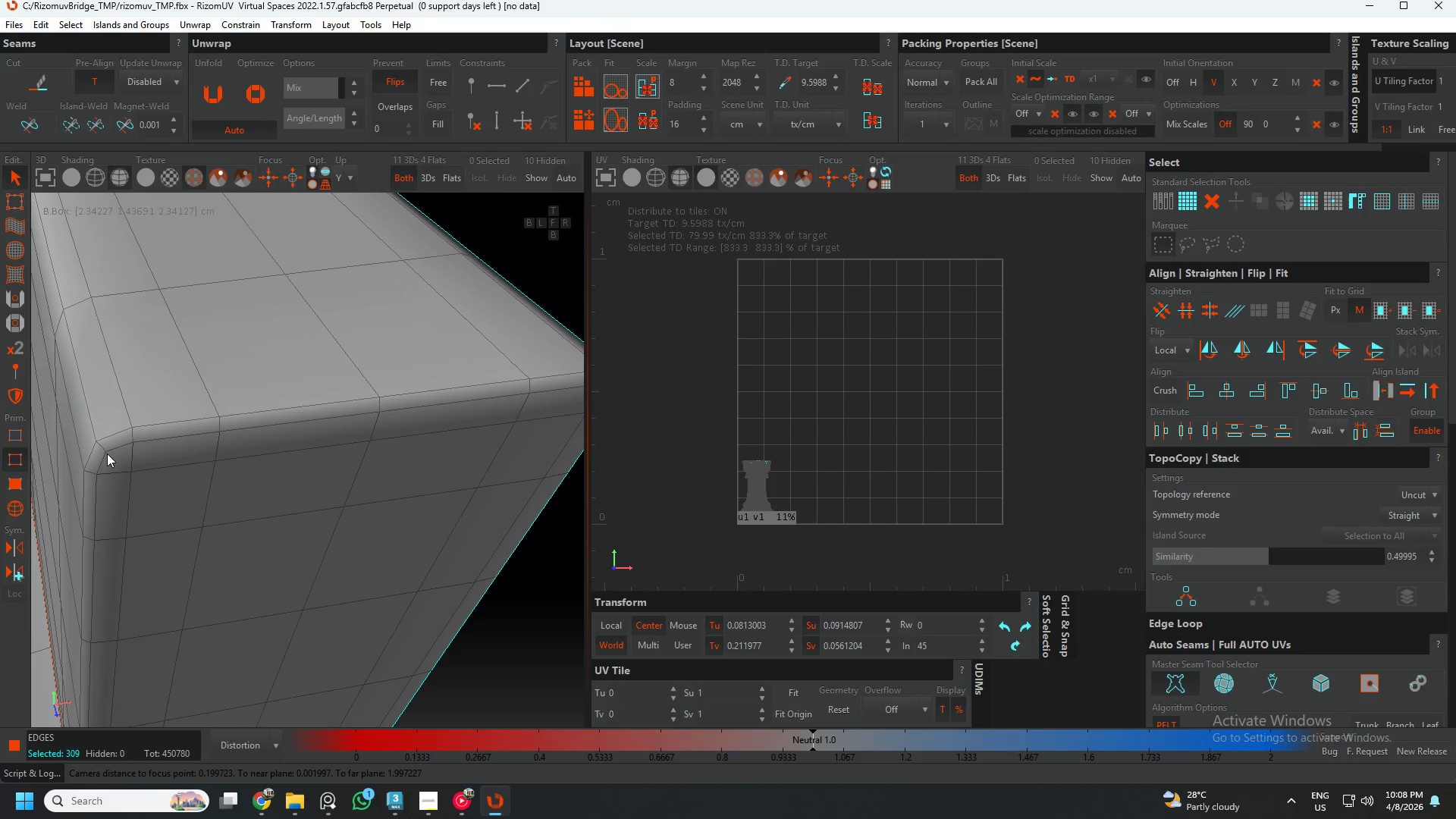 
double_click([100, 447])
 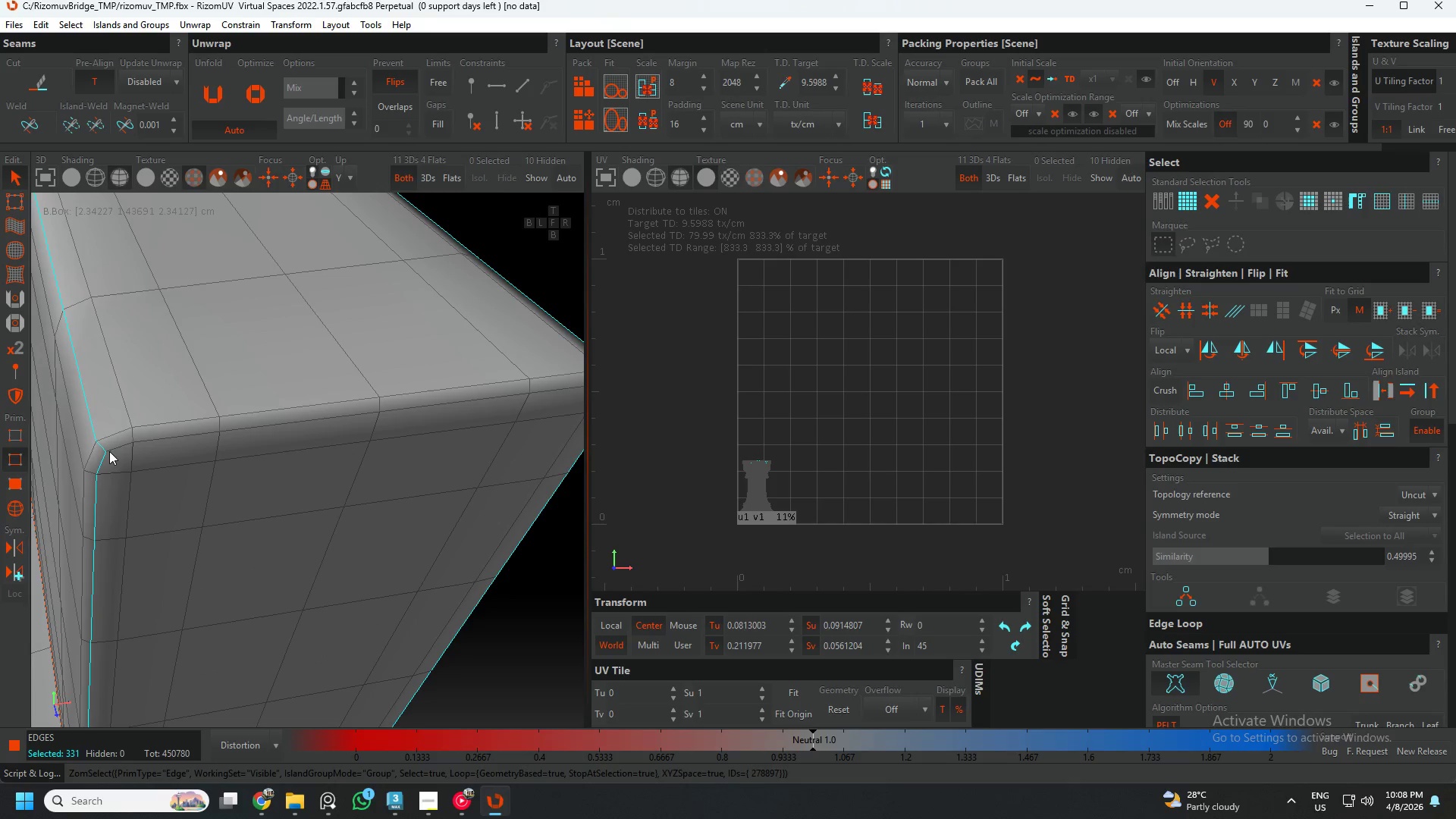 
hold_key(key=AltLeft, duration=0.44)
 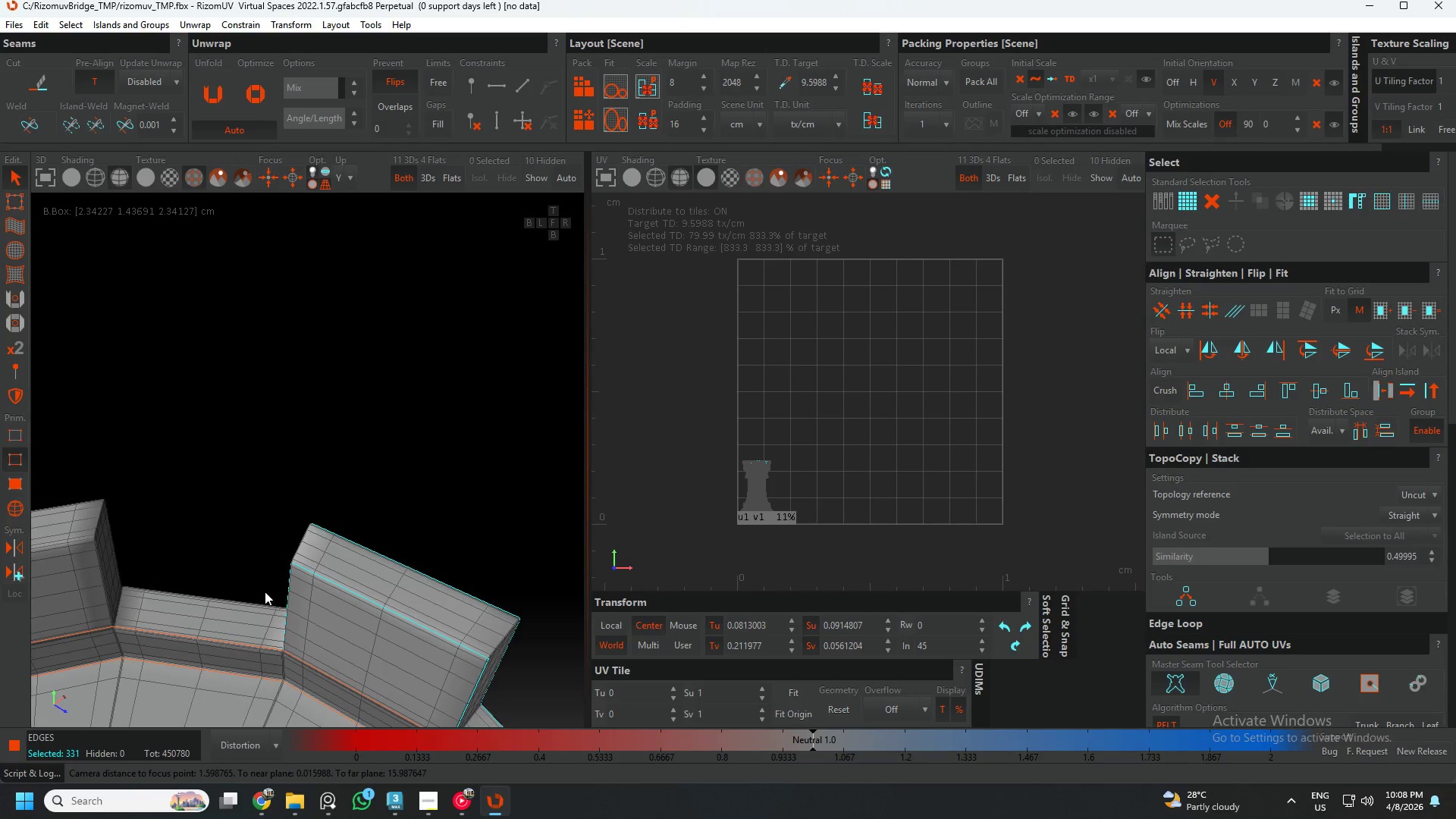 
scroll: coordinate [127, 476], scroll_direction: down, amount: 10.0
 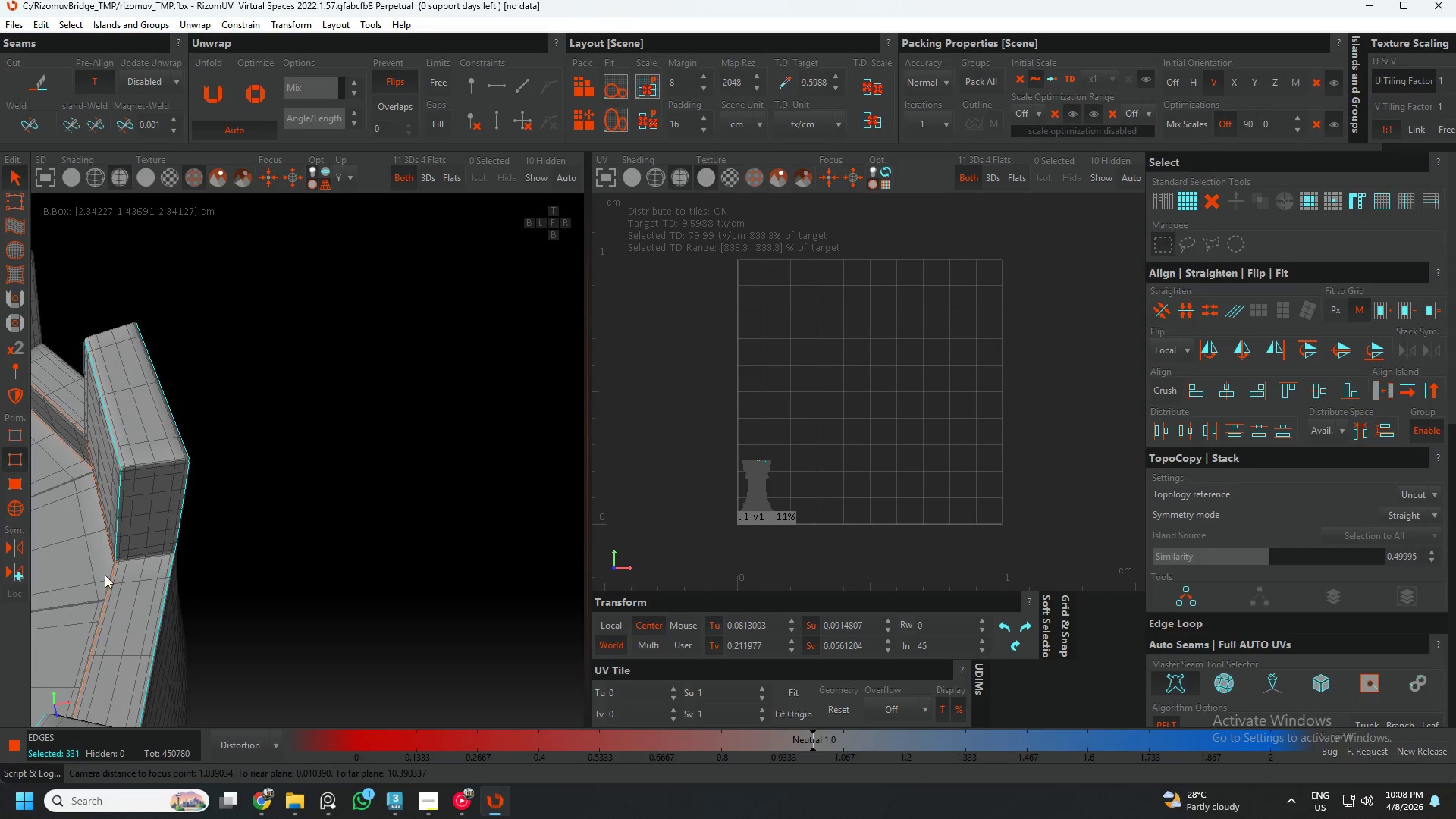 
hold_key(key=AltLeft, duration=0.56)
 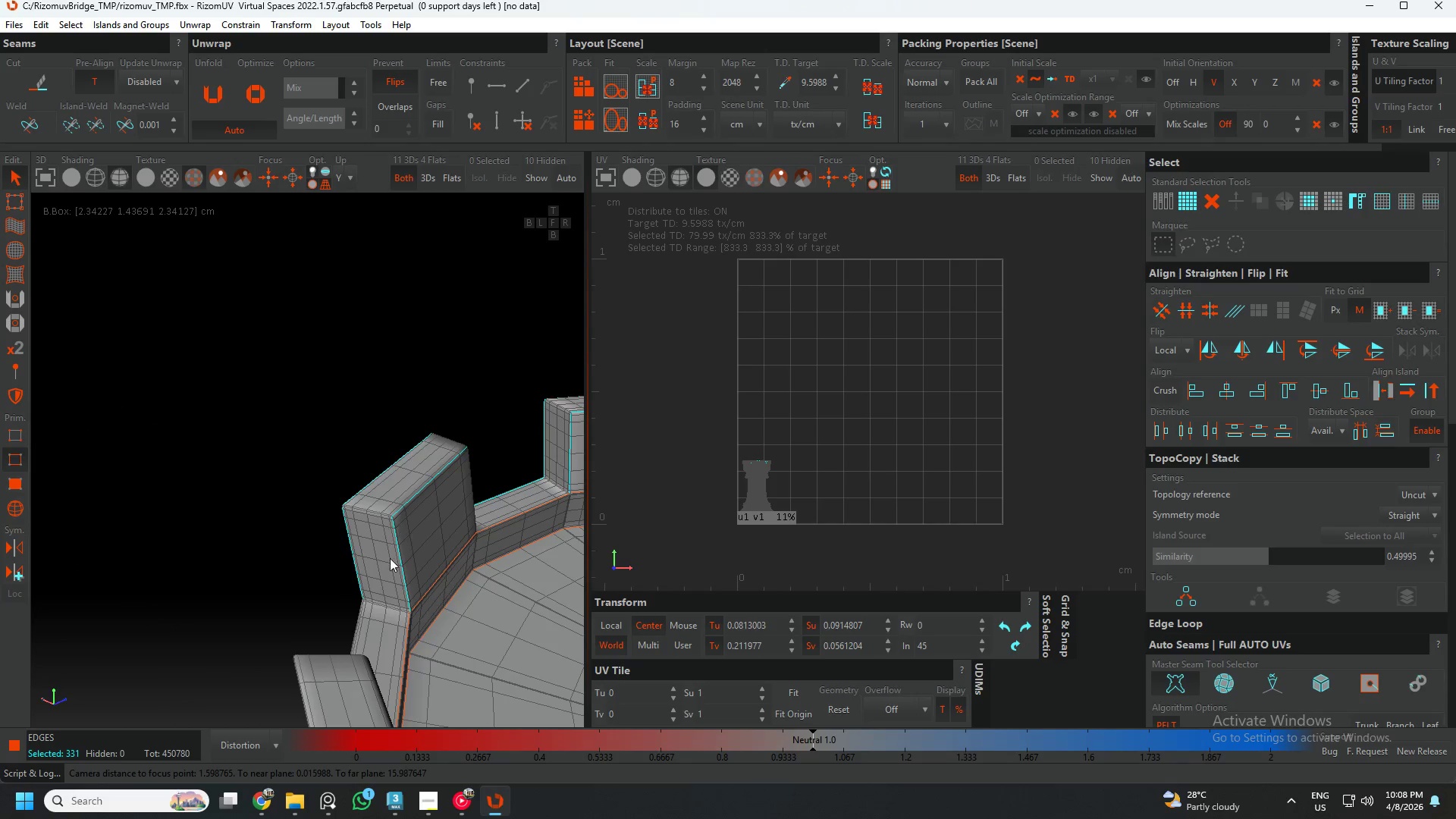 
hold_key(key=AltLeft, duration=0.42)
 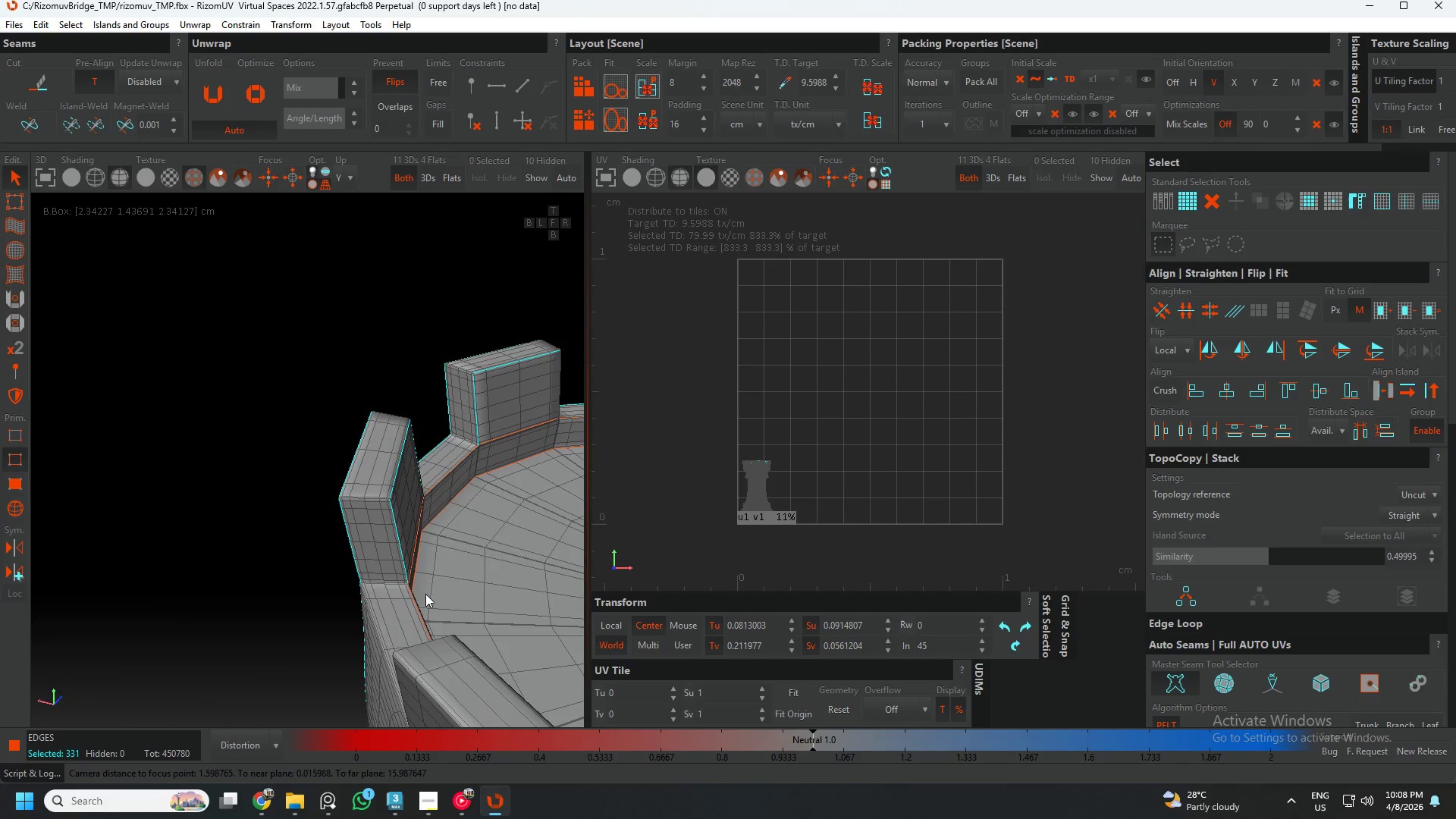 
hold_key(key=AltLeft, duration=0.52)
 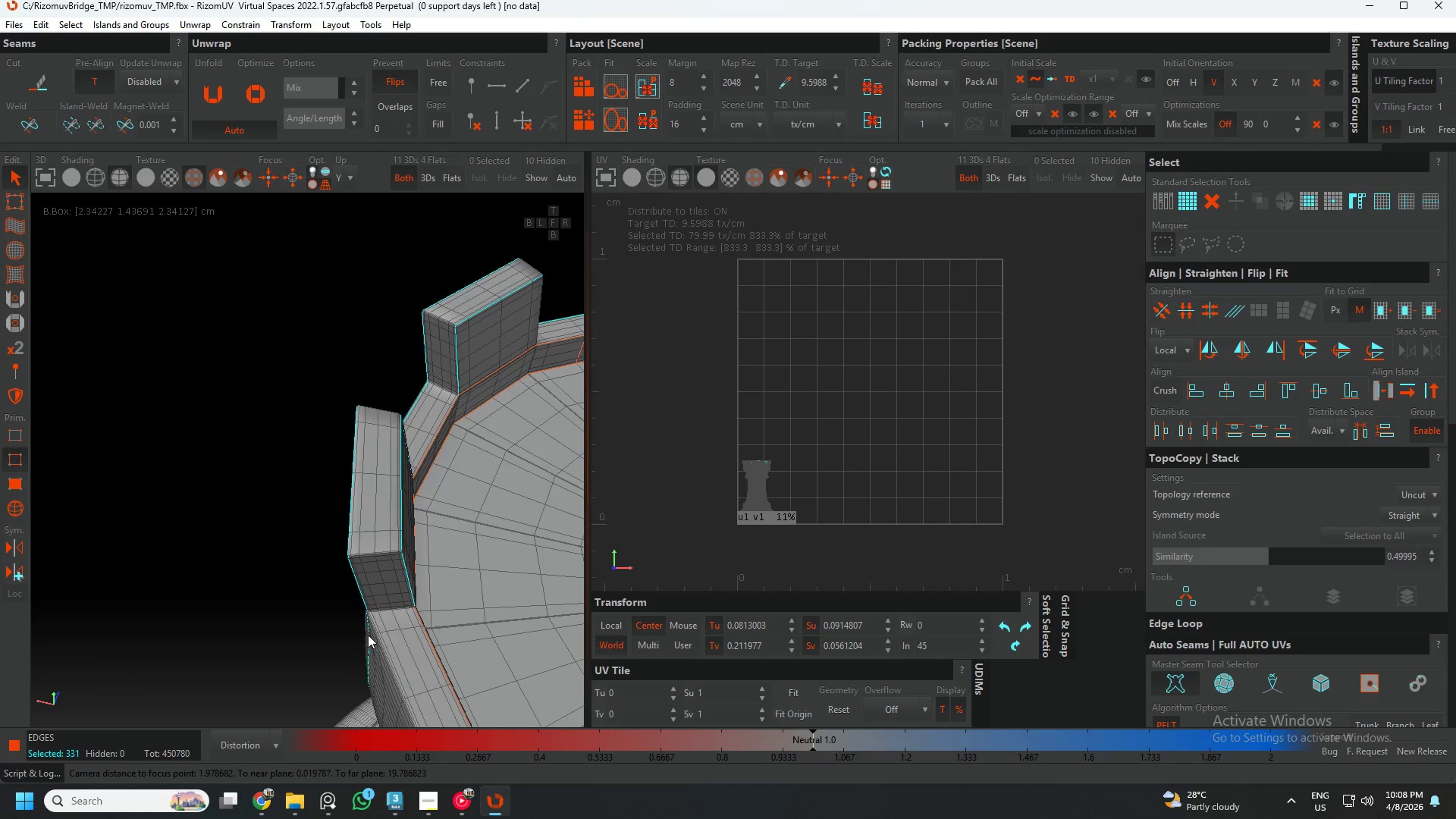 
hold_key(key=AltLeft, duration=0.39)
 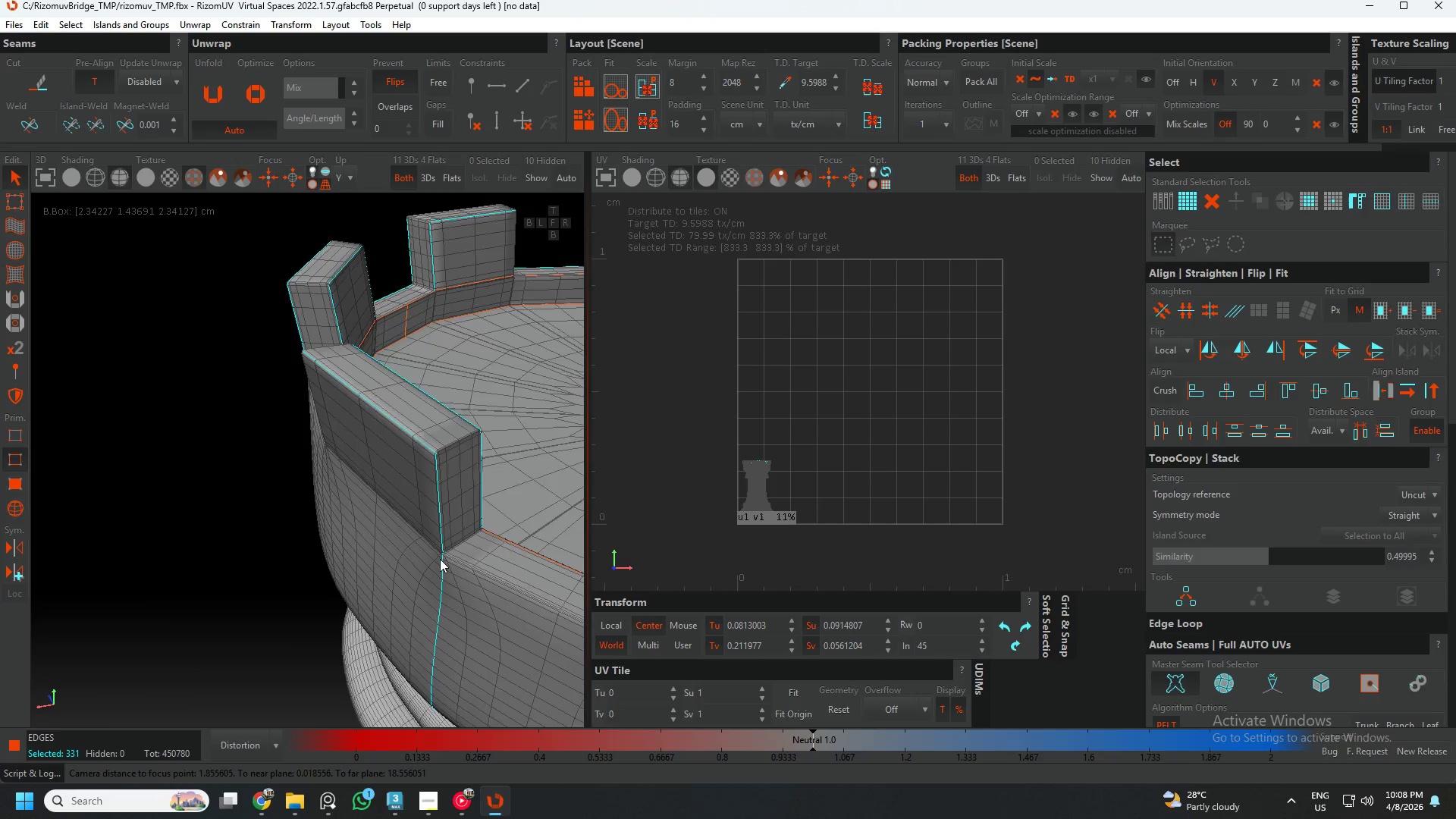 
scroll: coordinate [433, 547], scroll_direction: up, amount: 9.0
 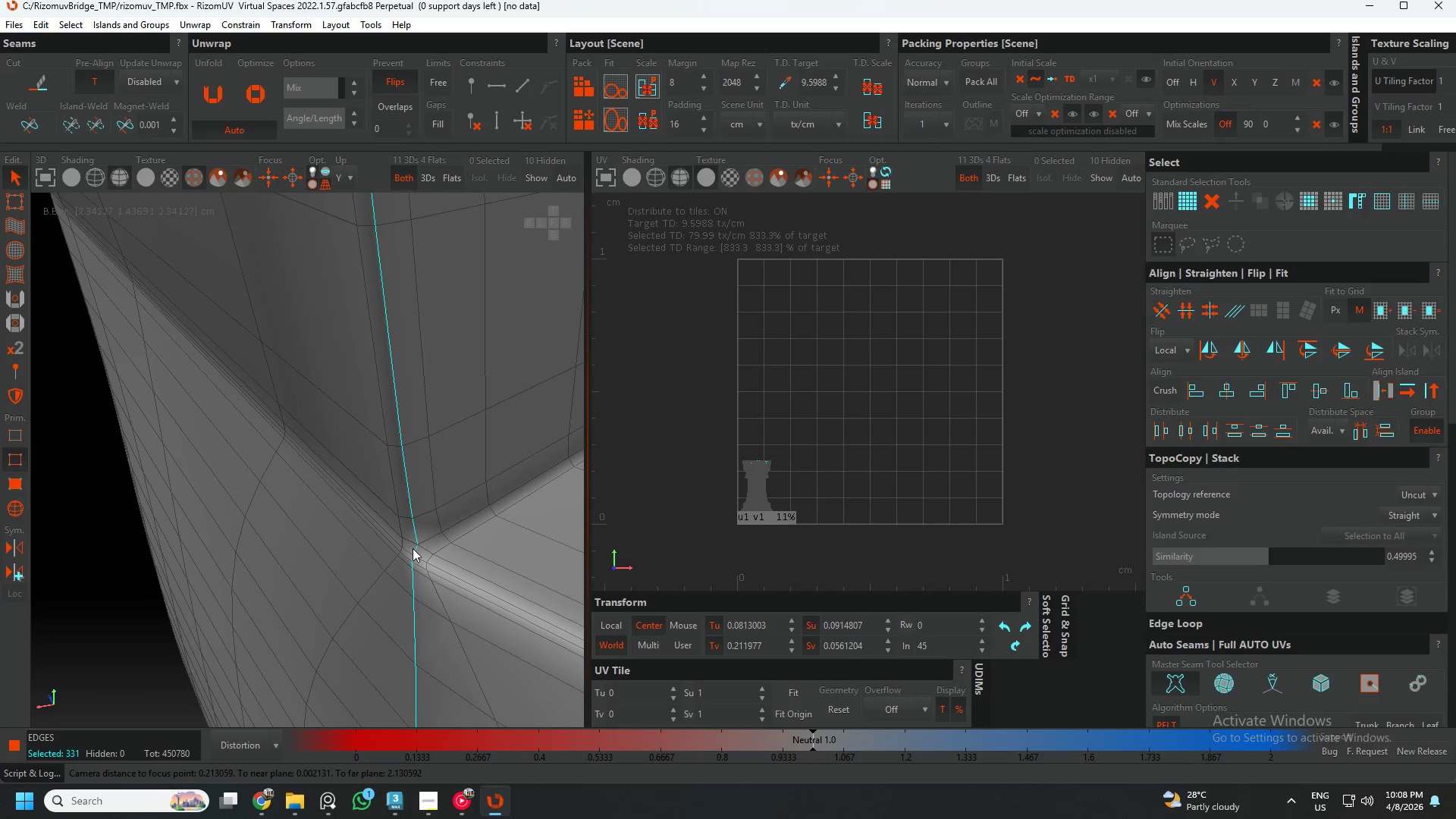 
hold_key(key=AltLeft, duration=1.39)
left_click([415, 548])
 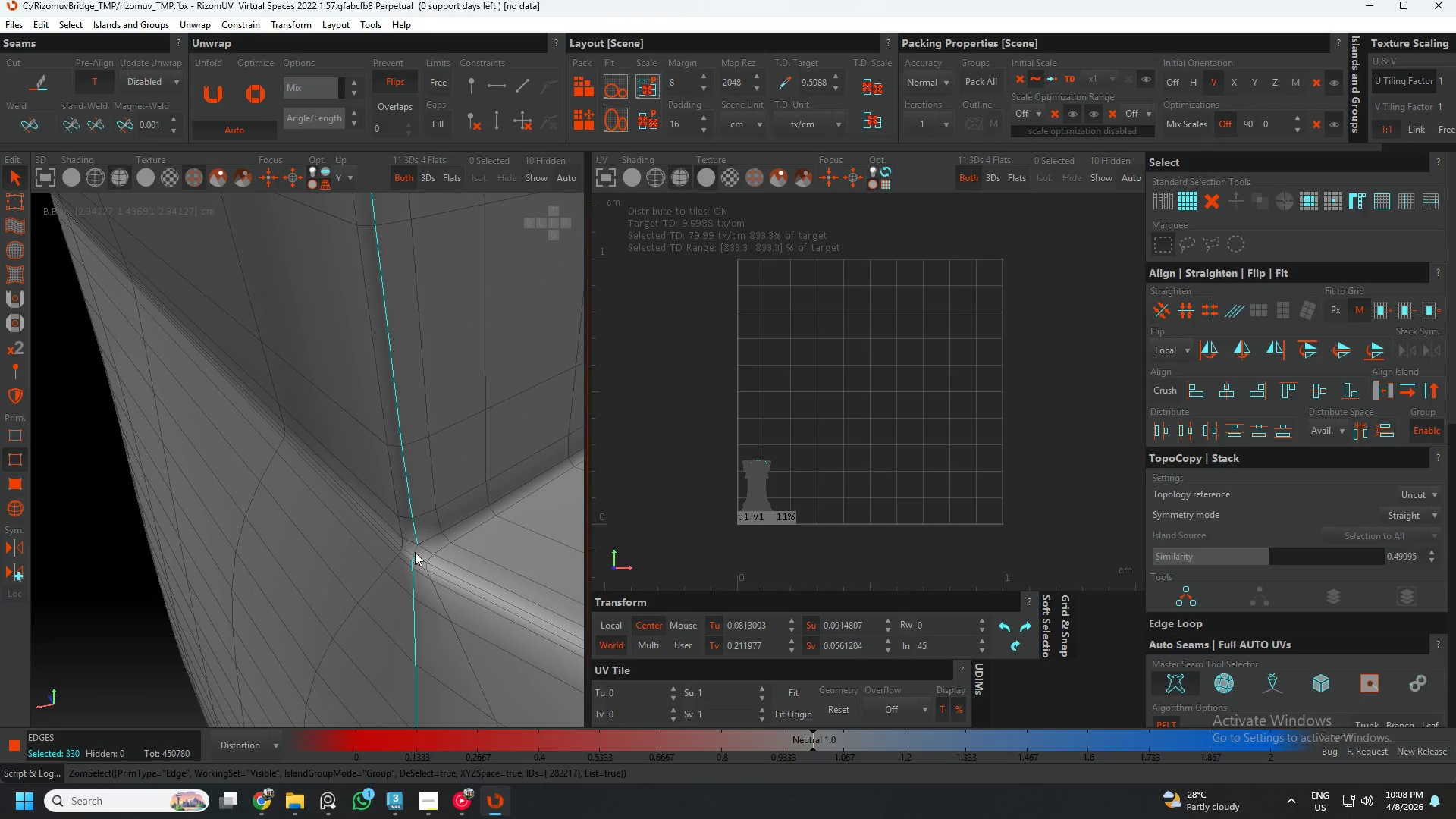 
hold_key(key=AltLeft, duration=0.78)
 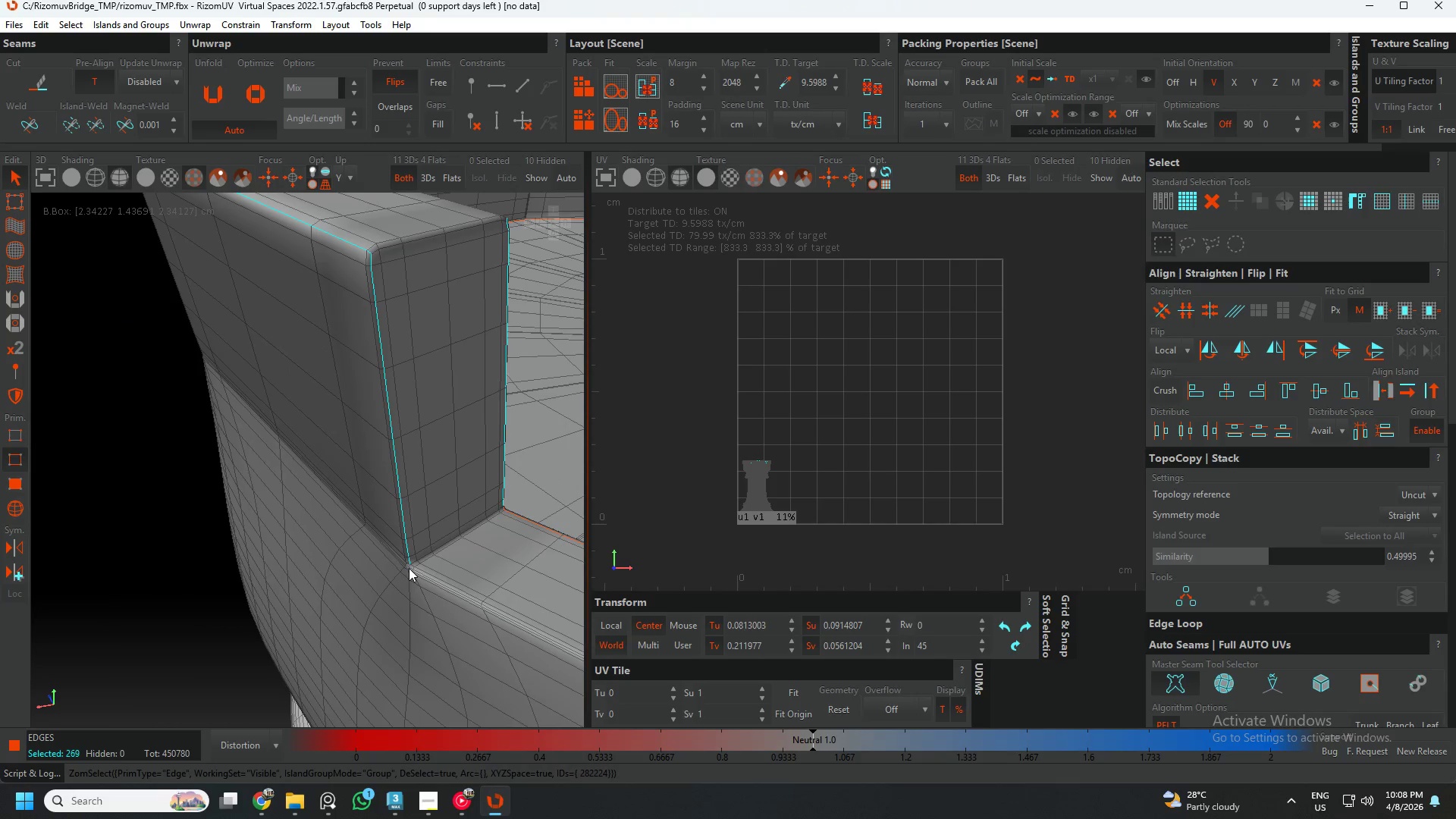 
scroll: coordinate [415, 553], scroll_direction: up, amount: 4.0
 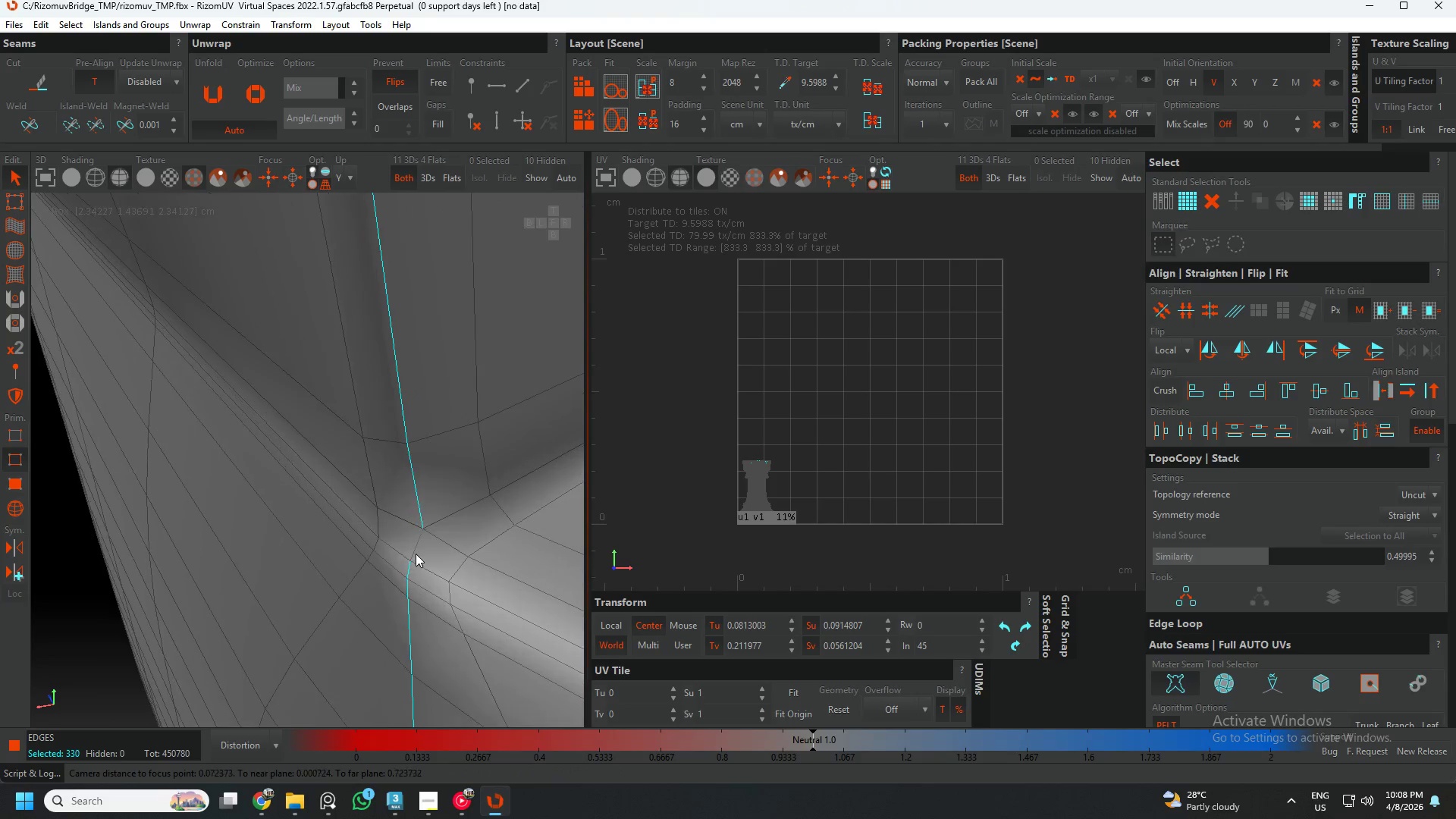 
left_click([409, 568])
 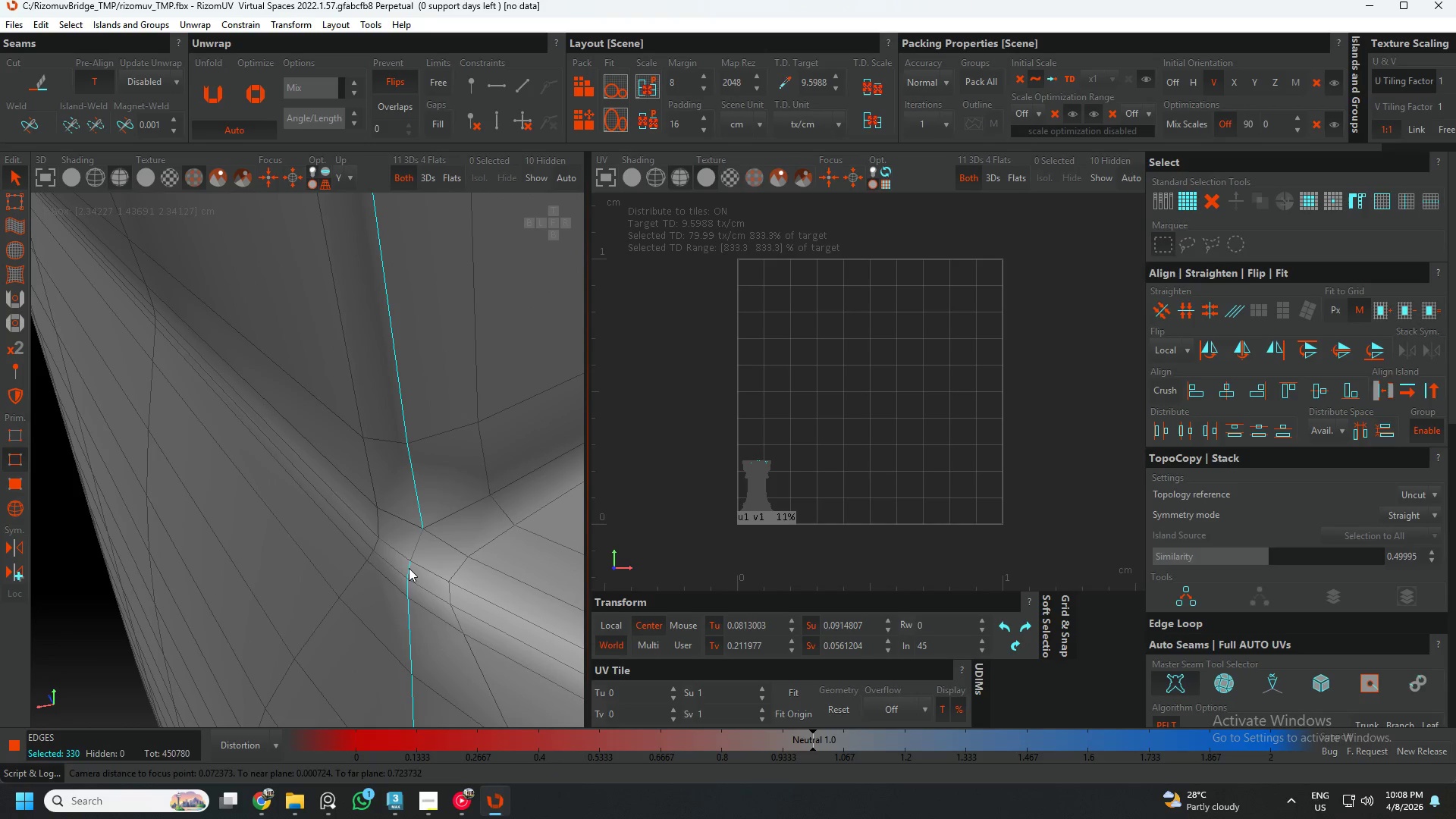 
double_click([409, 568])
 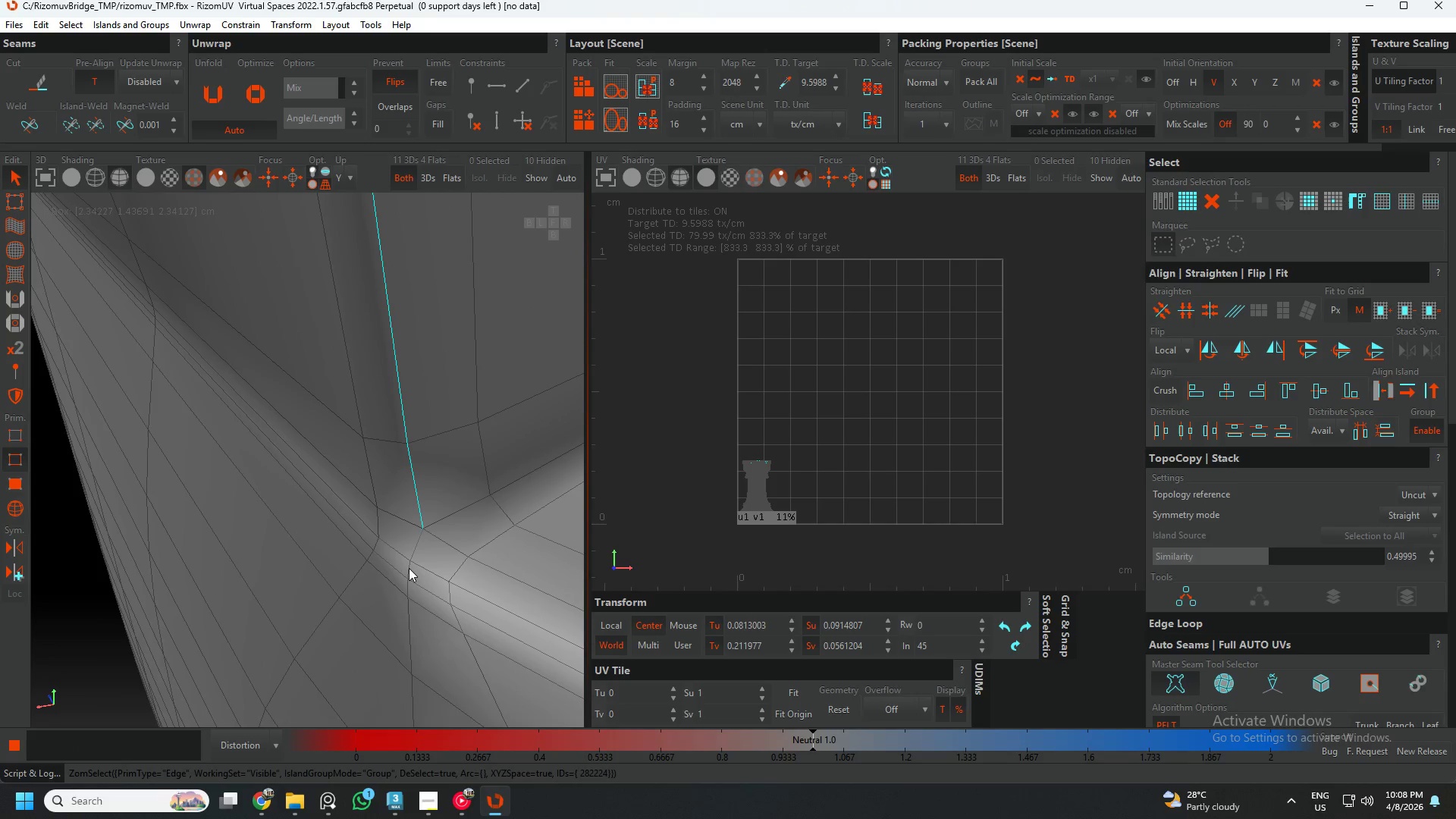 
hold_key(key=AltLeft, duration=2.48)
 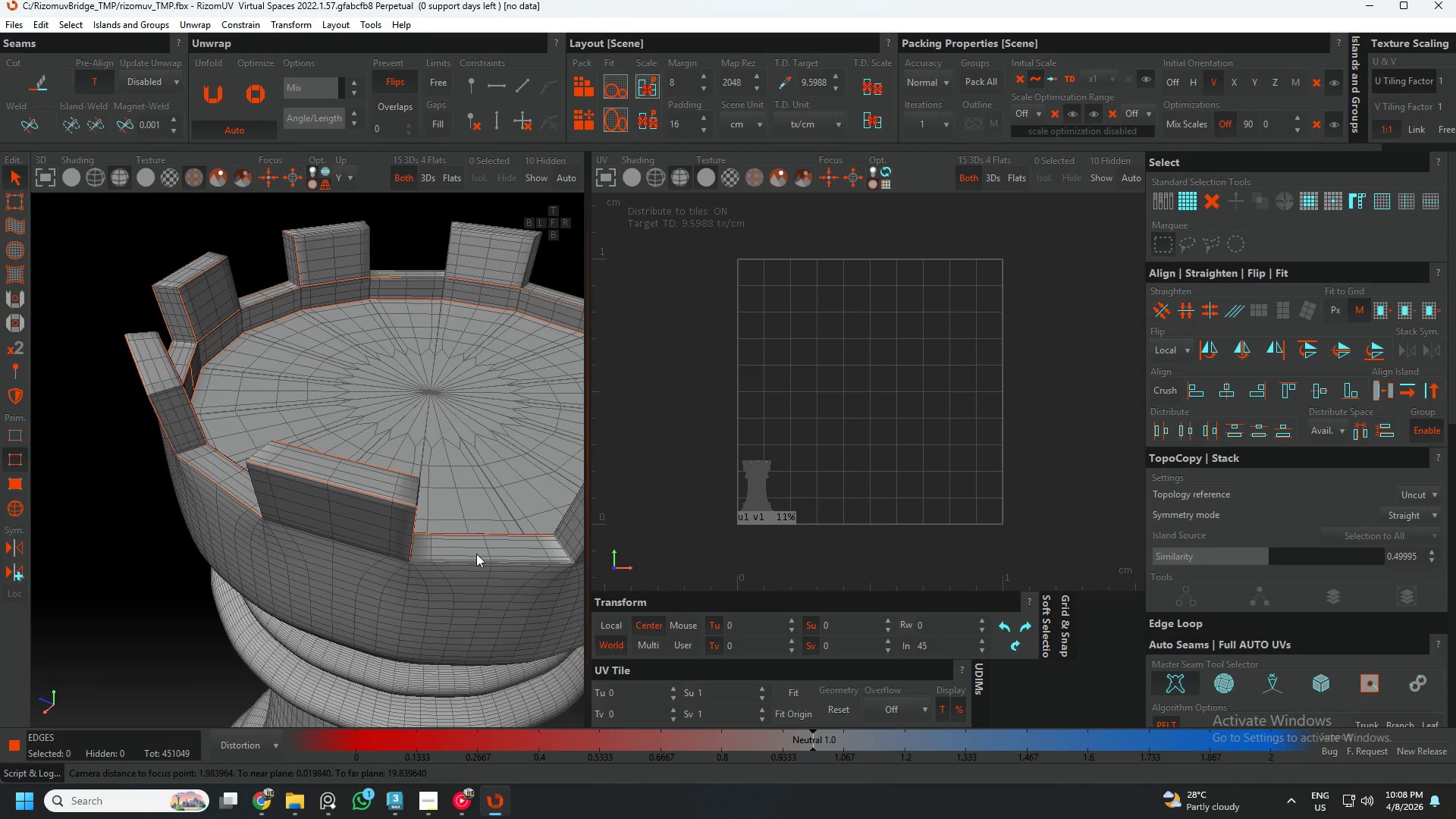 
key(C)
 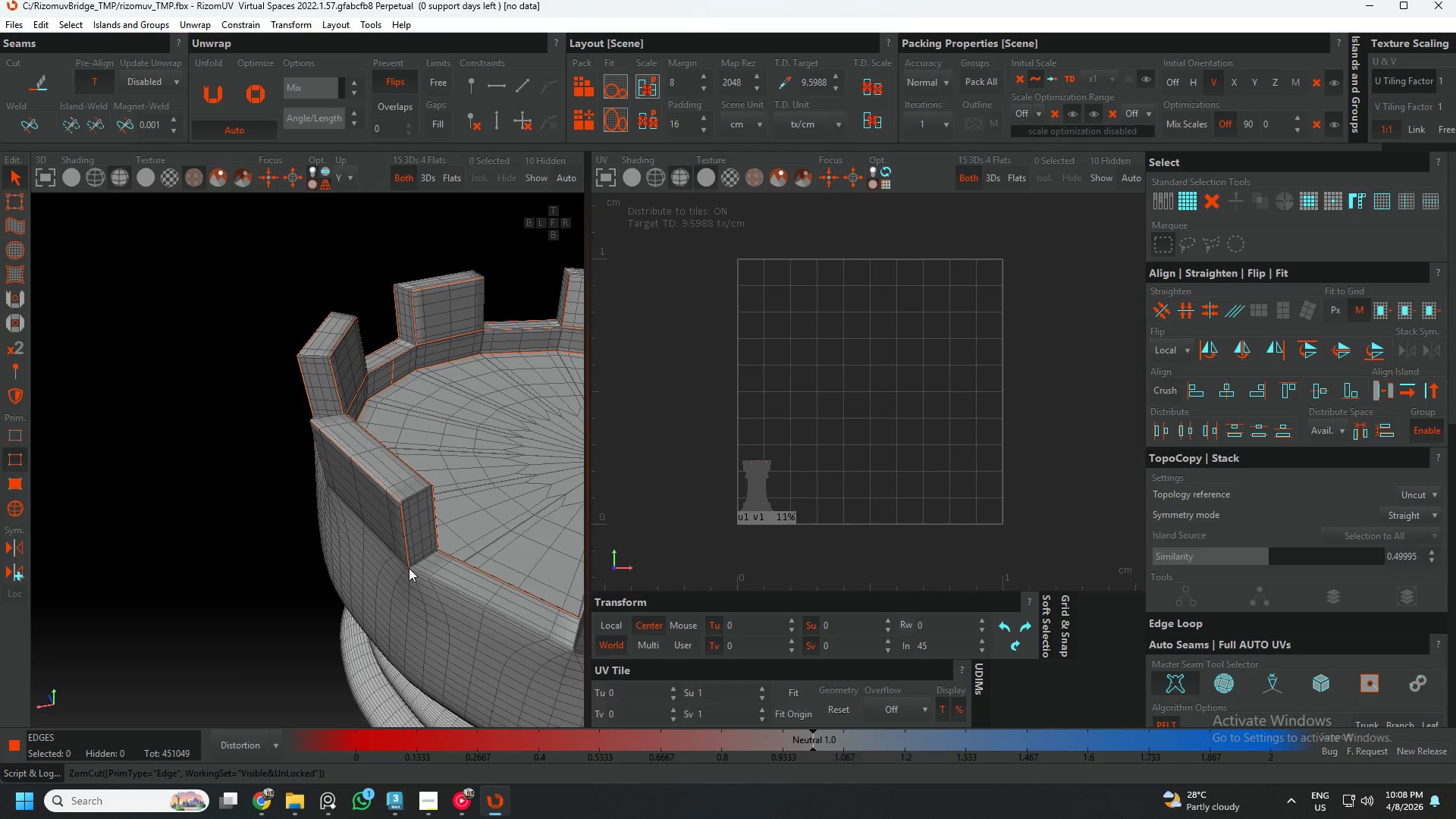 
scroll: coordinate [409, 568], scroll_direction: down, amount: 11.0
 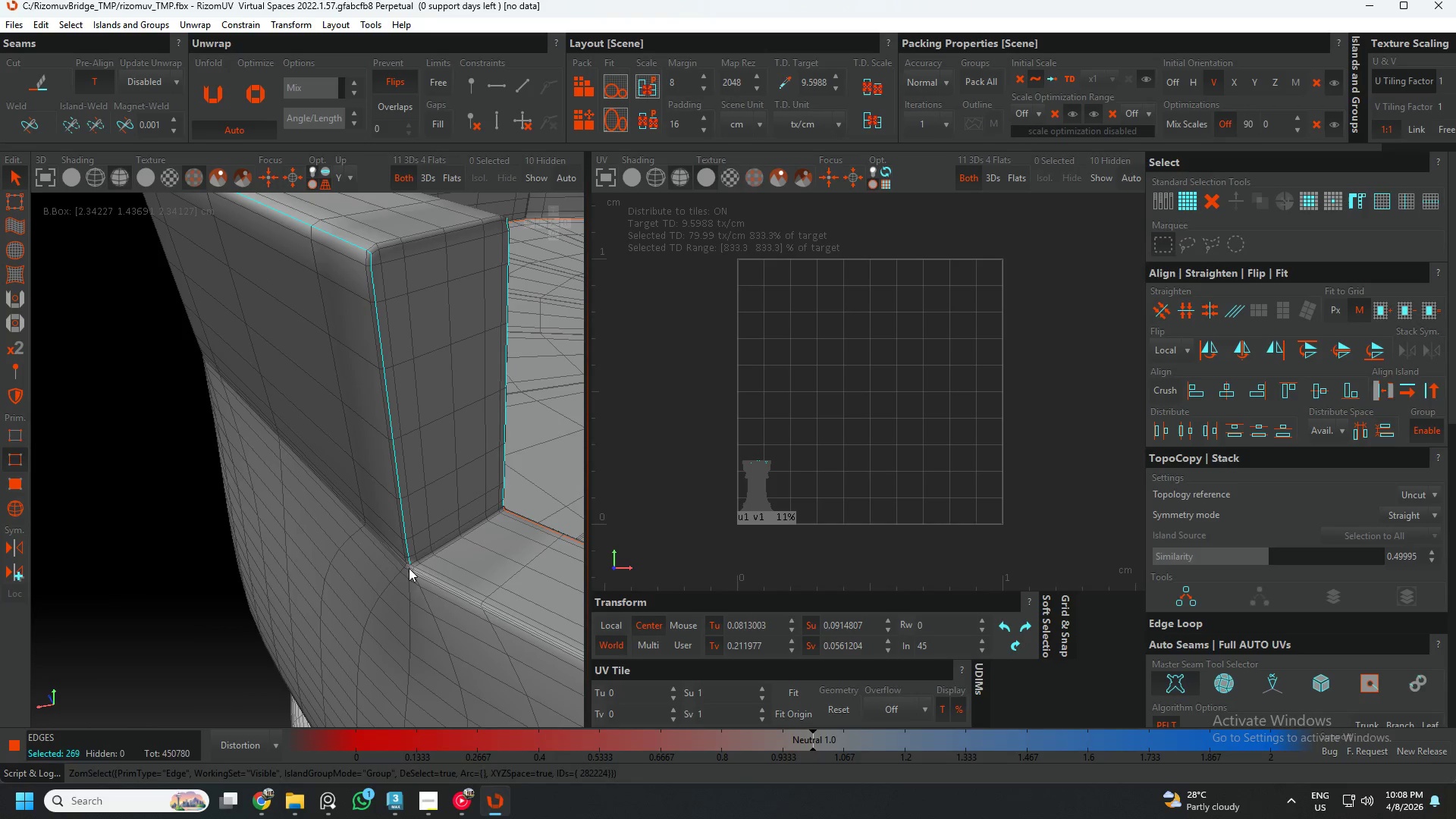 
hold_key(key=AltLeft, duration=0.58)
 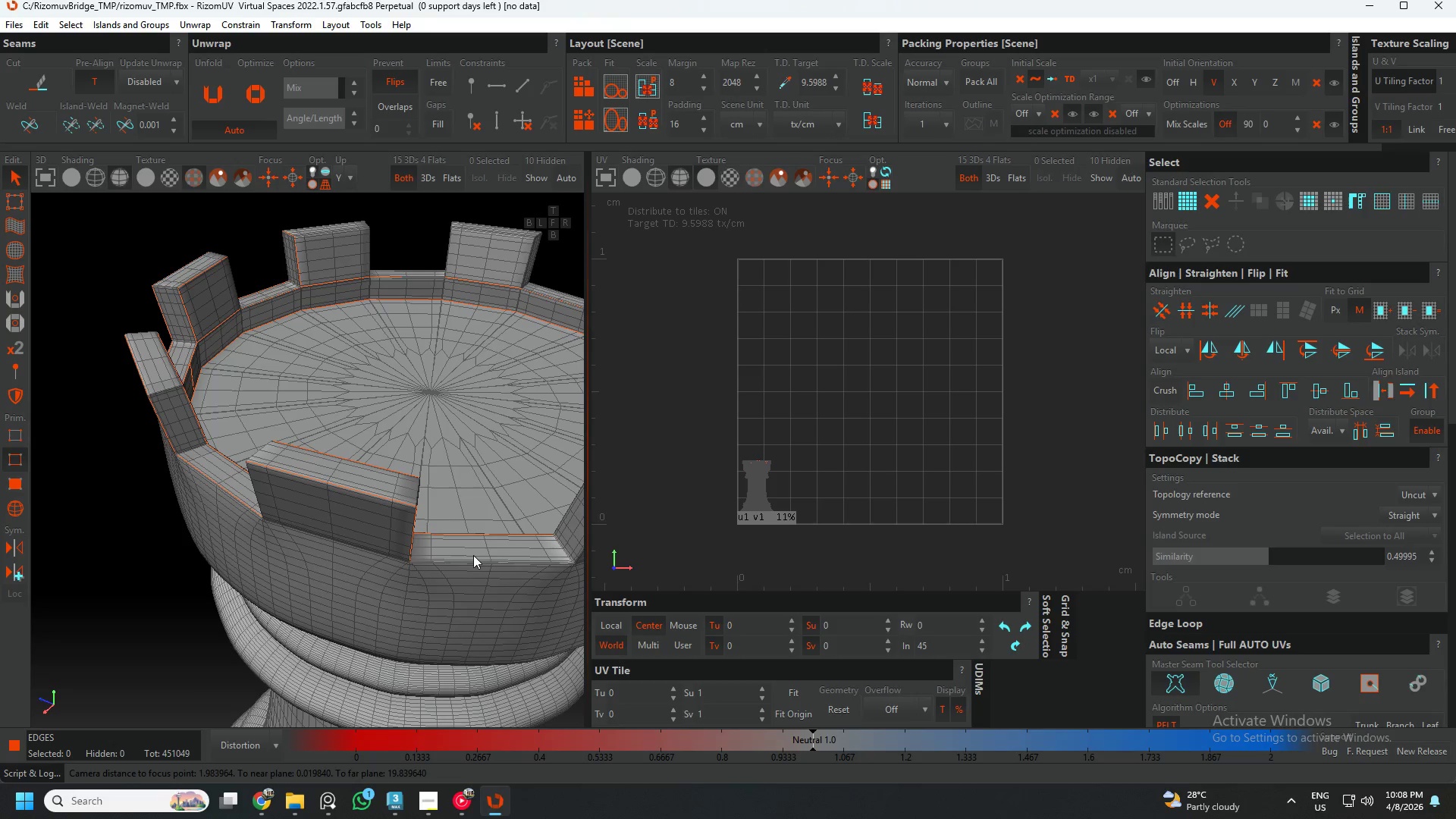 
hold_key(key=AltLeft, duration=17.22)
 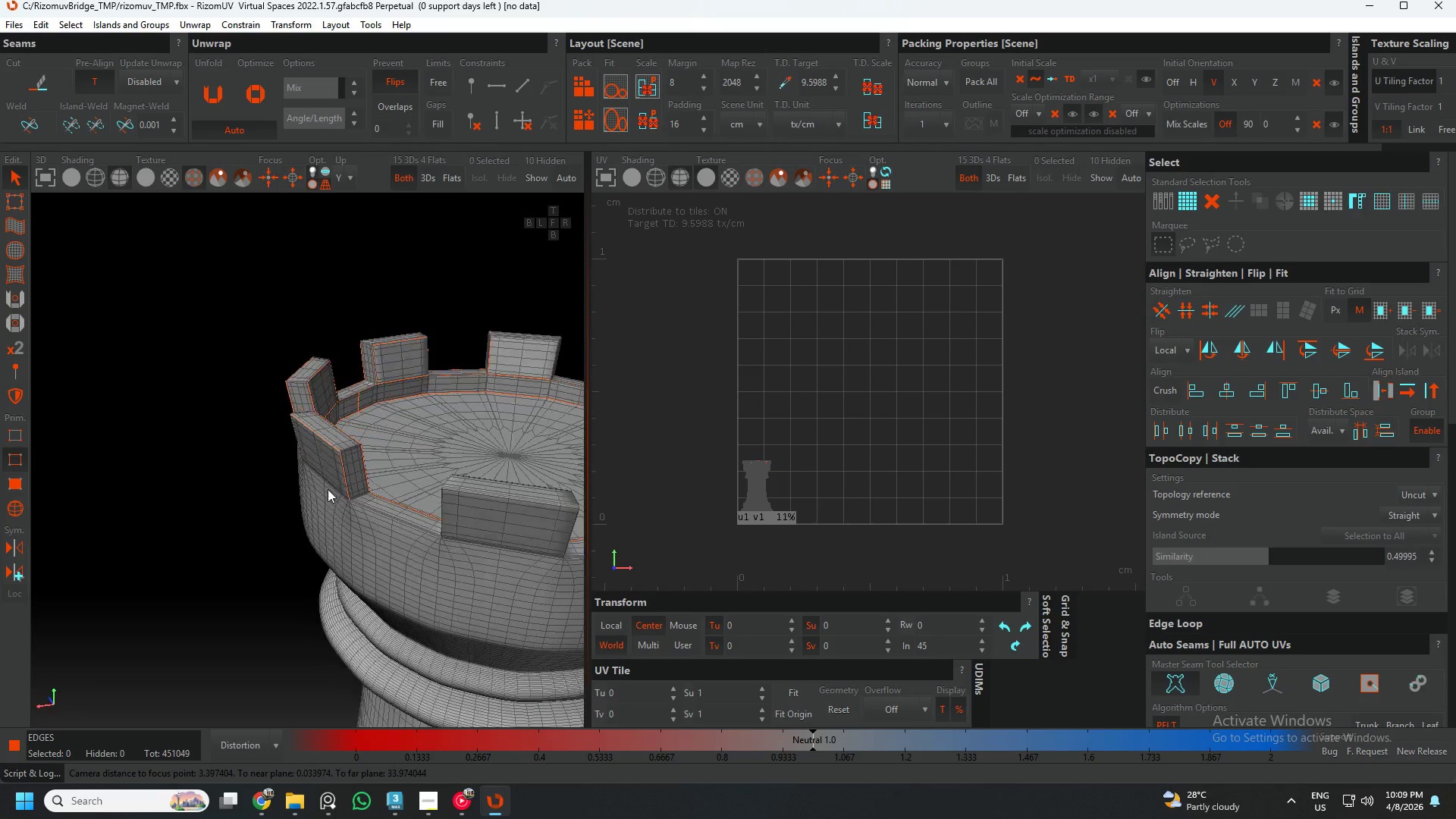 
hold_key(key=AltLeft, duration=1.25)
 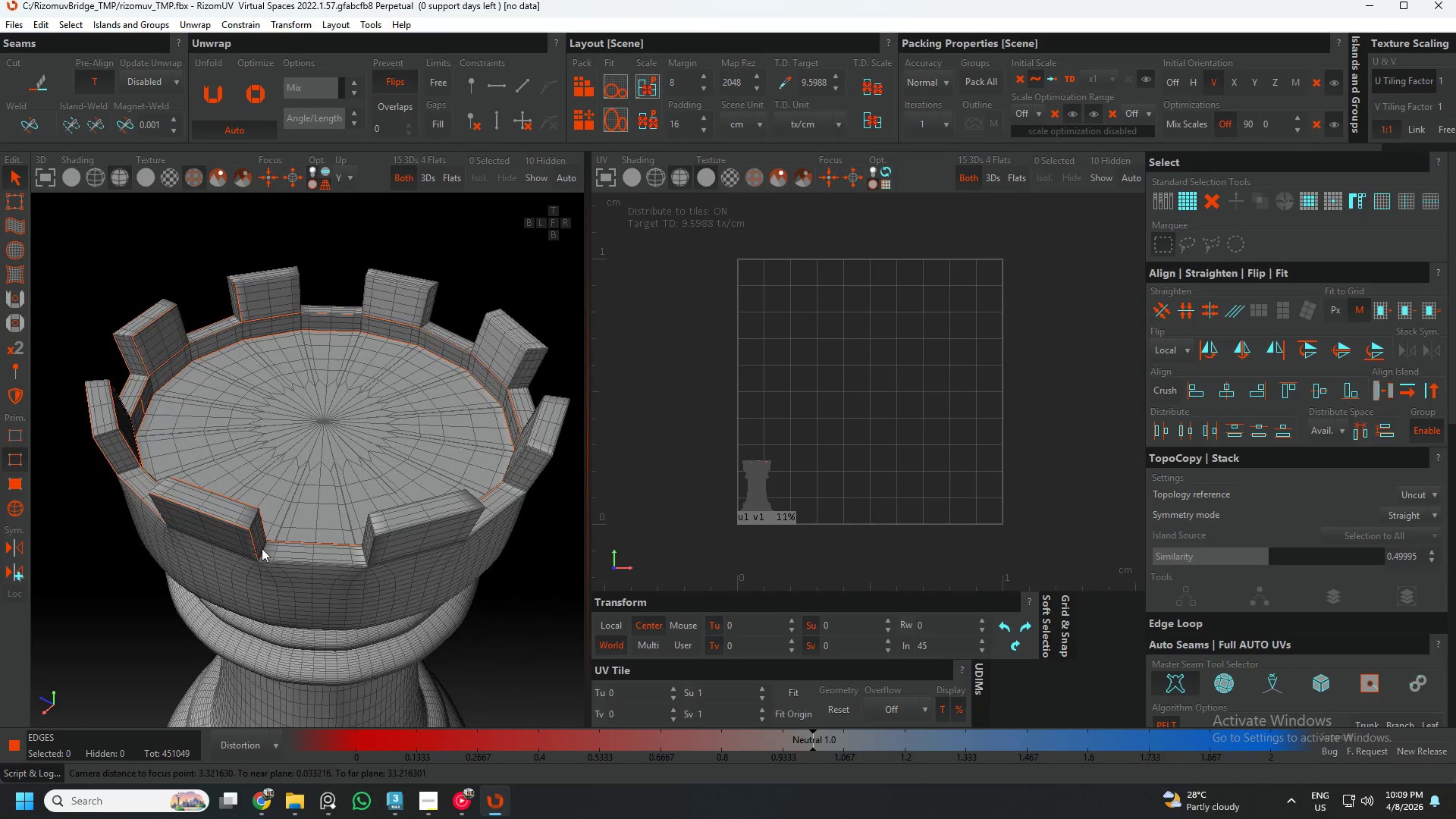 
scroll: coordinate [359, 482], scroll_direction: down, amount: 2.0
 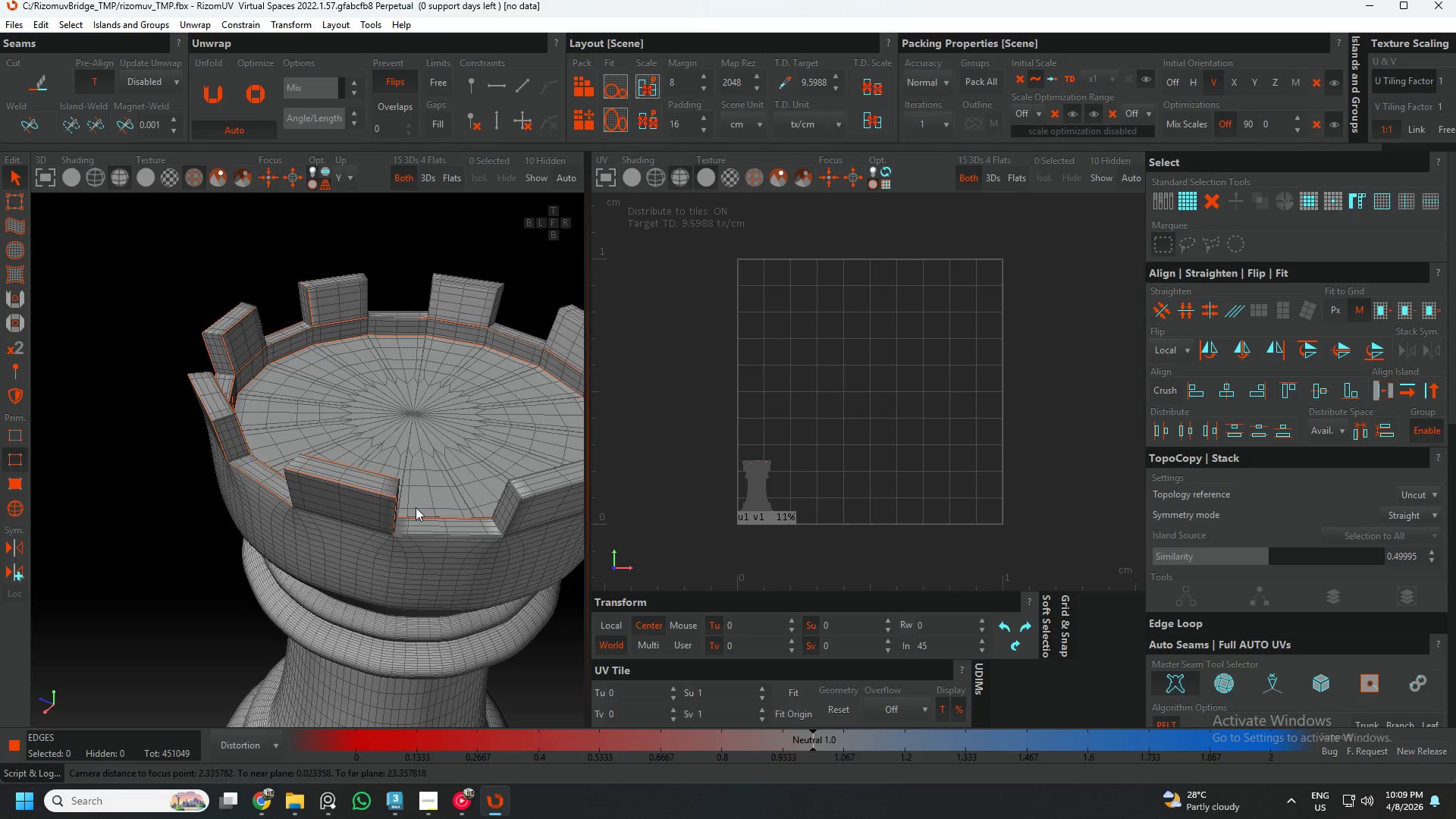 
scroll: coordinate [249, 571], scroll_direction: up, amount: 11.0
 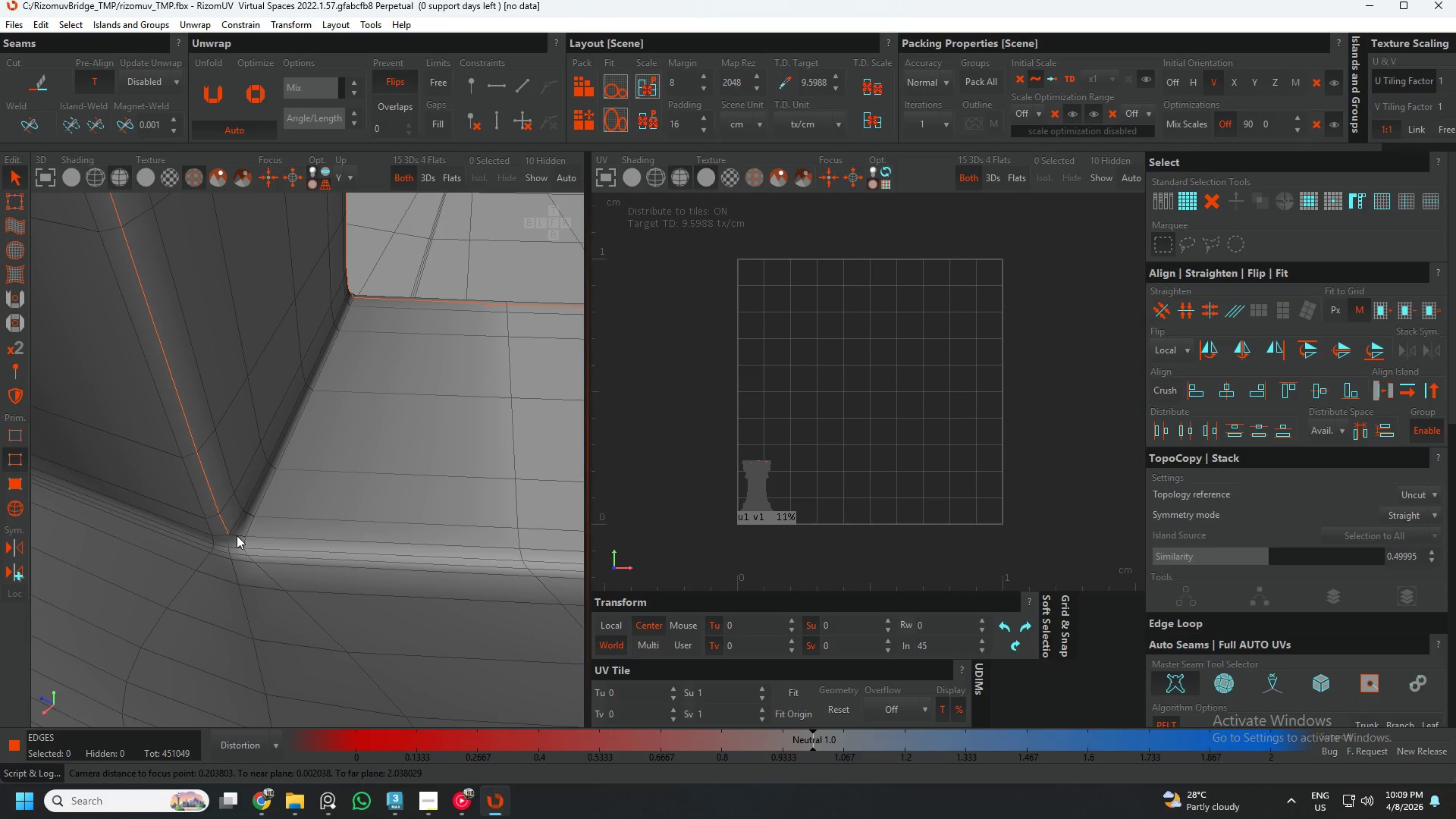 
double_click([237, 535])
 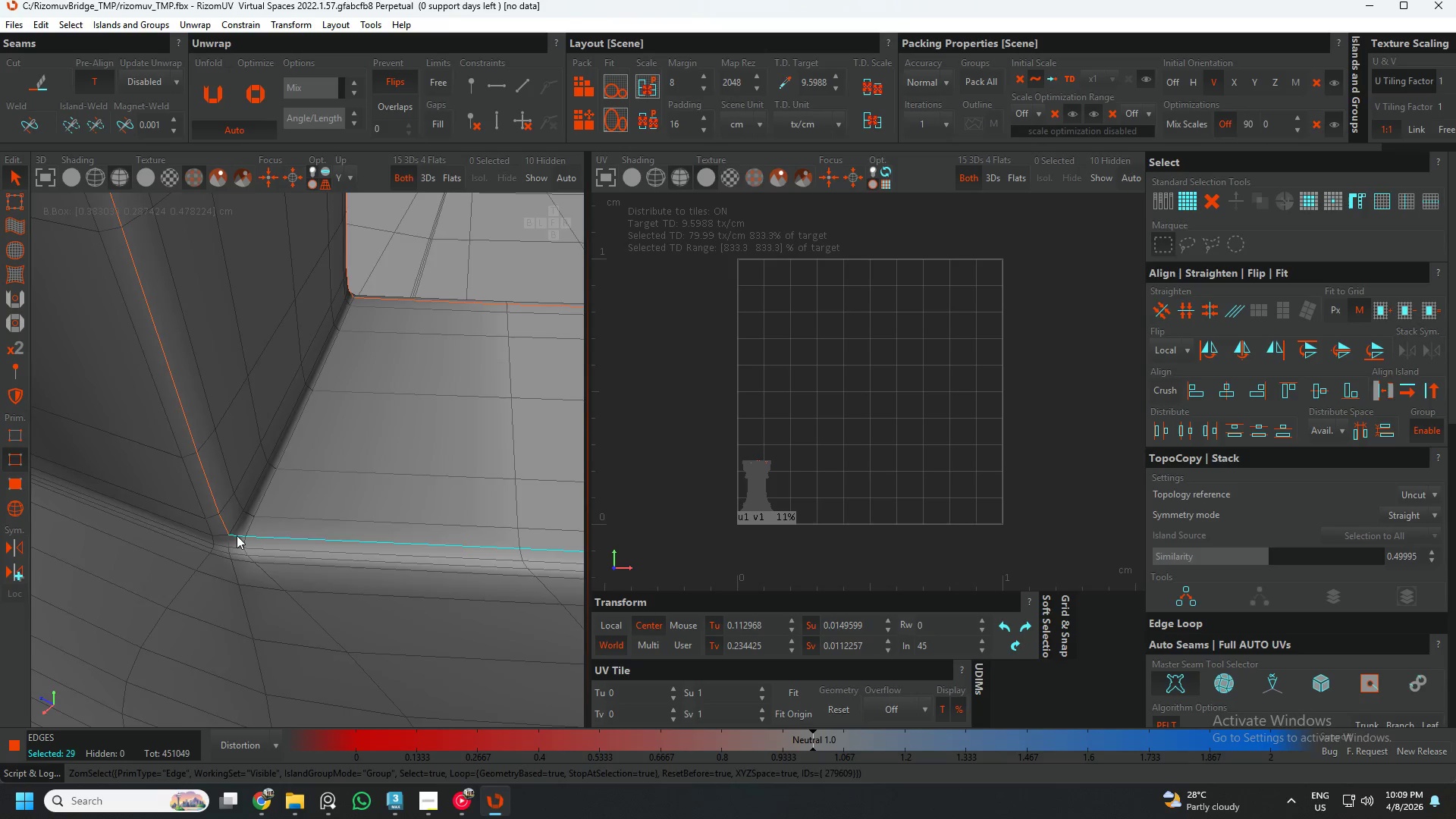 
hold_key(key=AltLeft, duration=0.41)
 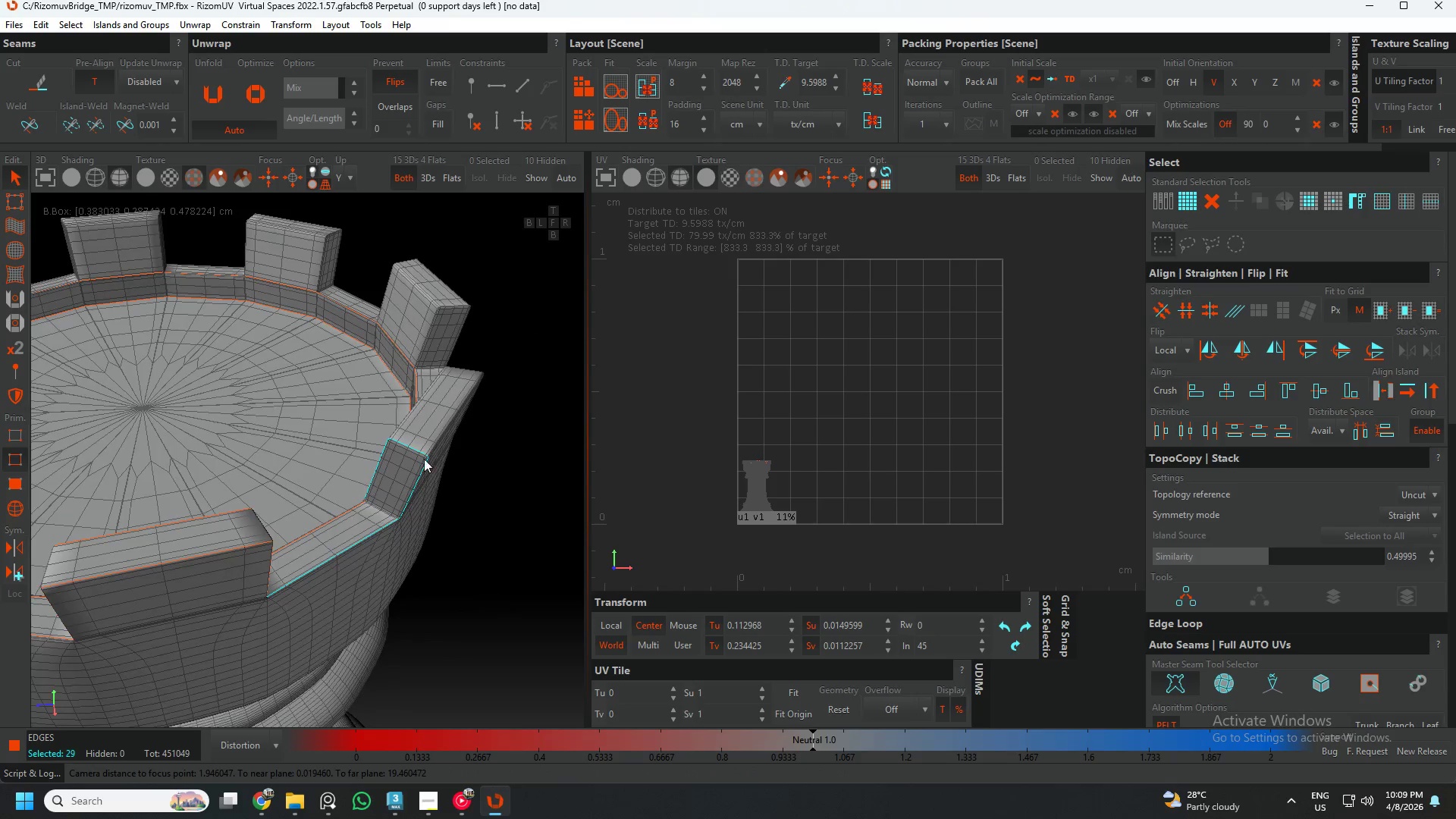 
scroll: coordinate [268, 560], scroll_direction: down, amount: 12.0
 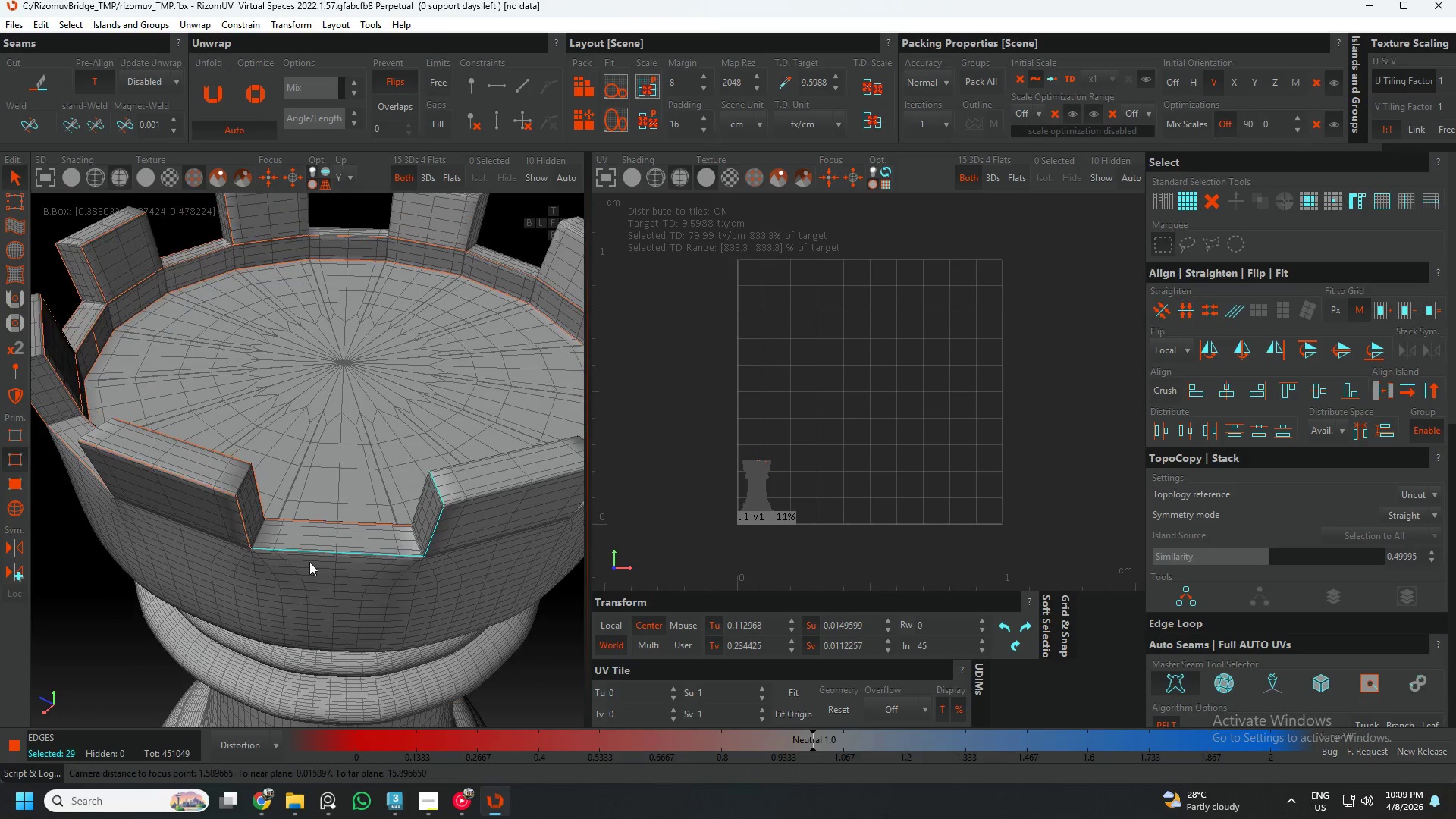 
hold_key(key=AltLeft, duration=0.45)
 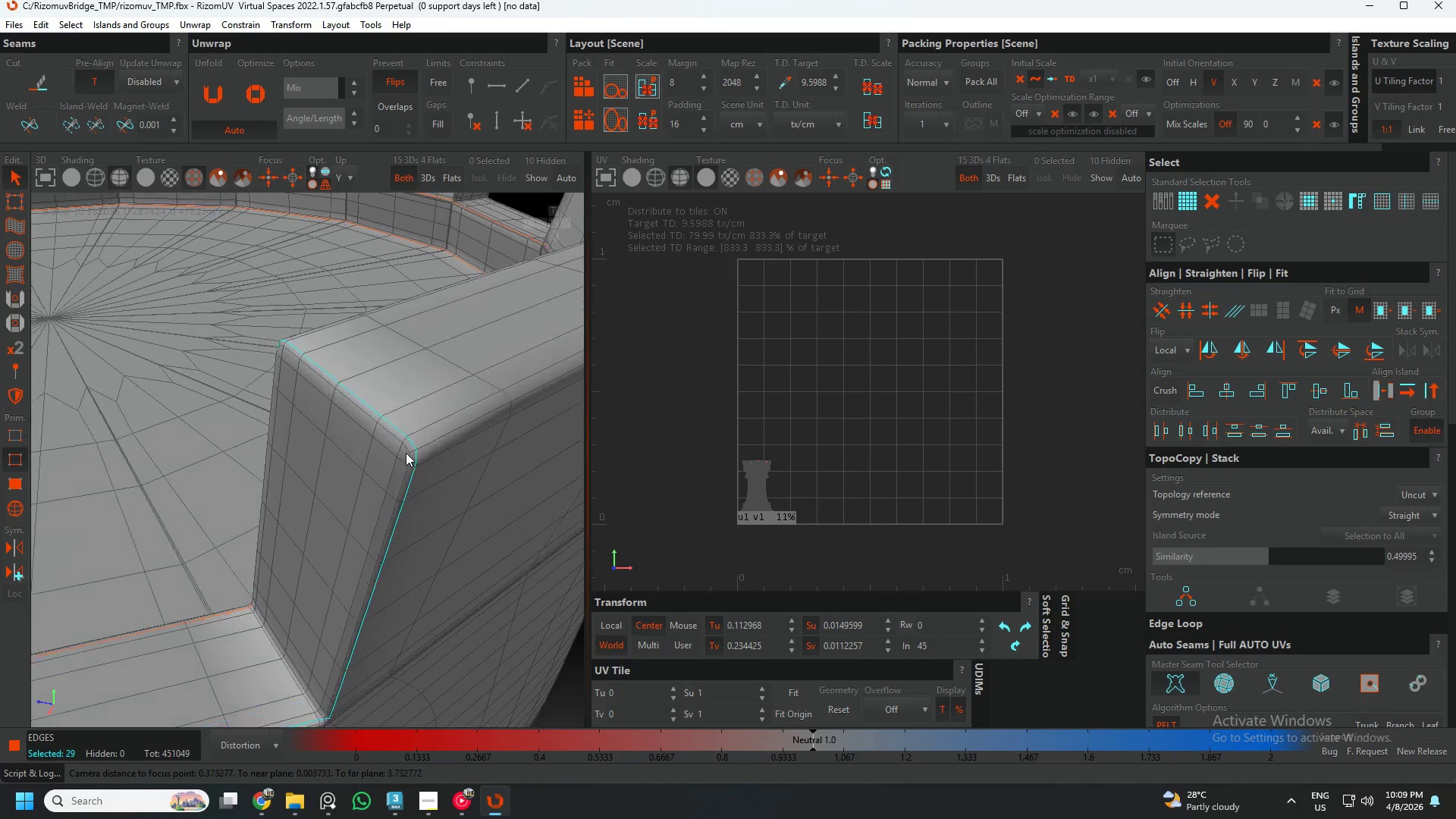 
scroll: coordinate [406, 453], scroll_direction: up, amount: 8.0
 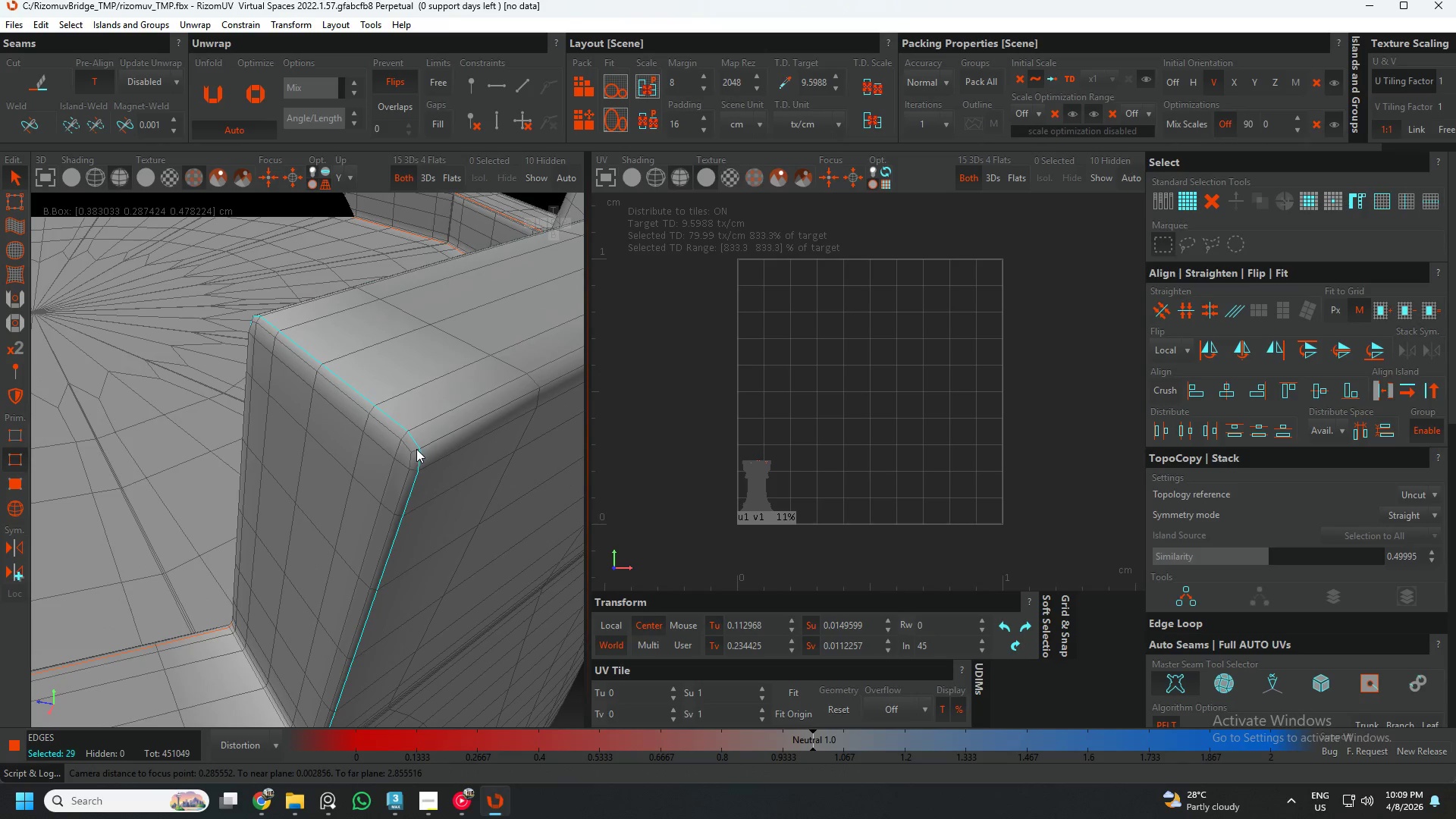 
double_click([416, 449])
 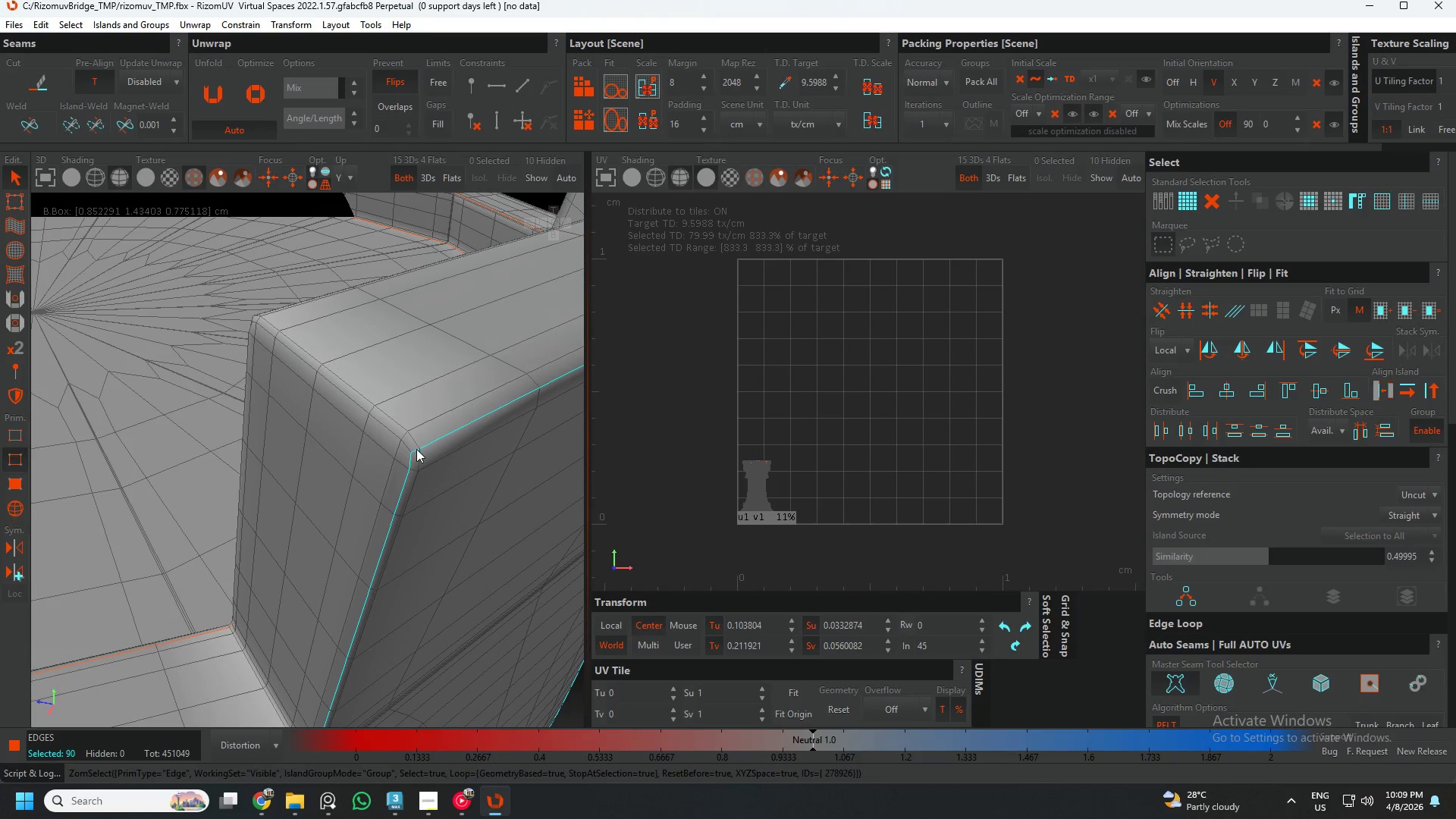 
scroll: coordinate [380, 517], scroll_direction: down, amount: 8.0
 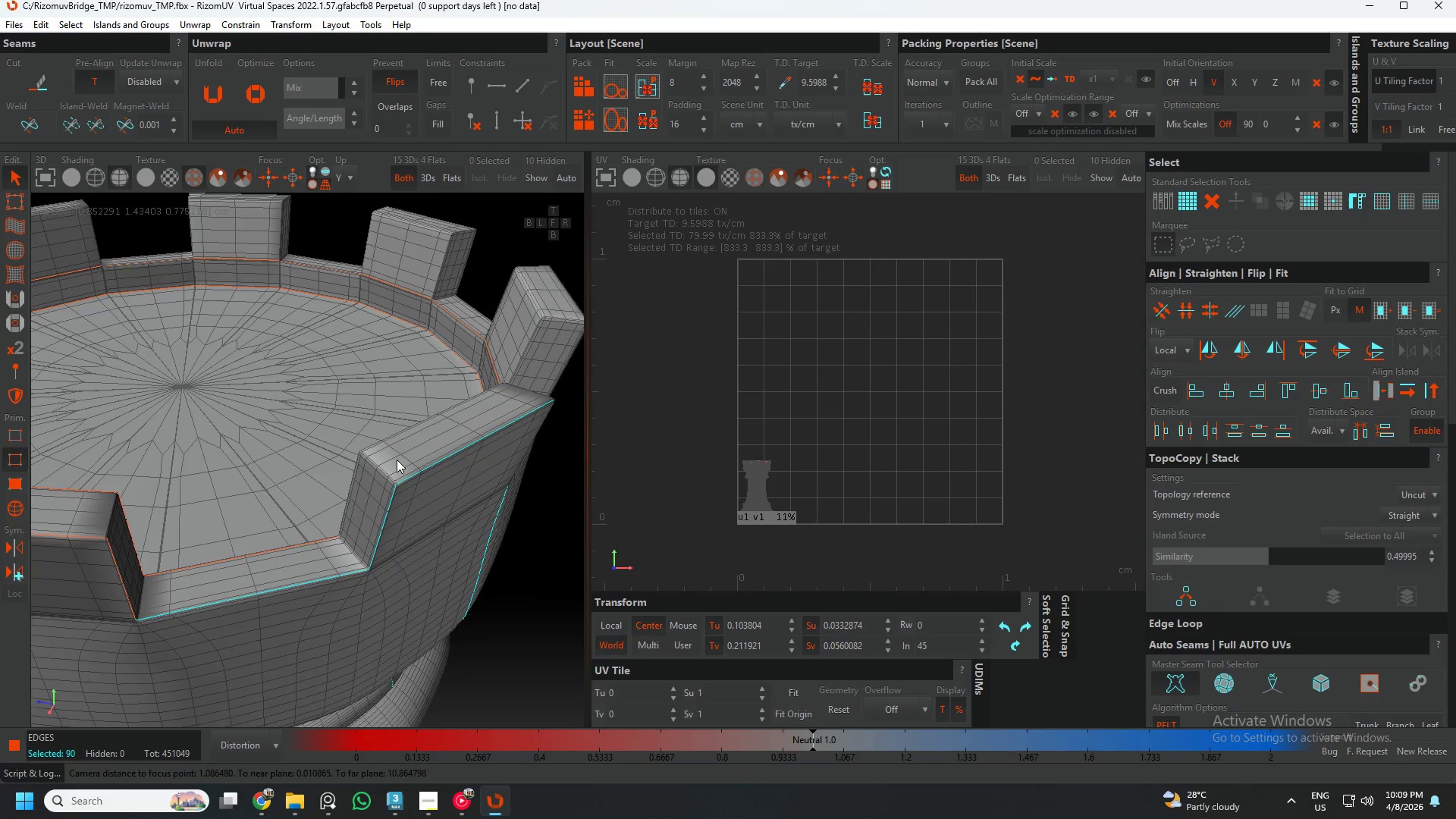 
hold_key(key=AltLeft, duration=0.66)
 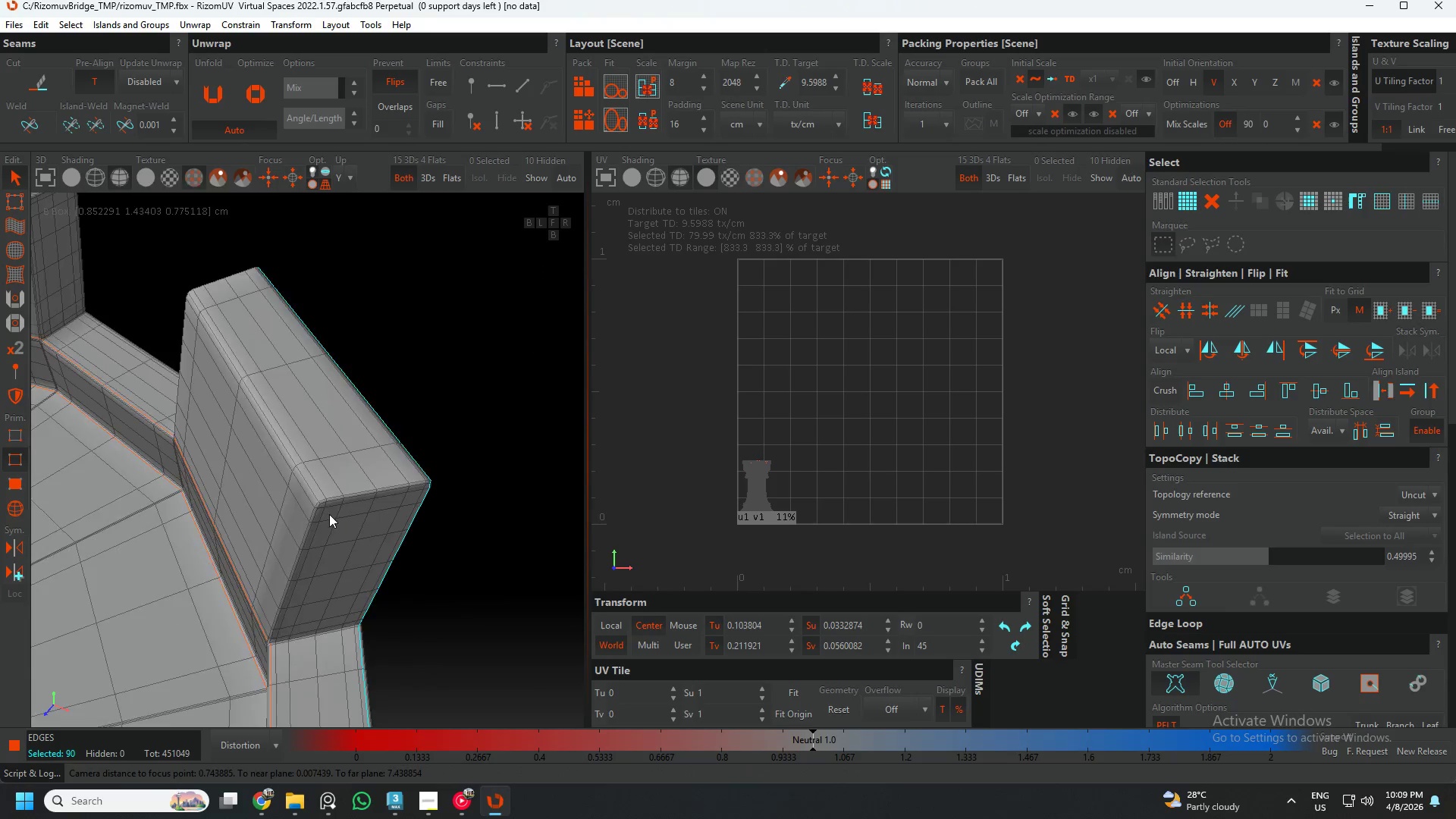 
scroll: coordinate [393, 461], scroll_direction: up, amount: 2.0
 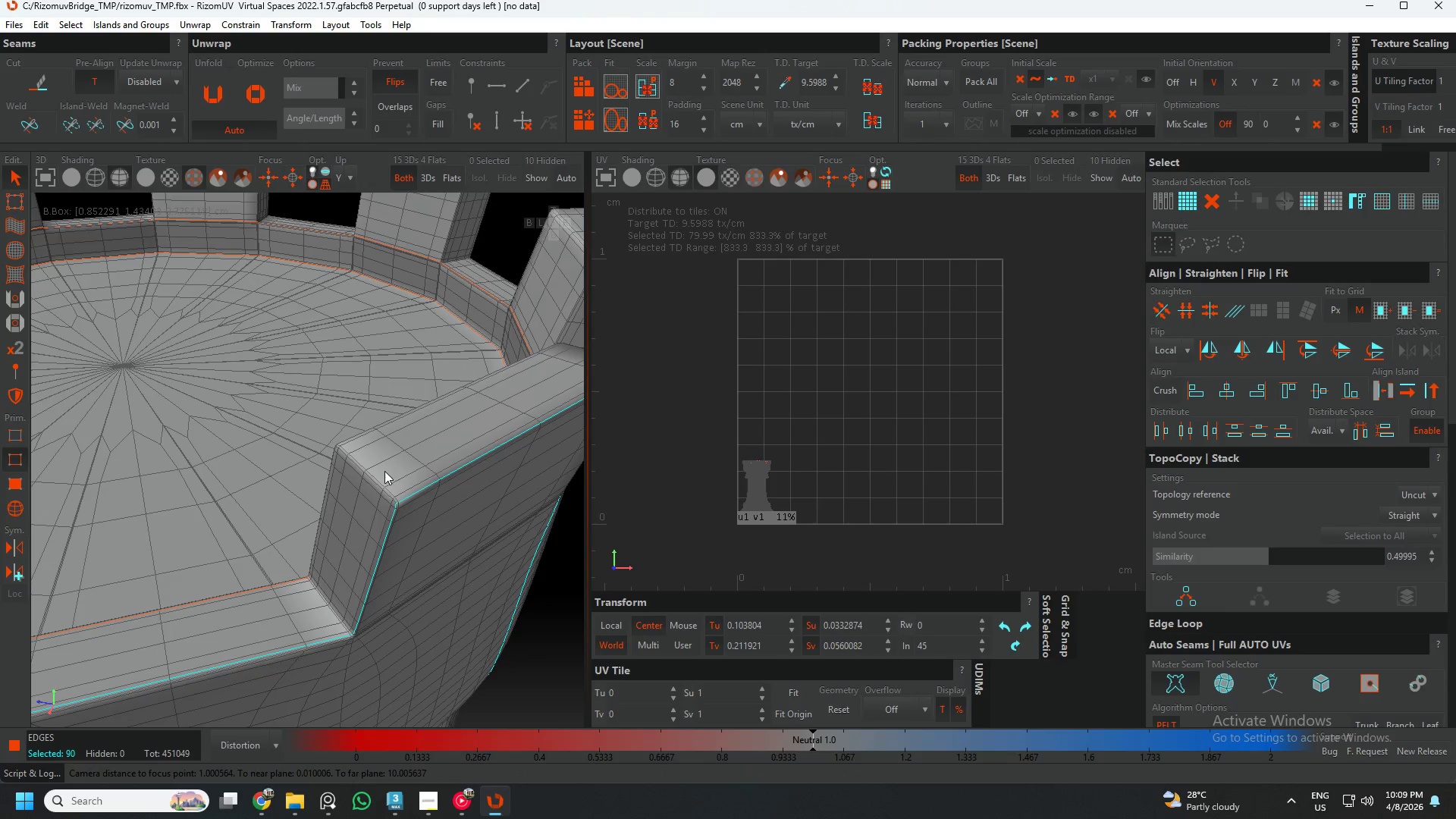 
hold_key(key=ControlLeft, duration=0.84)
 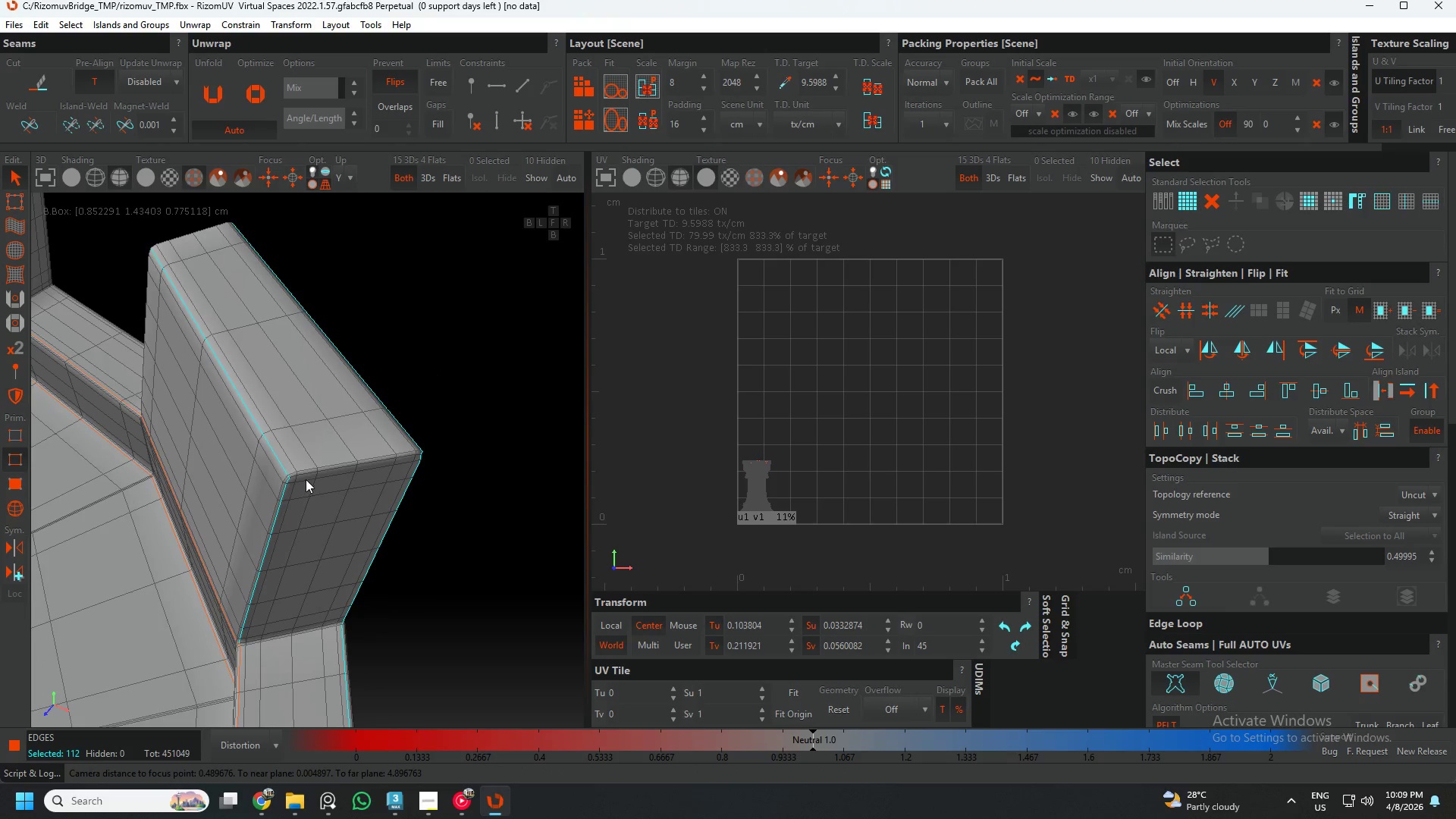 
scroll: coordinate [325, 497], scroll_direction: up, amount: 6.0
 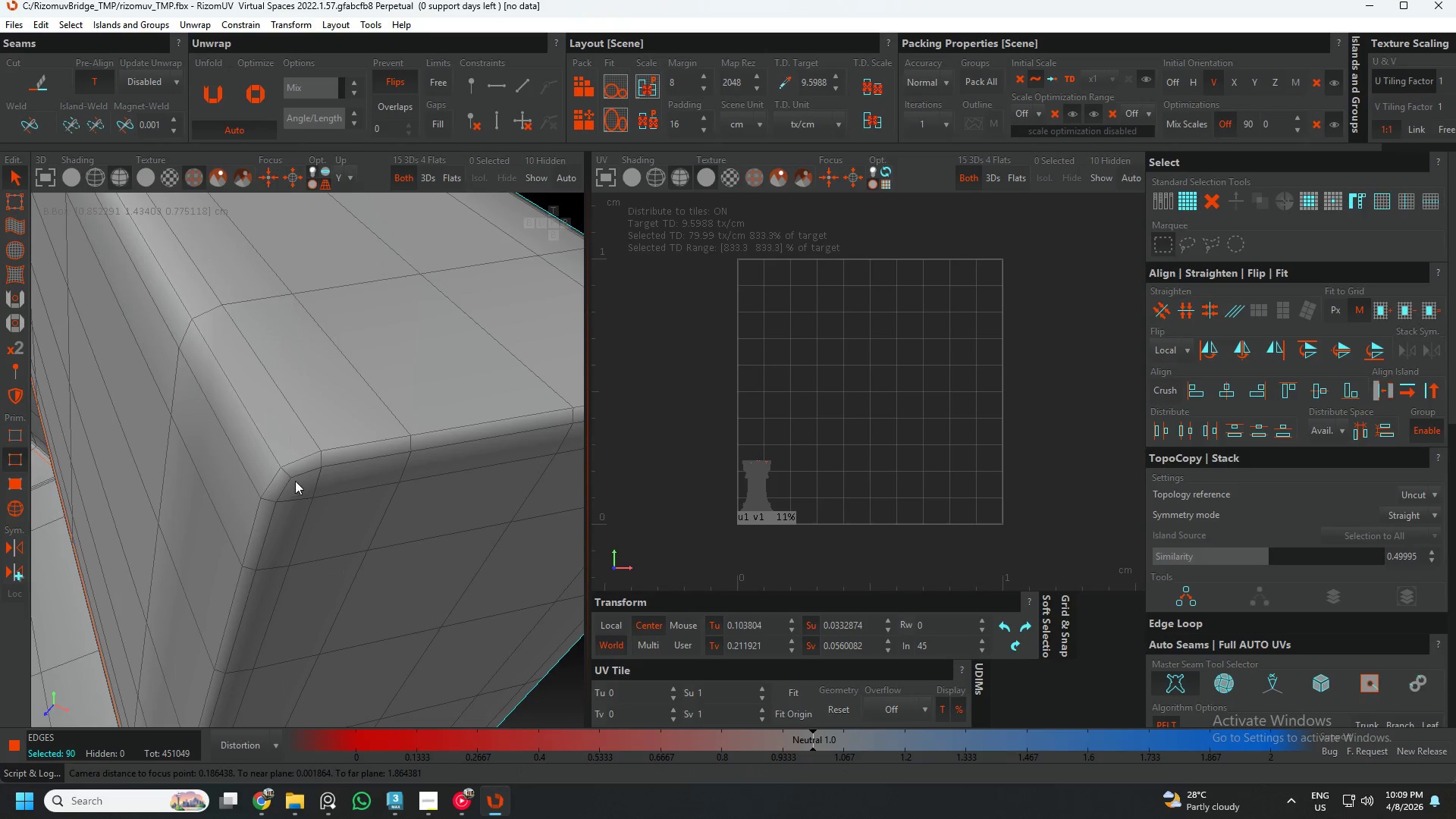 
left_click([287, 474])
 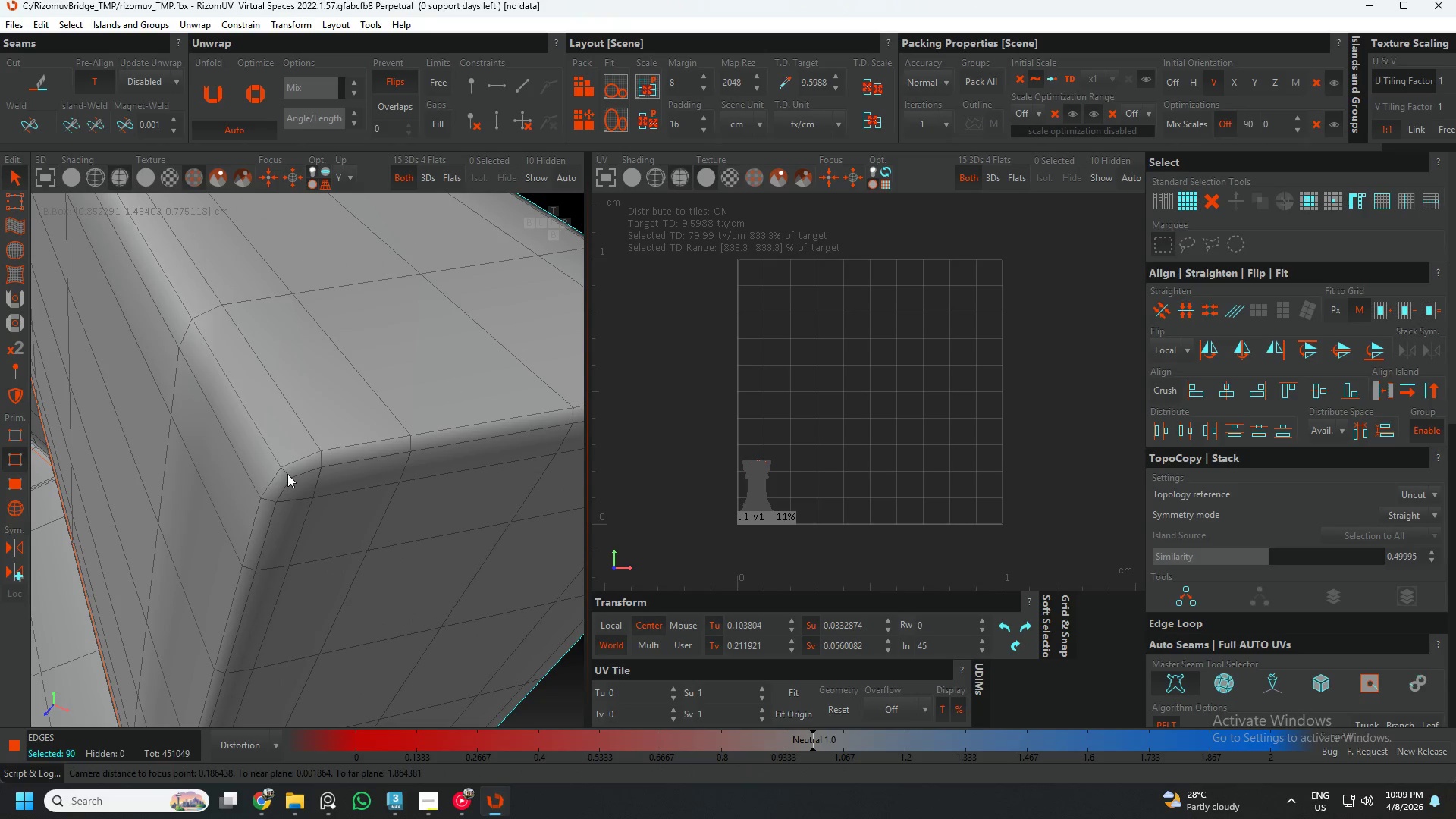 
double_click([287, 474])
 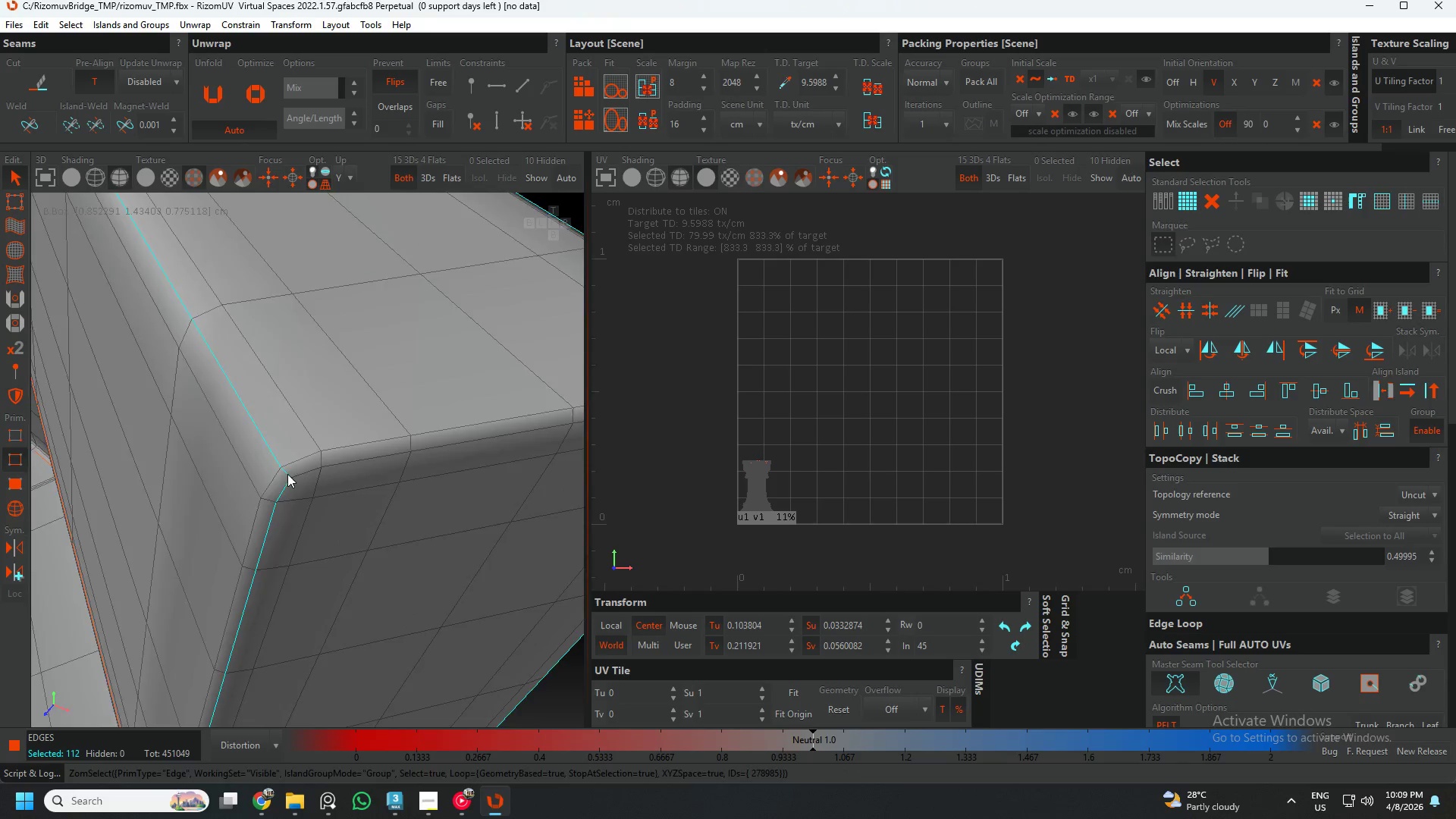 
scroll: coordinate [293, 479], scroll_direction: down, amount: 7.0
 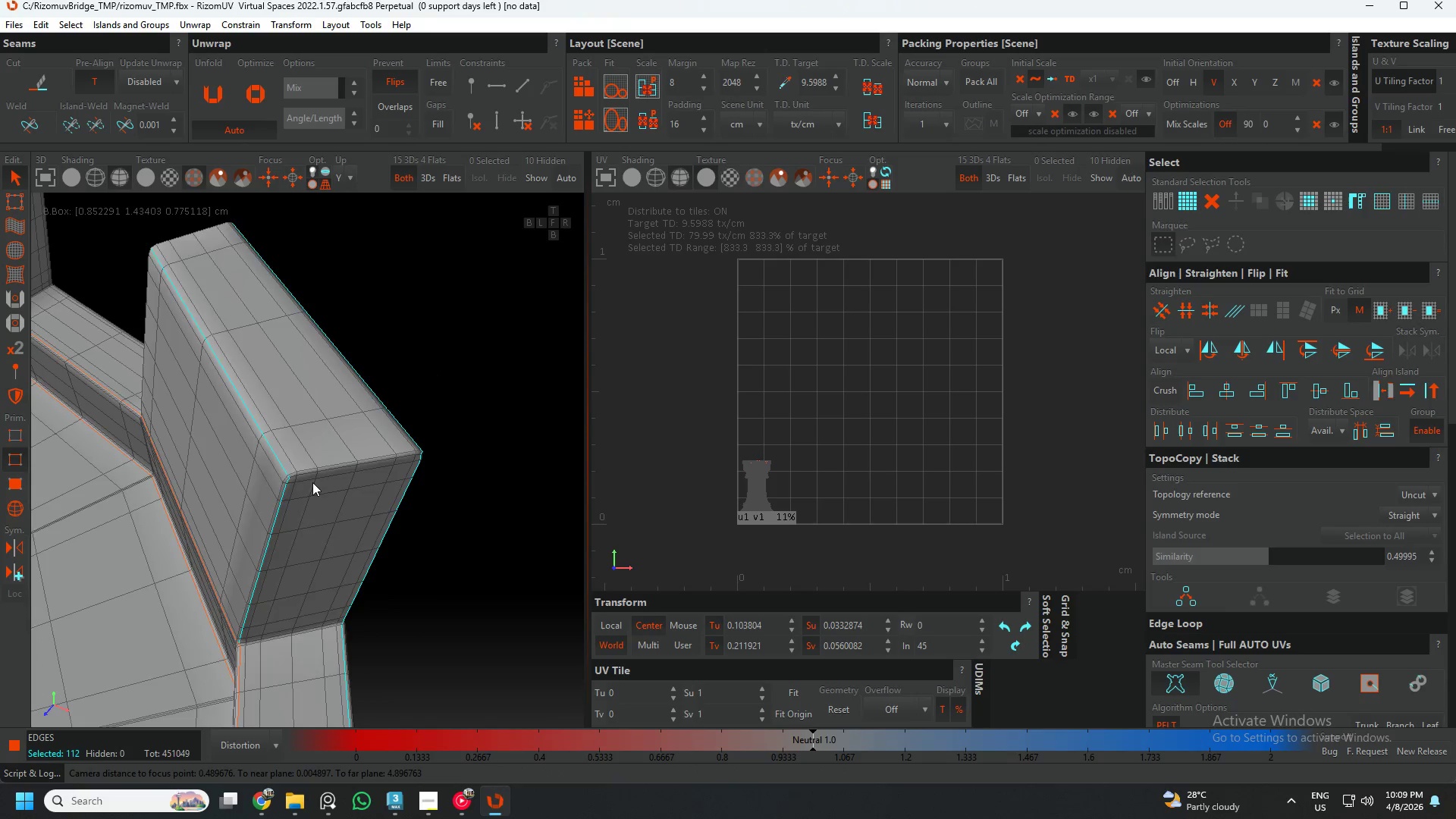 
hold_key(key=AltLeft, duration=0.55)
 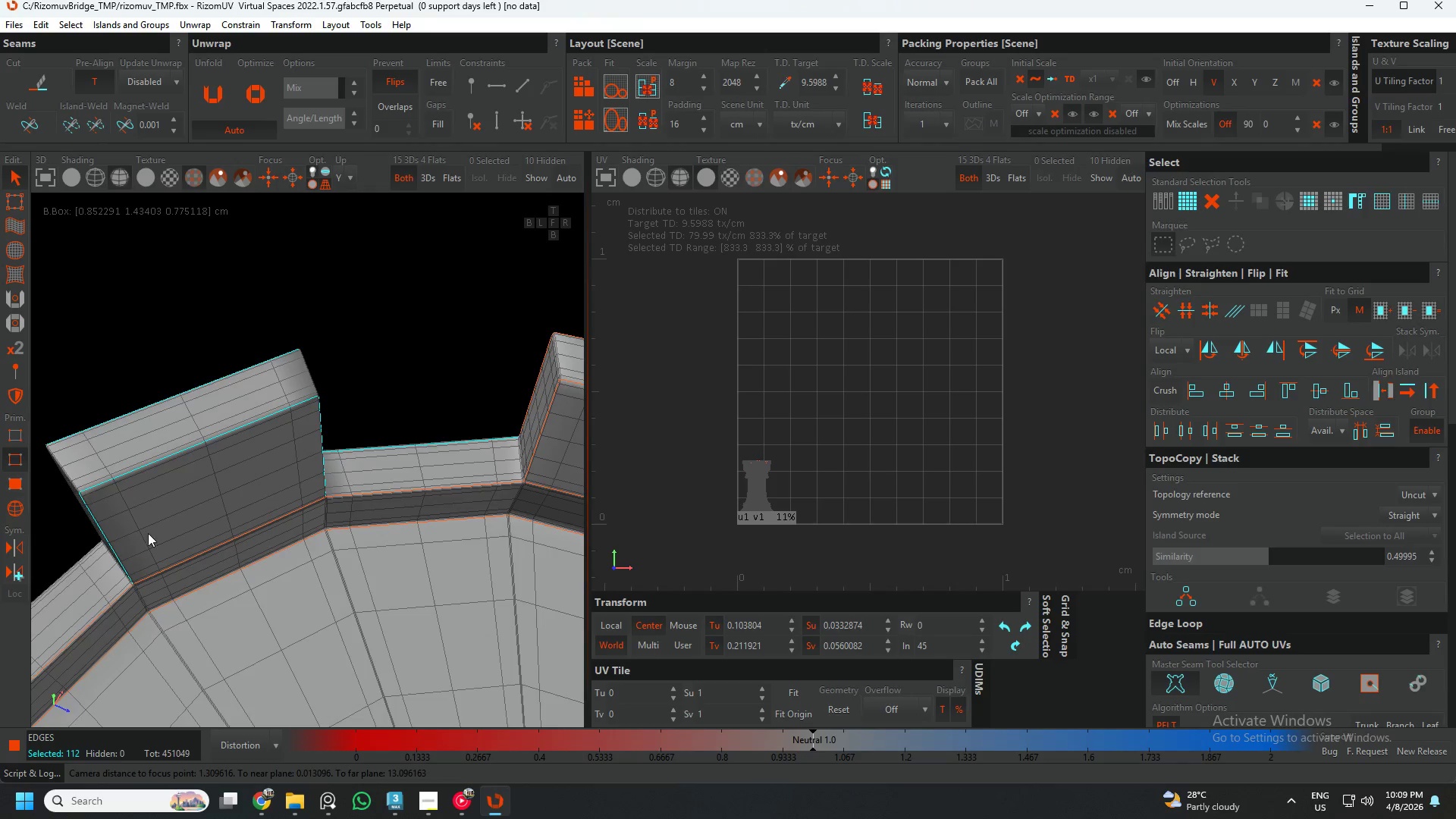 
scroll: coordinate [303, 487], scroll_direction: down, amount: 3.0
 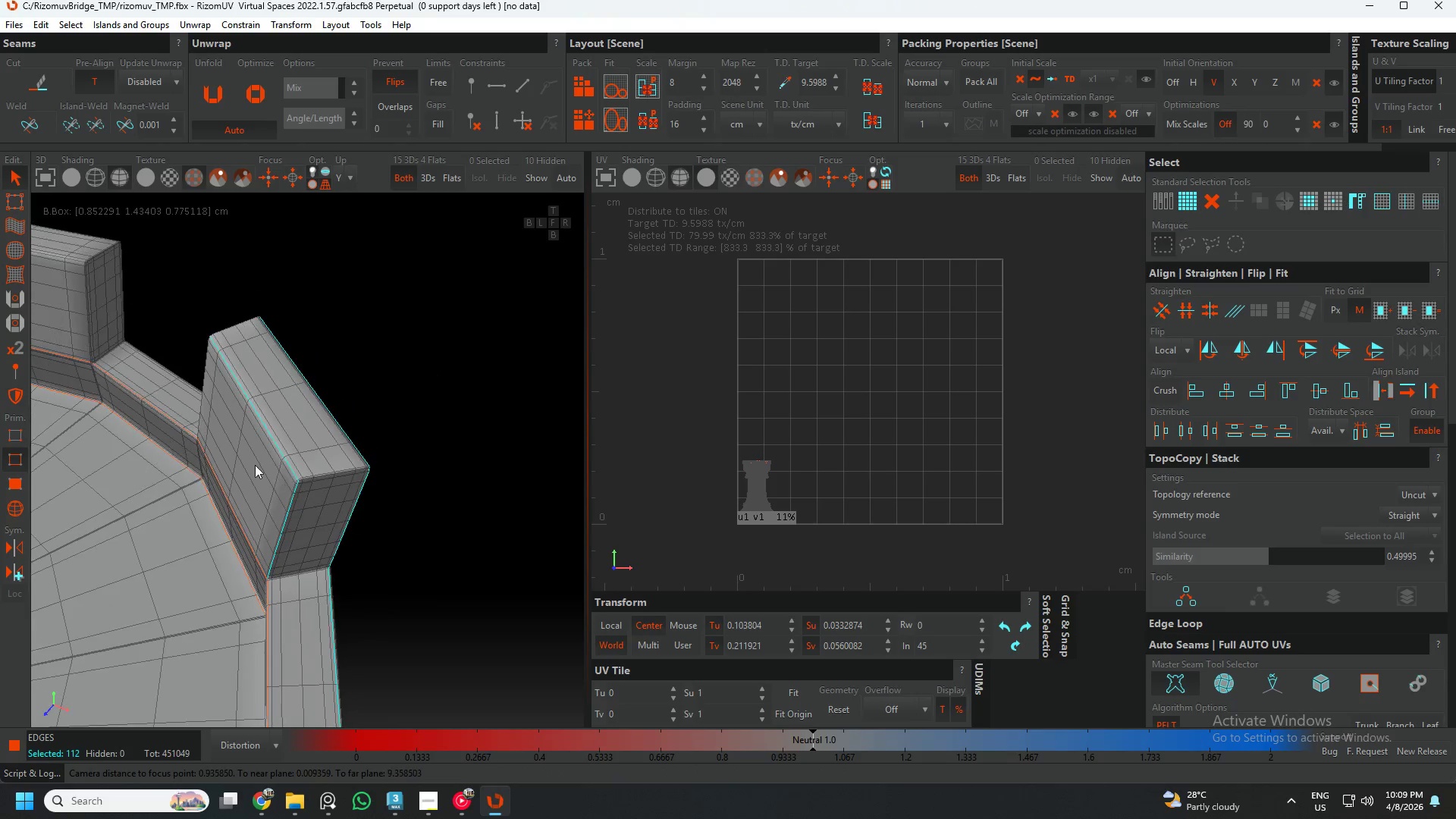 
hold_key(key=AltLeft, duration=0.45)
 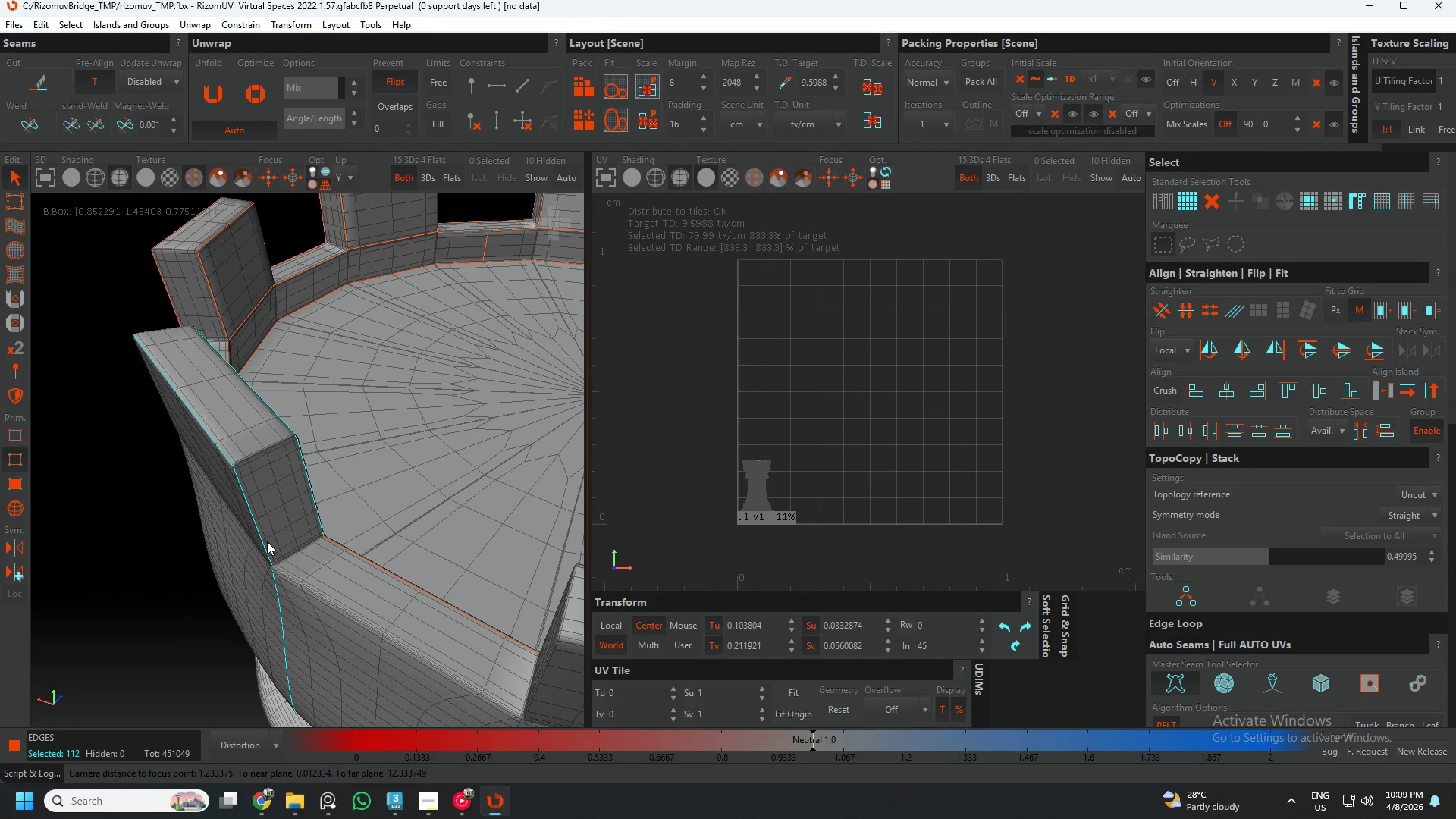 
hold_key(key=AltLeft, duration=0.55)
 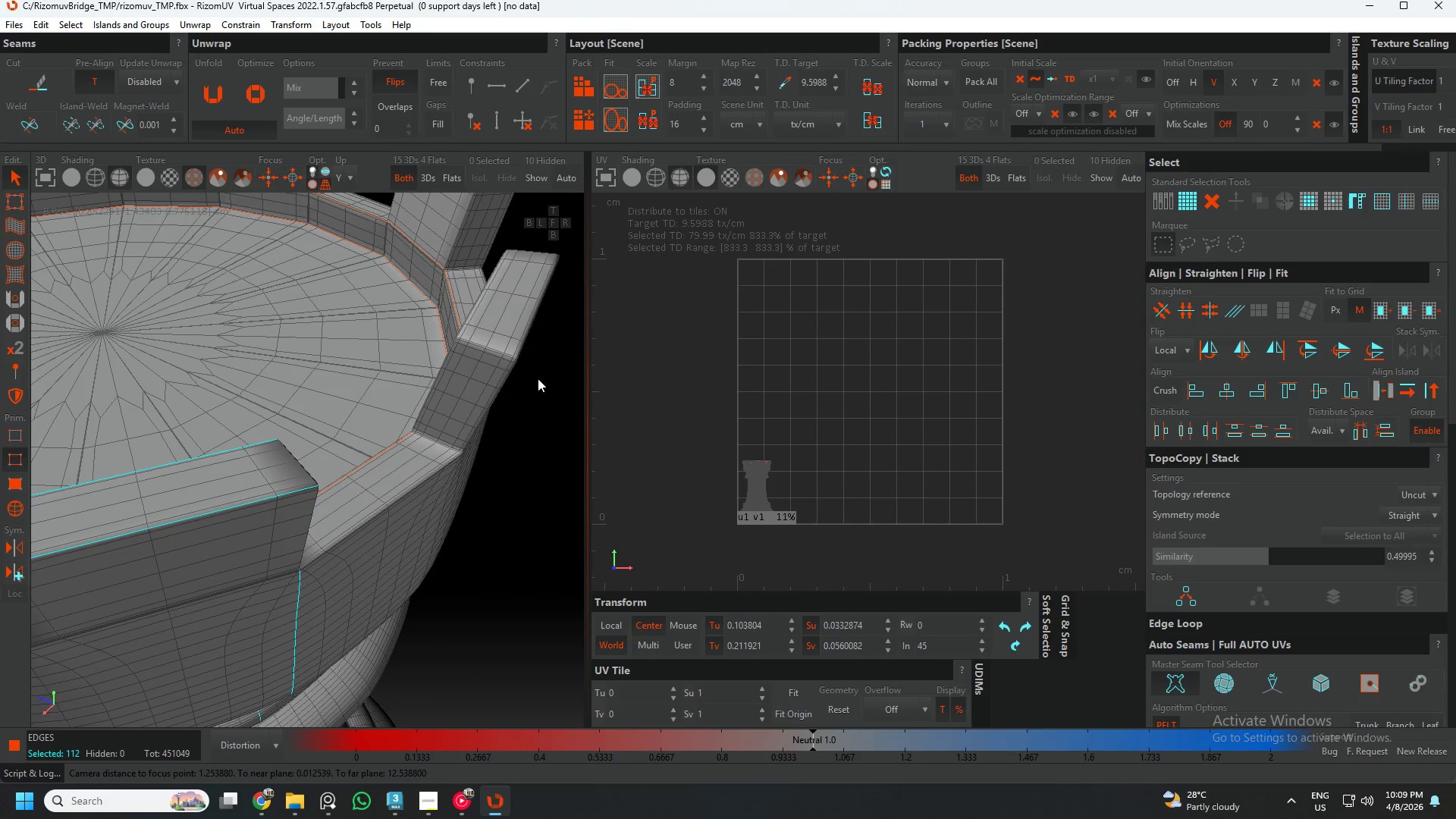 
hold_key(key=AltLeft, duration=0.41)
 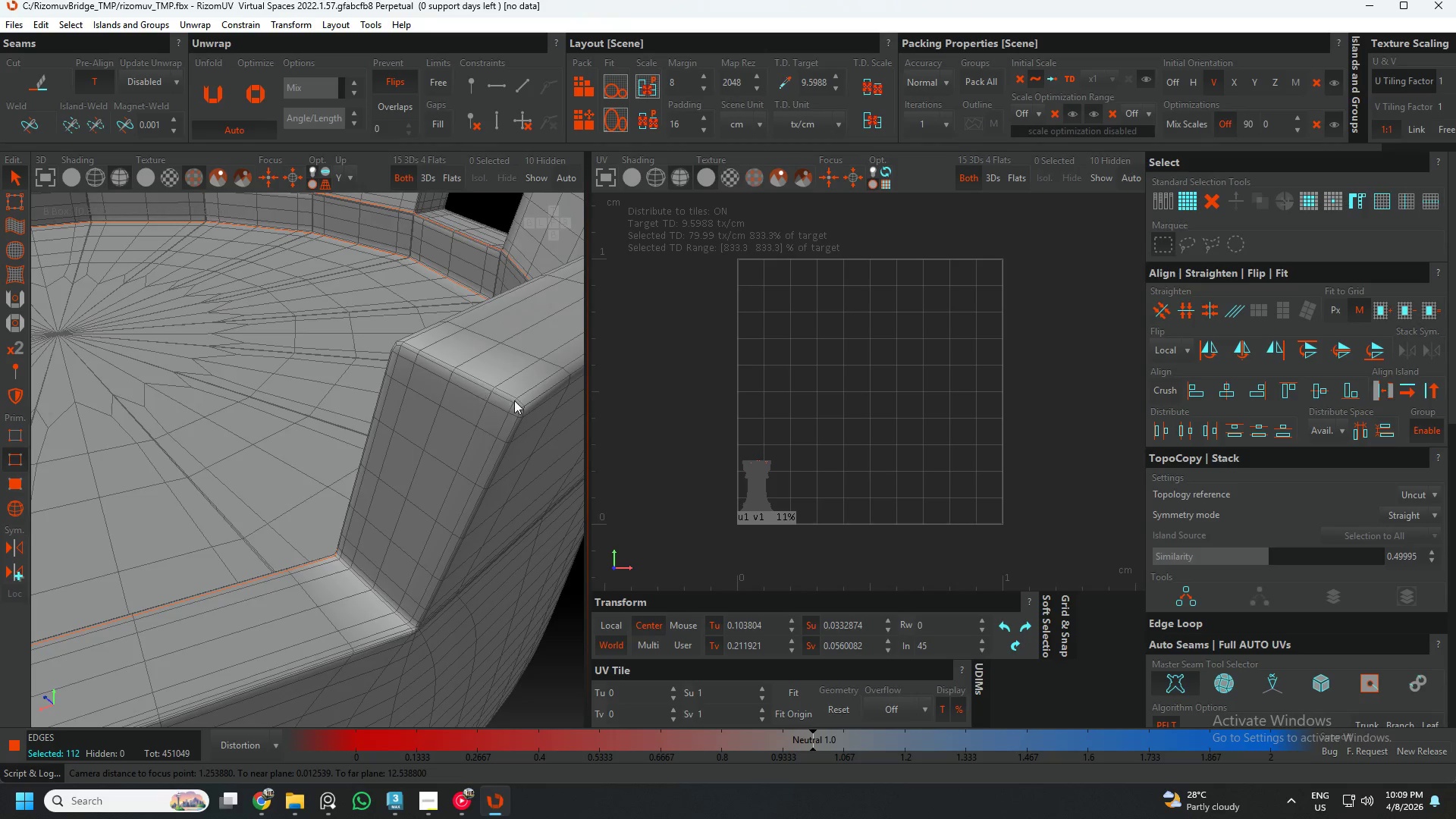 
scroll: coordinate [530, 353], scroll_direction: up, amount: 4.0
 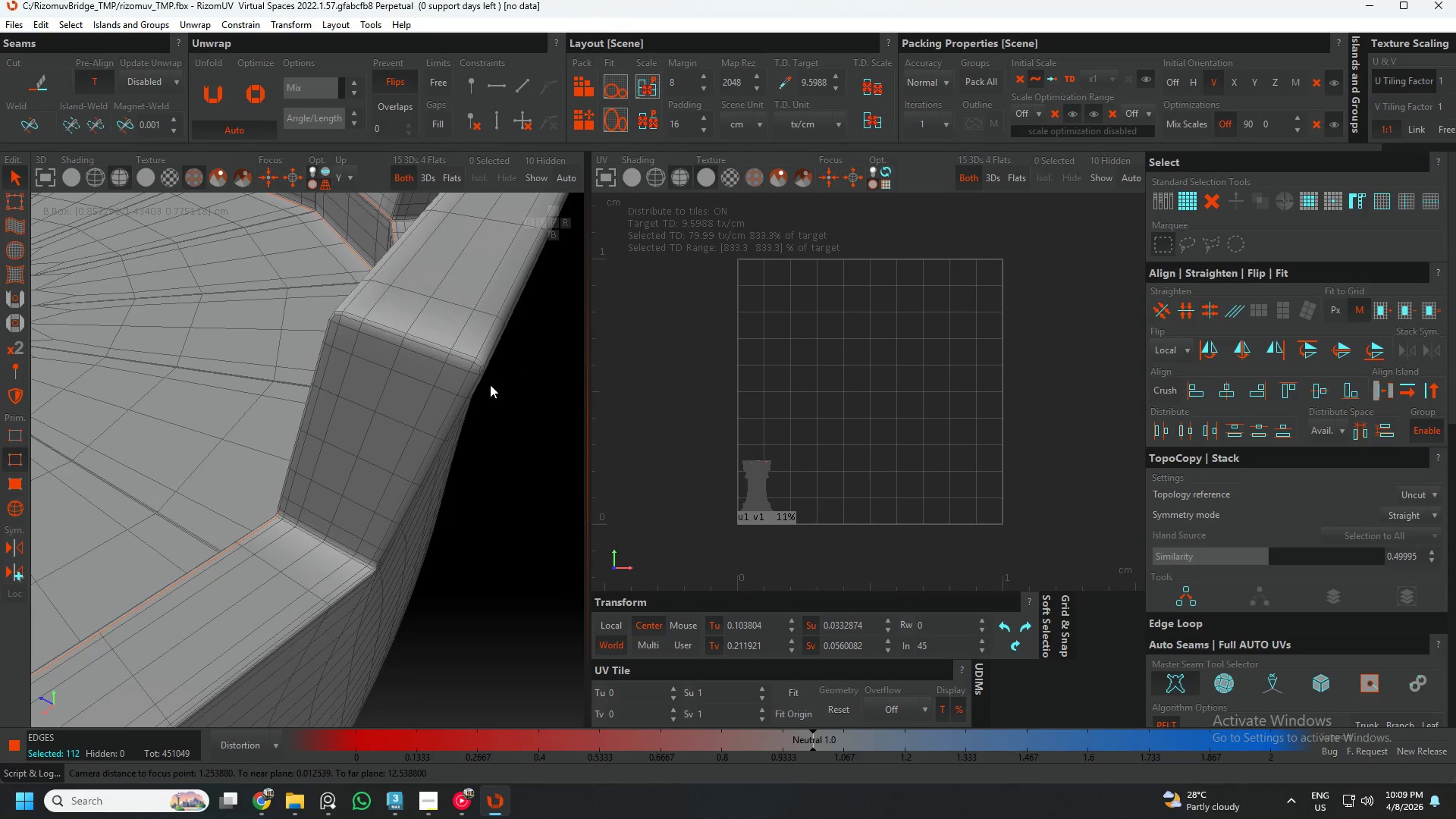 
hold_key(key=ControlLeft, duration=1.0)
 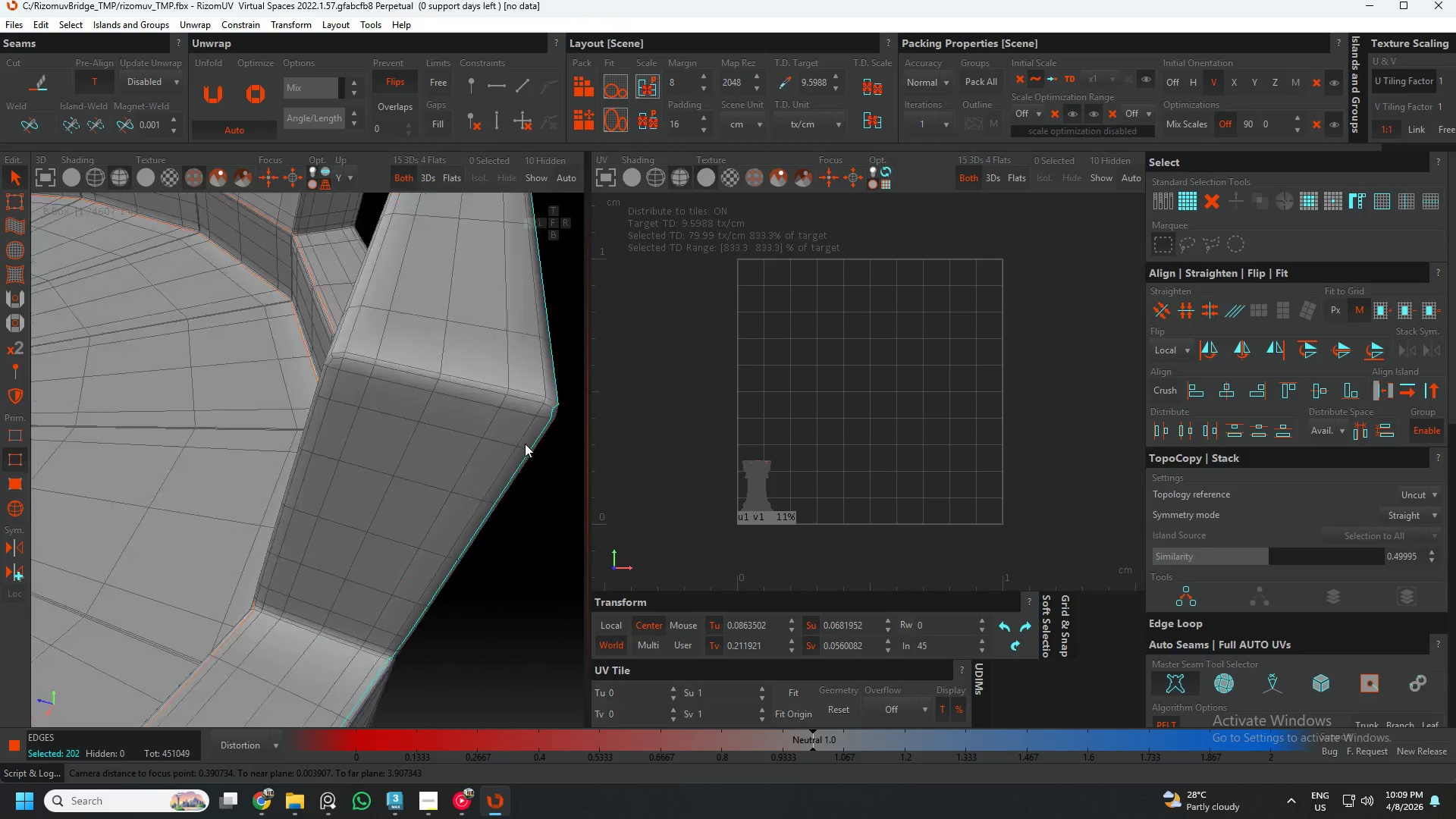 
scroll: coordinate [525, 411], scroll_direction: up, amount: 5.0
 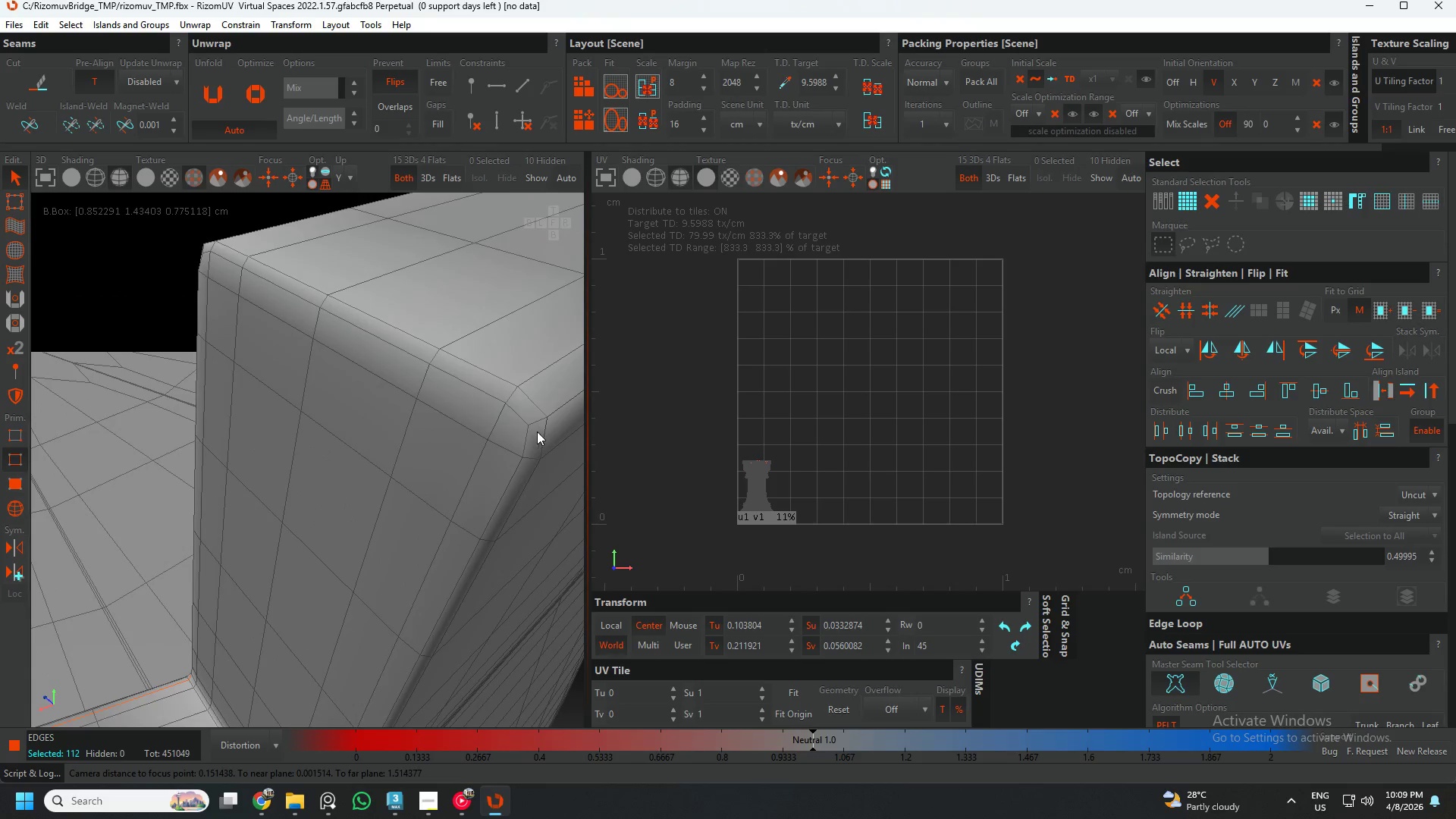 
left_click([530, 421])
 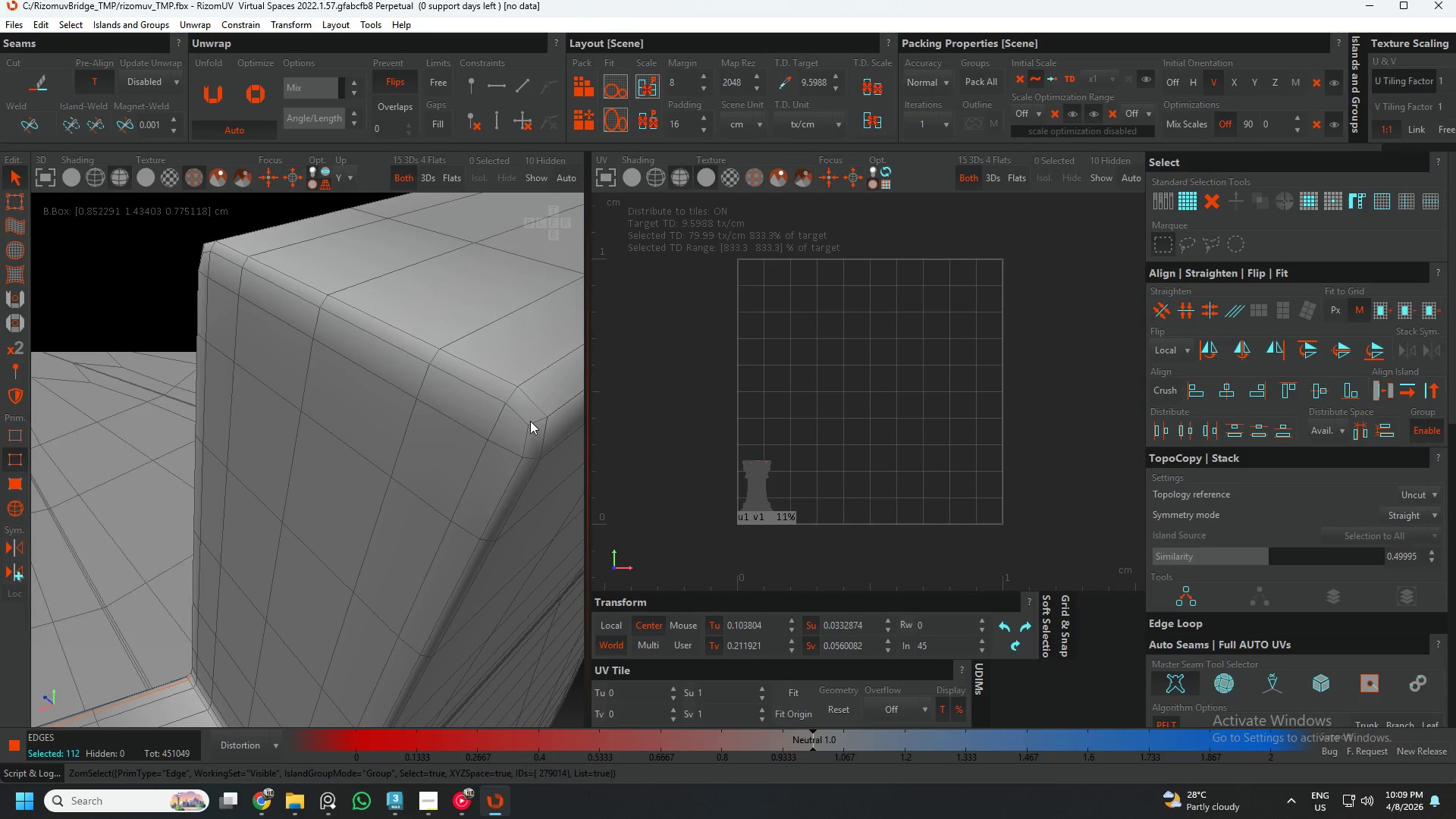 
double_click([530, 421])
 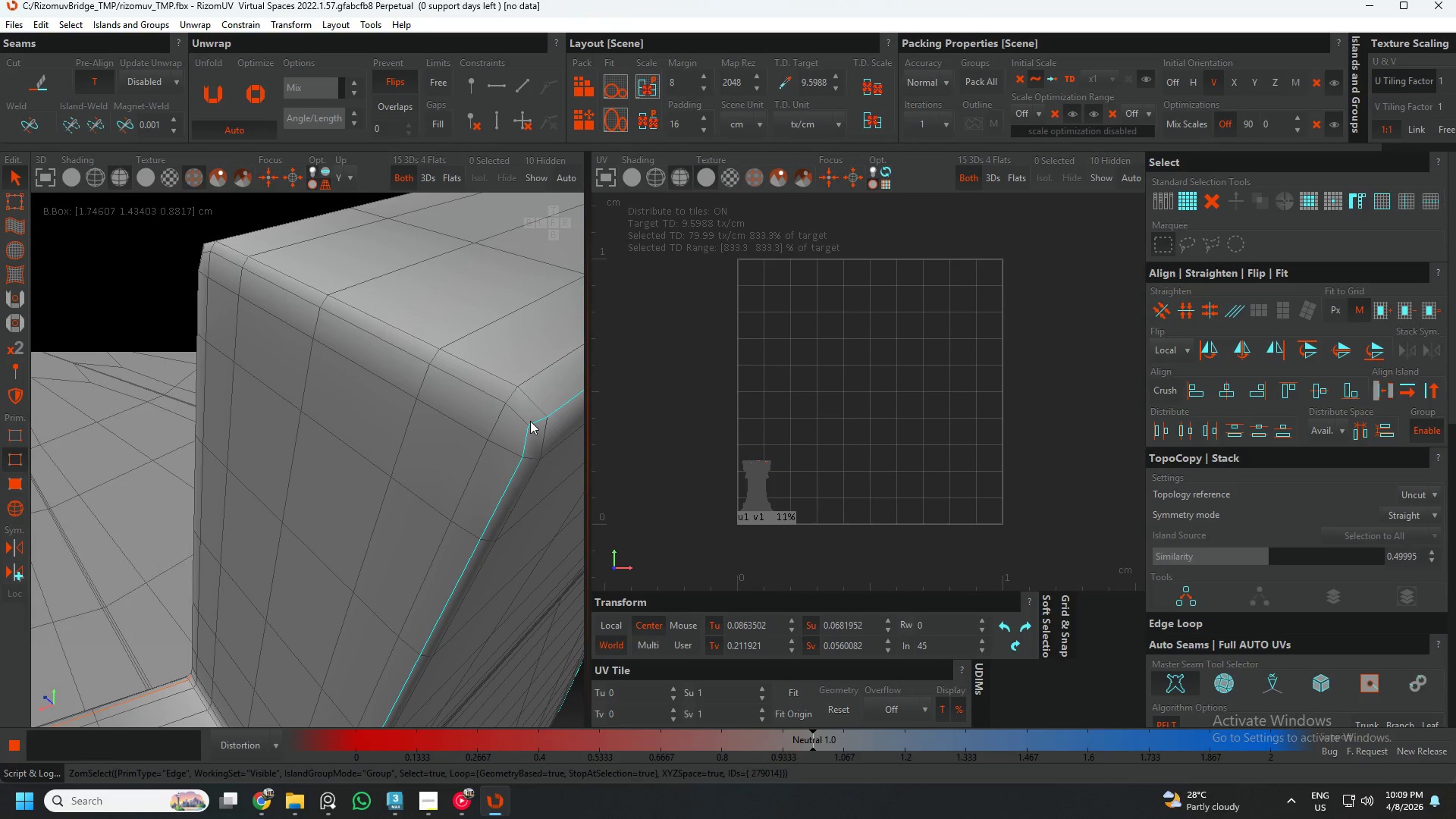 
hold_key(key=AltLeft, duration=0.52)
 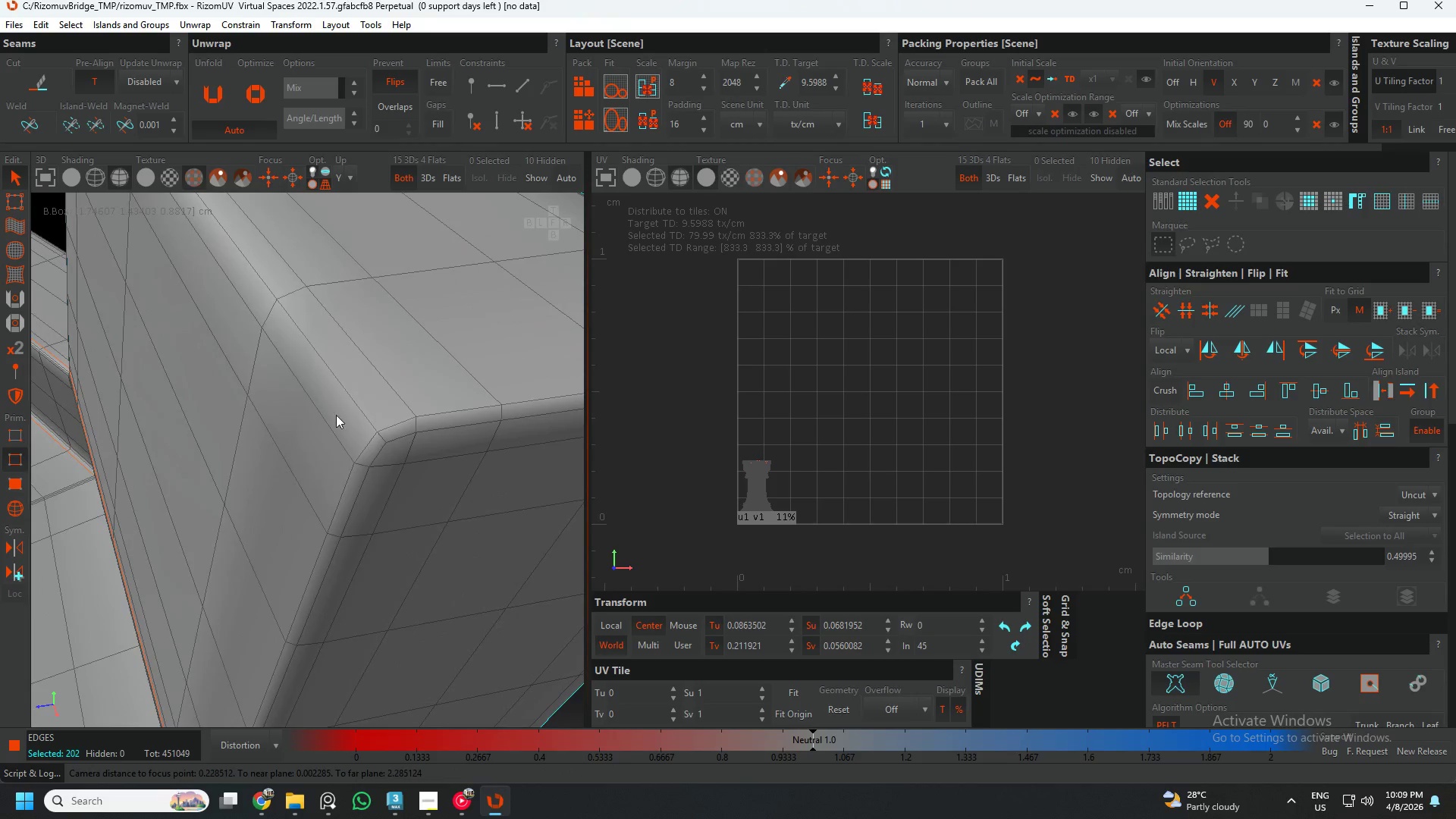 
scroll: coordinate [522, 427], scroll_direction: down, amount: 5.0
 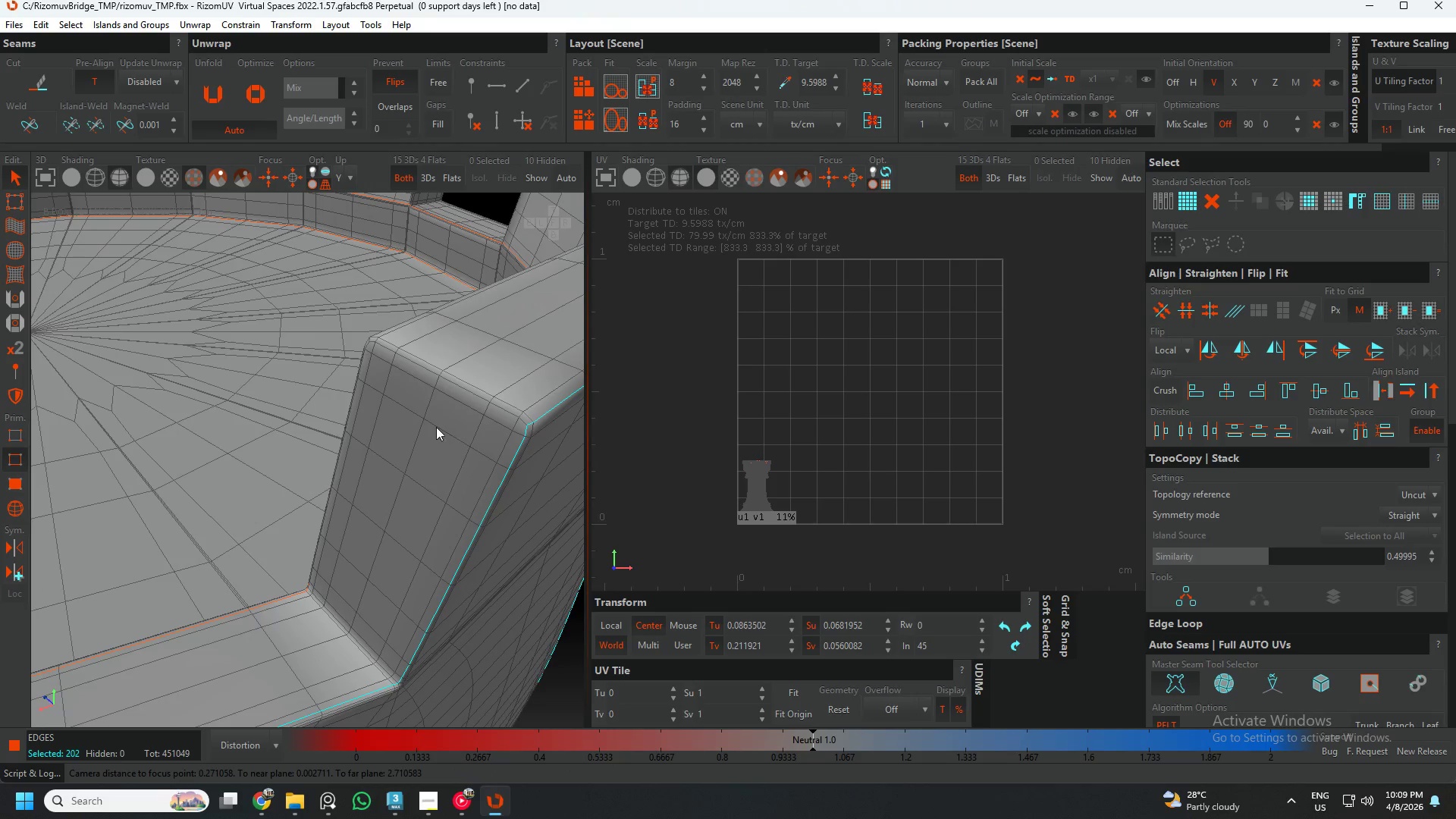 
hold_key(key=AltLeft, duration=2.12)
 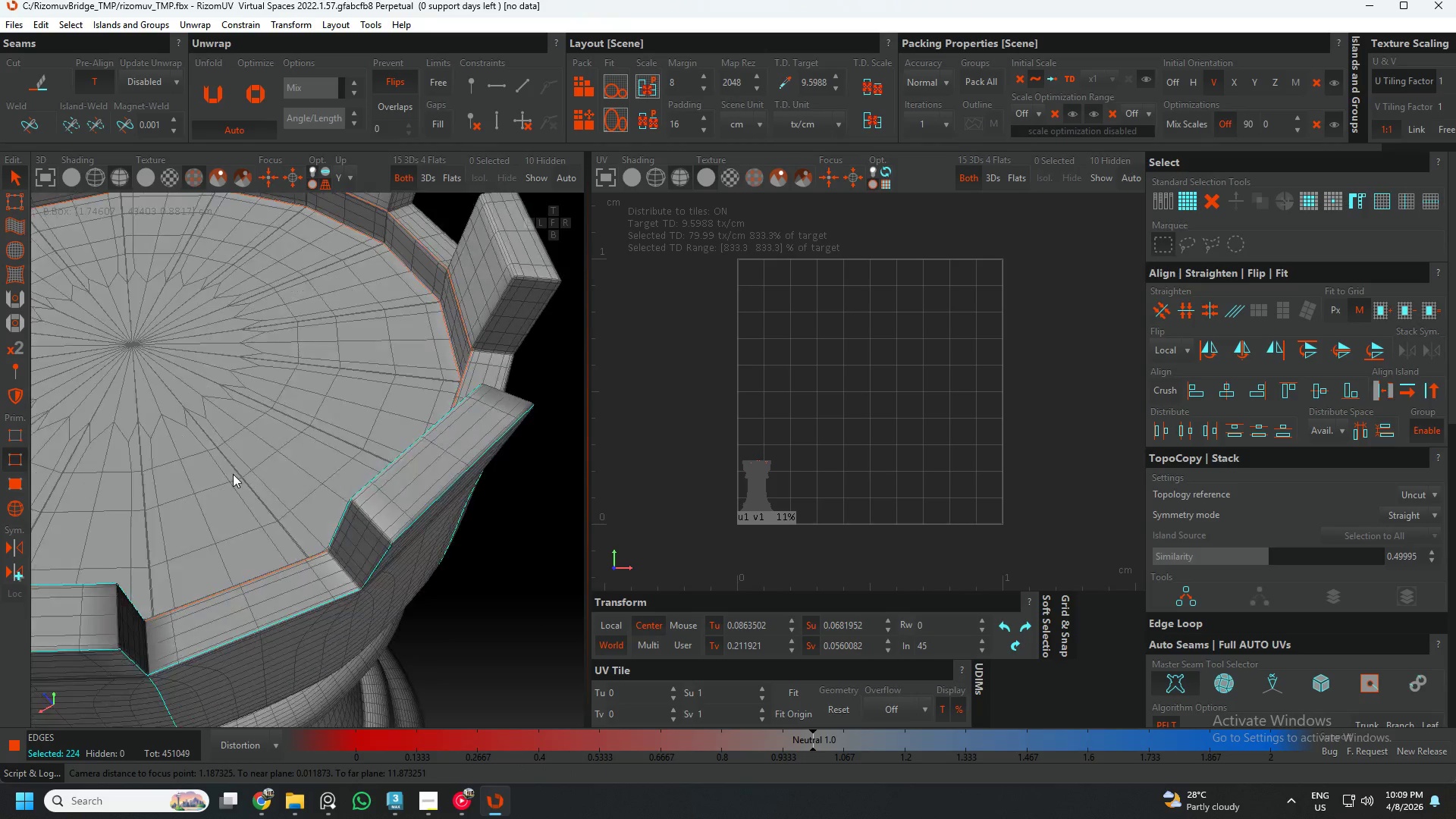 
hold_key(key=ControlLeft, duration=0.88)
 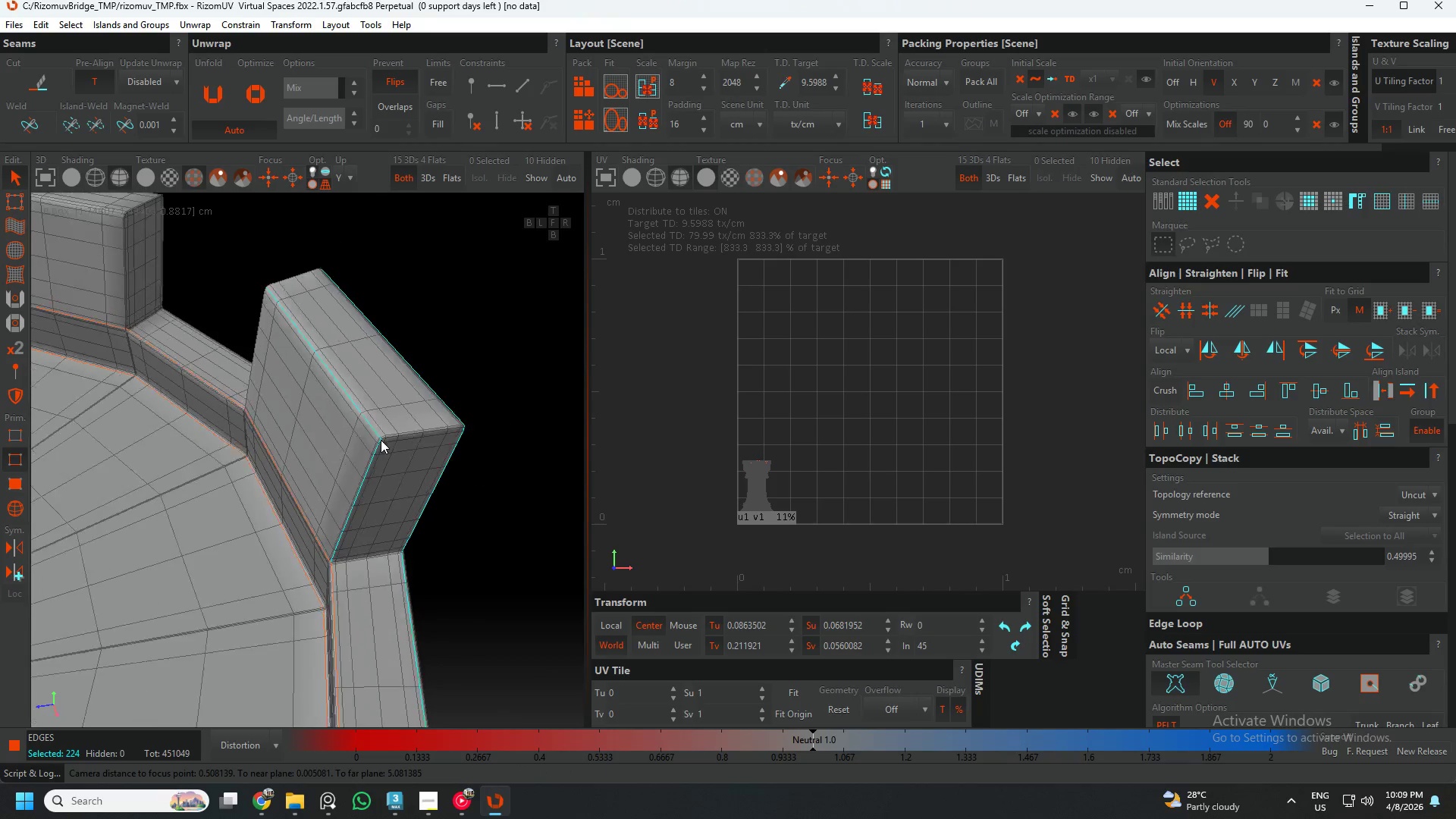 
scroll: coordinate [290, 381], scroll_direction: up, amount: 3.0
 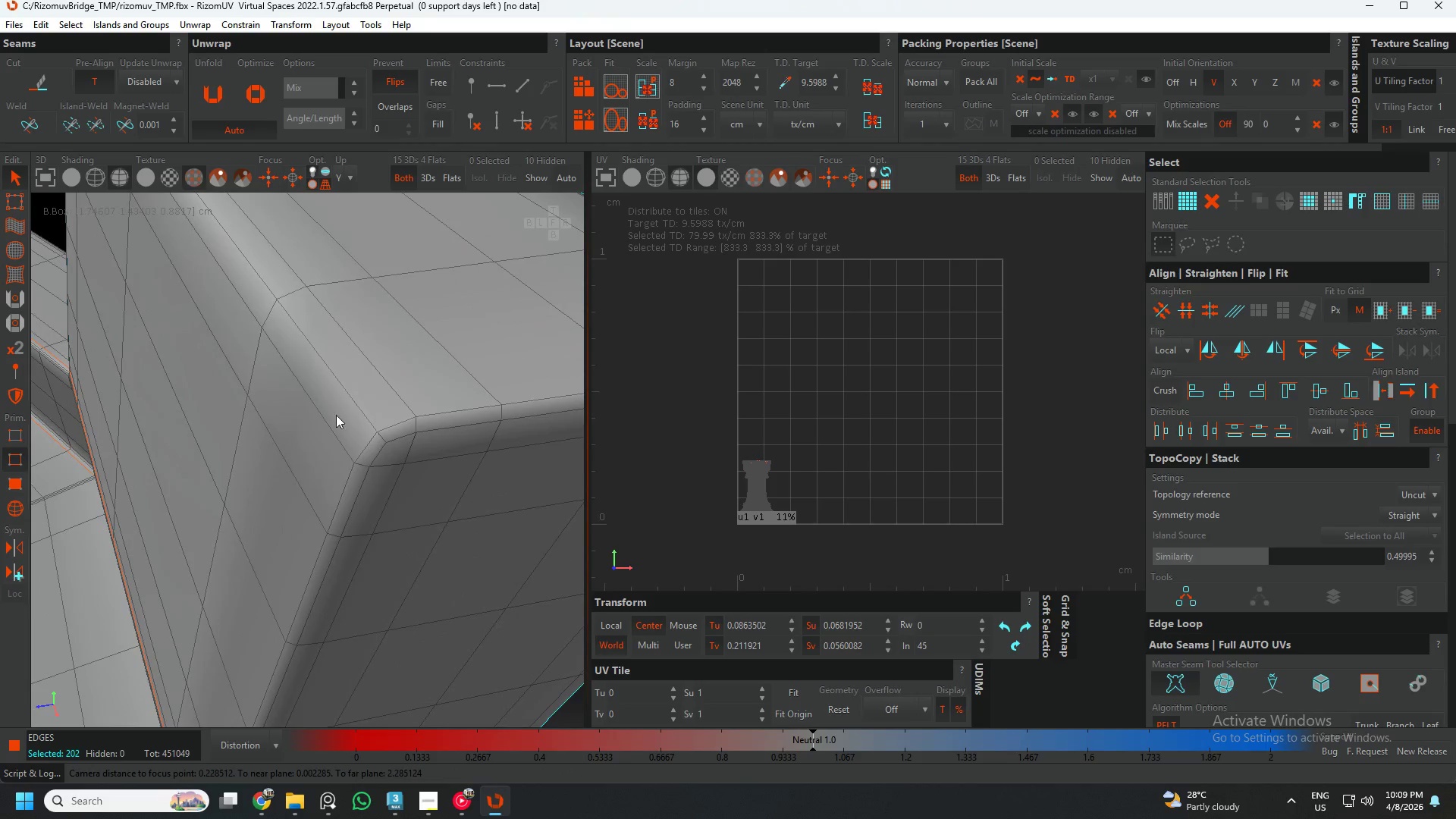 
left_click([381, 435])
 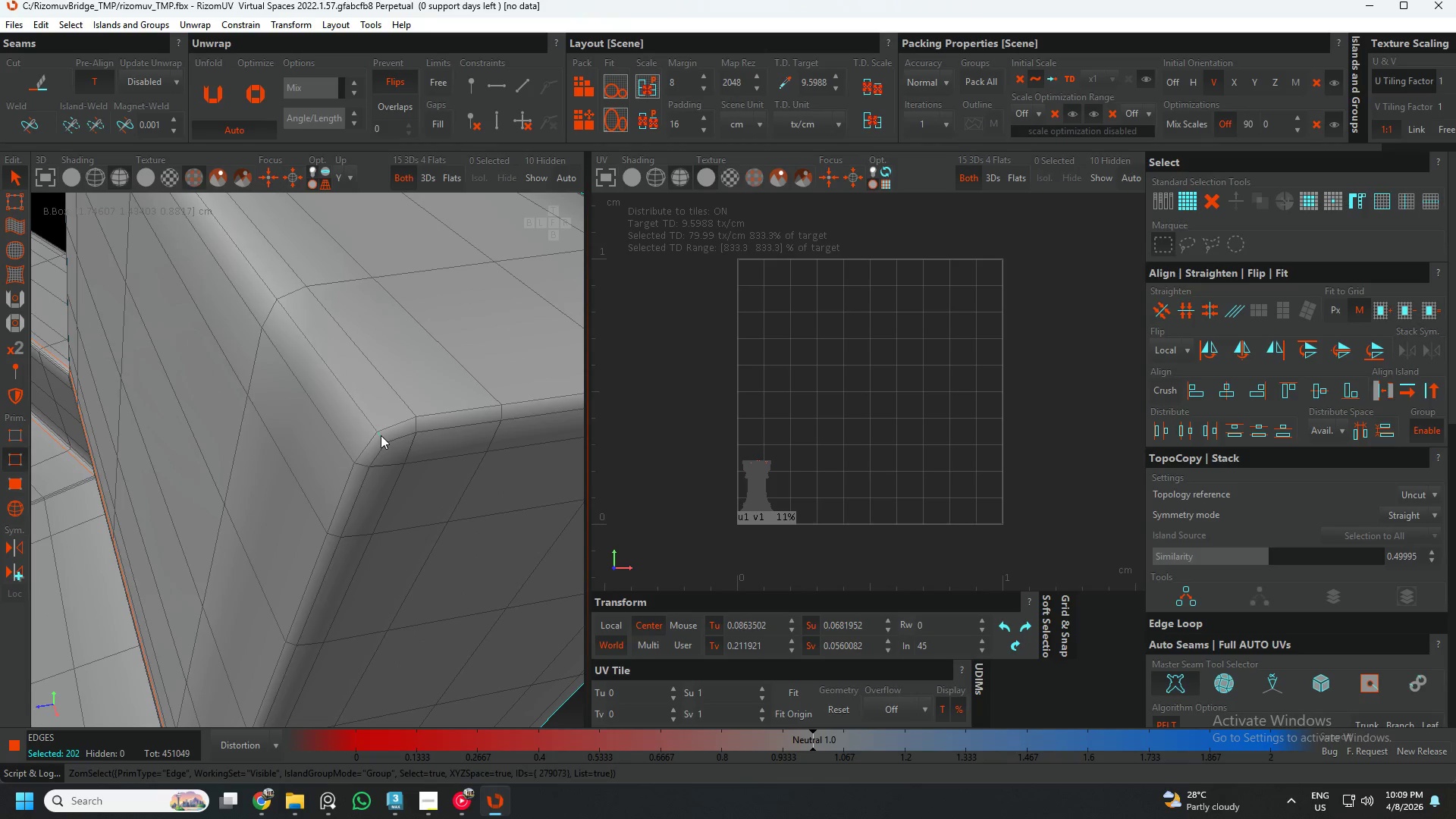 
double_click([381, 435])
 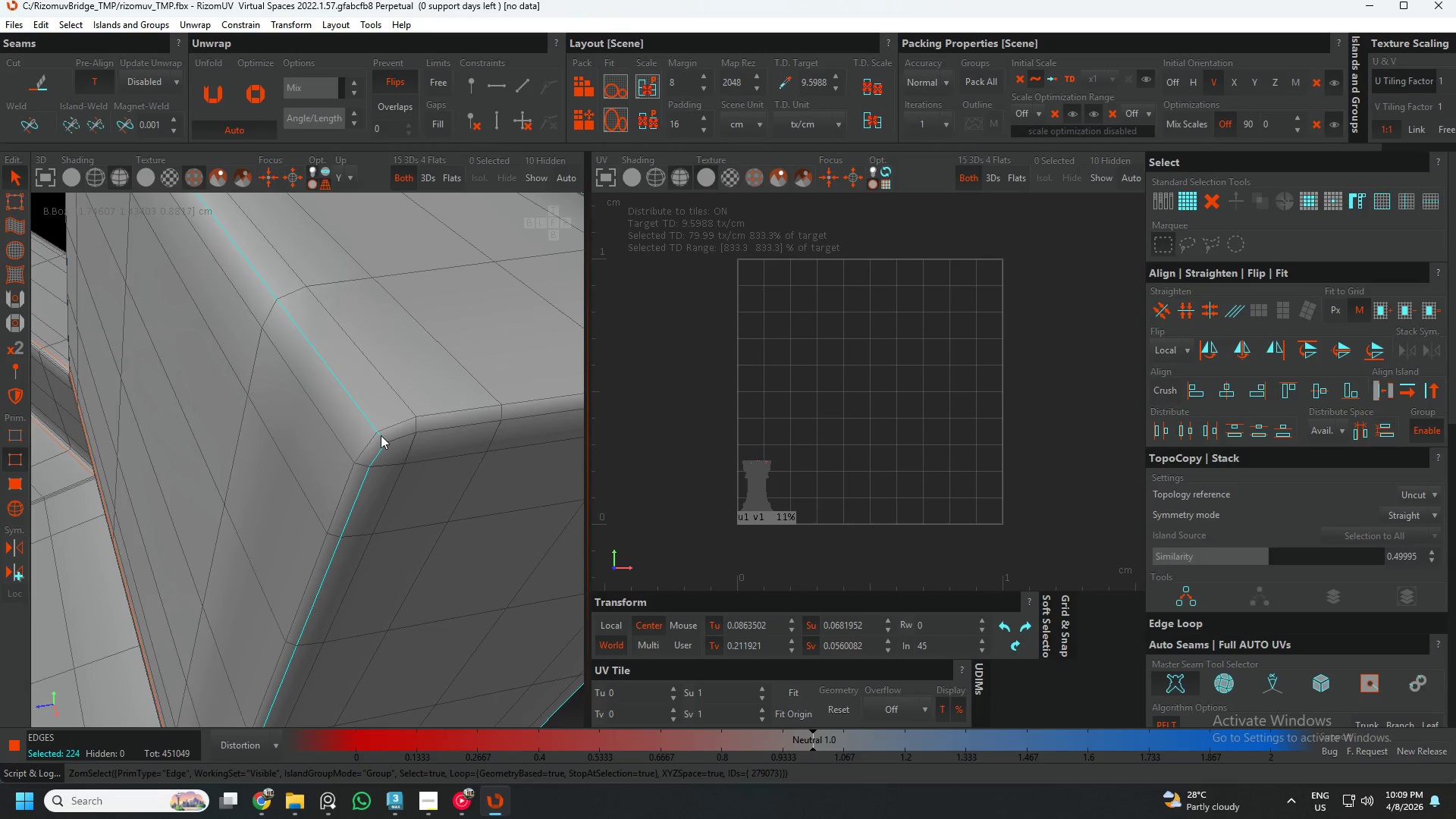 
hold_key(key=AltLeft, duration=0.67)
 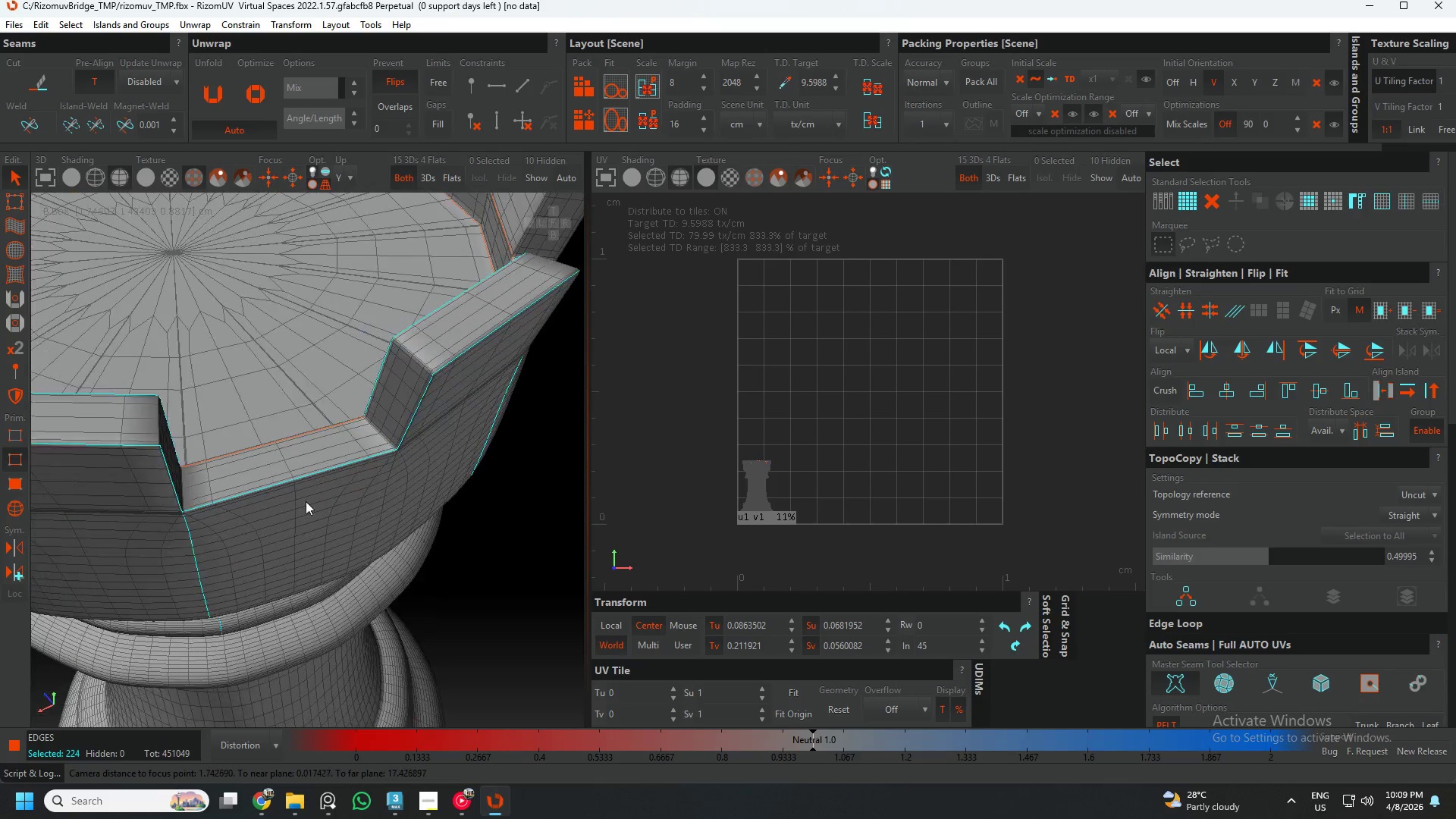 
scroll: coordinate [380, 444], scroll_direction: down, amount: 11.0
 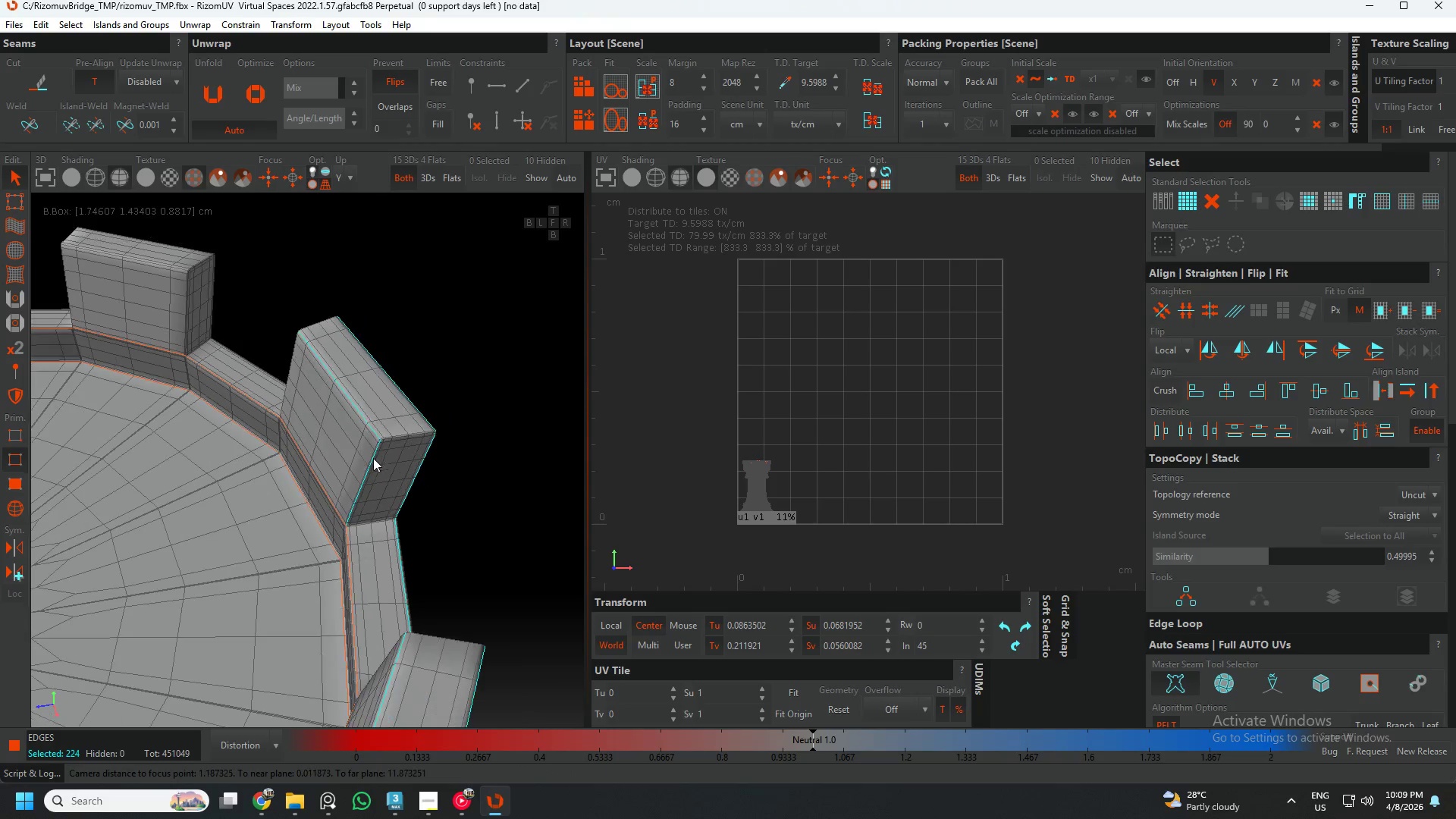 
hold_key(key=AltLeft, duration=1.81)
 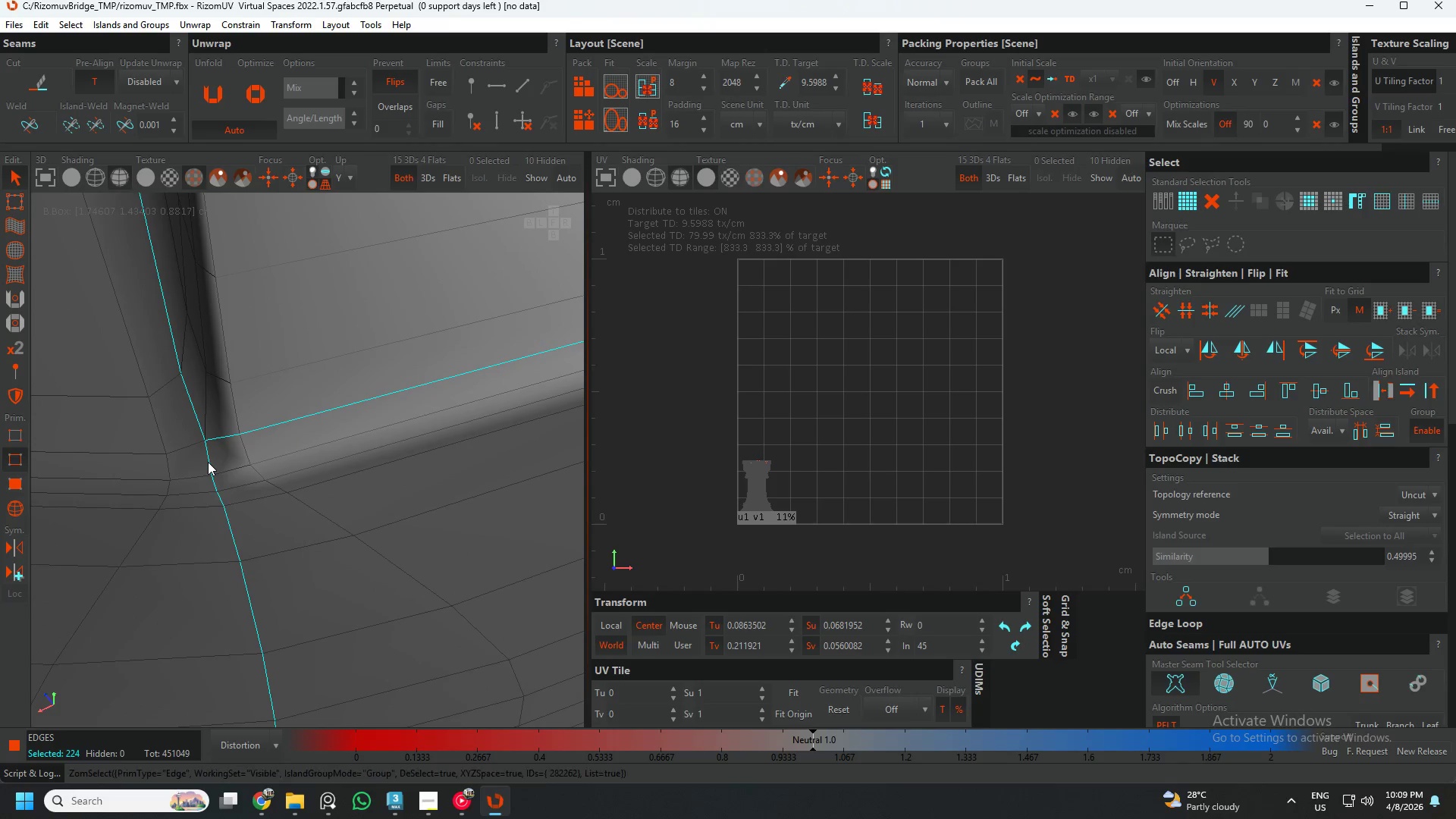 
hold_key(key=AltLeft, duration=0.72)
left_click([208, 462])
 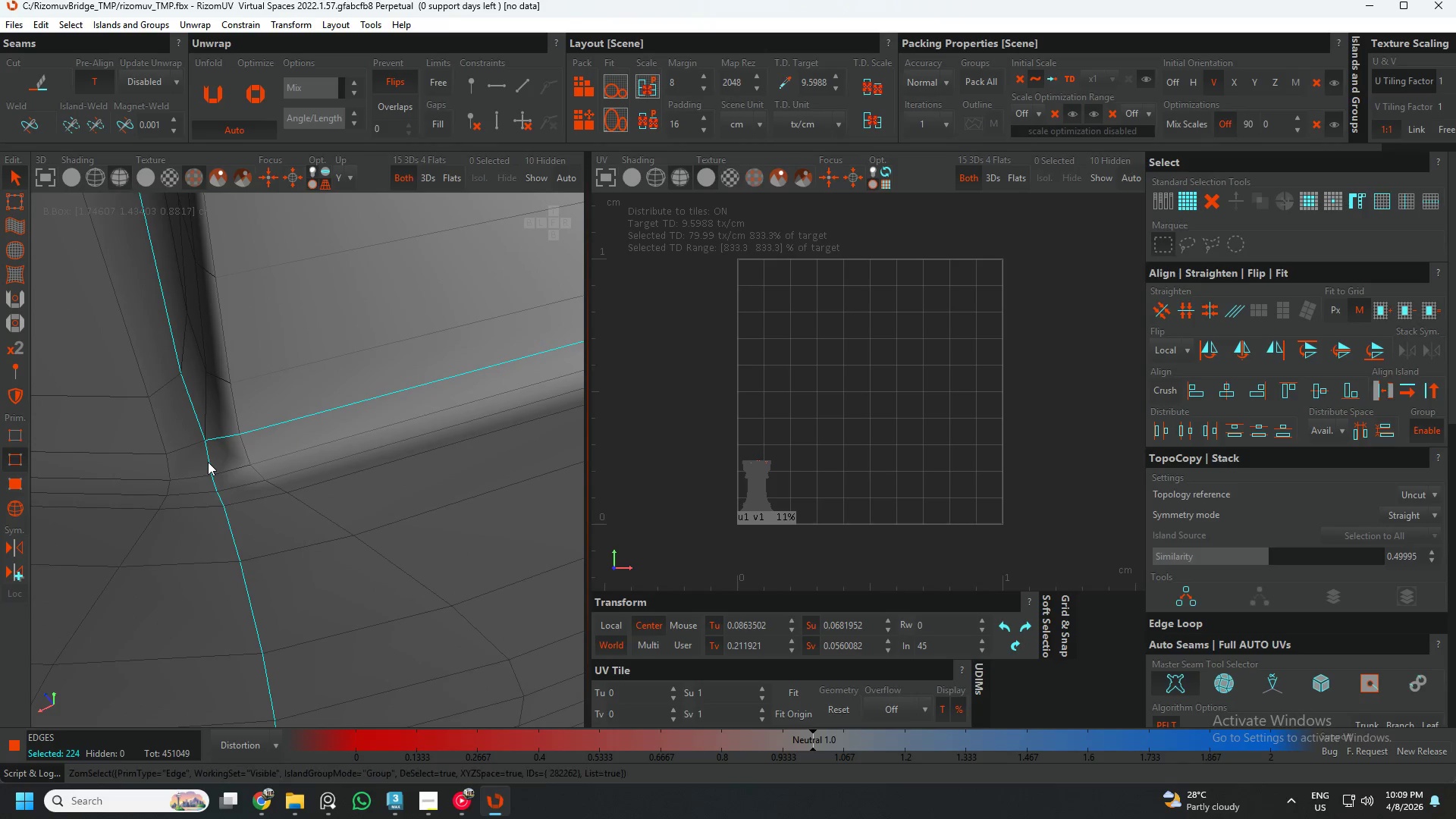 
scroll: coordinate [209, 475], scroll_direction: up, amount: 12.0
 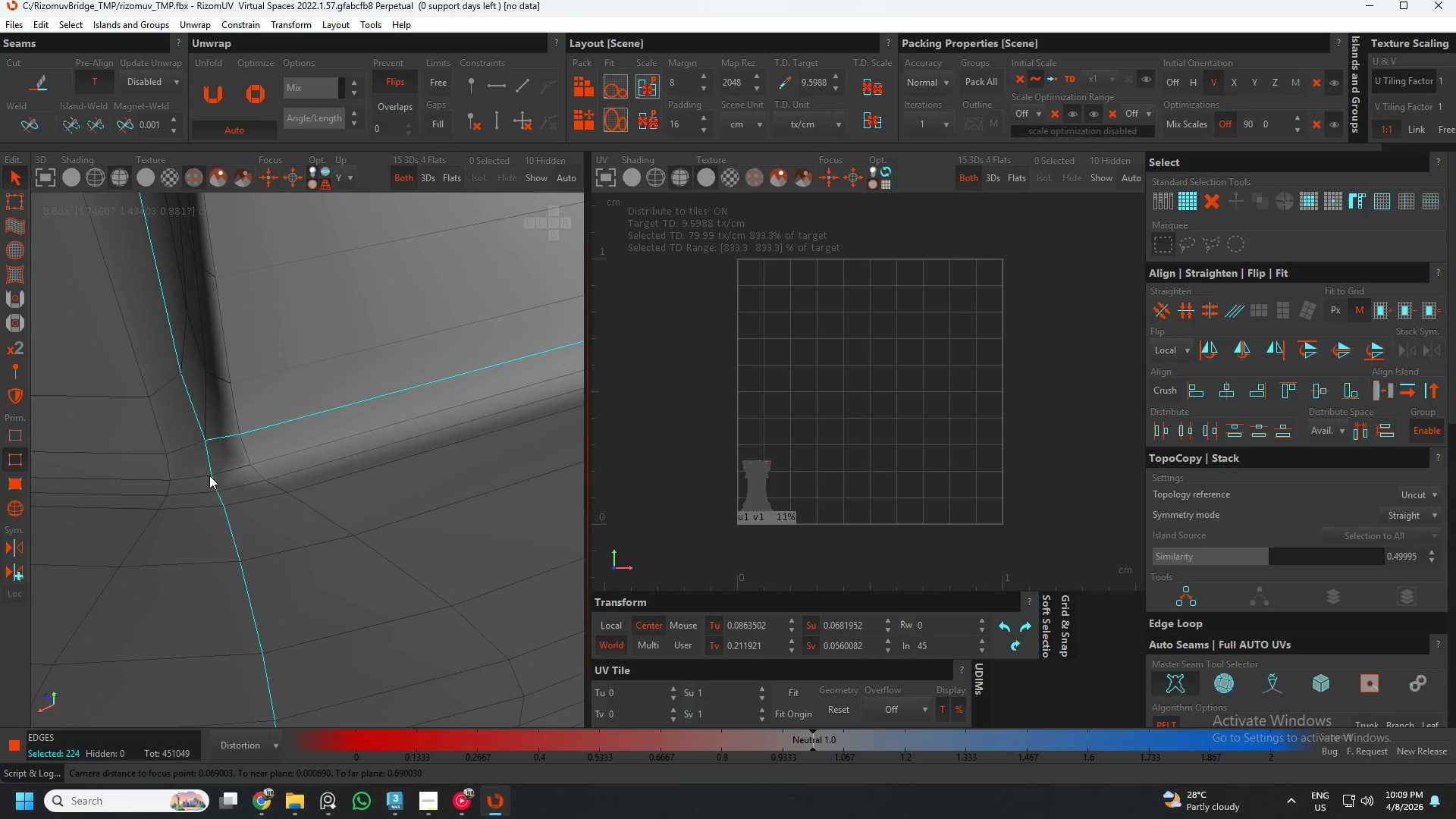 
double_click([208, 462])
 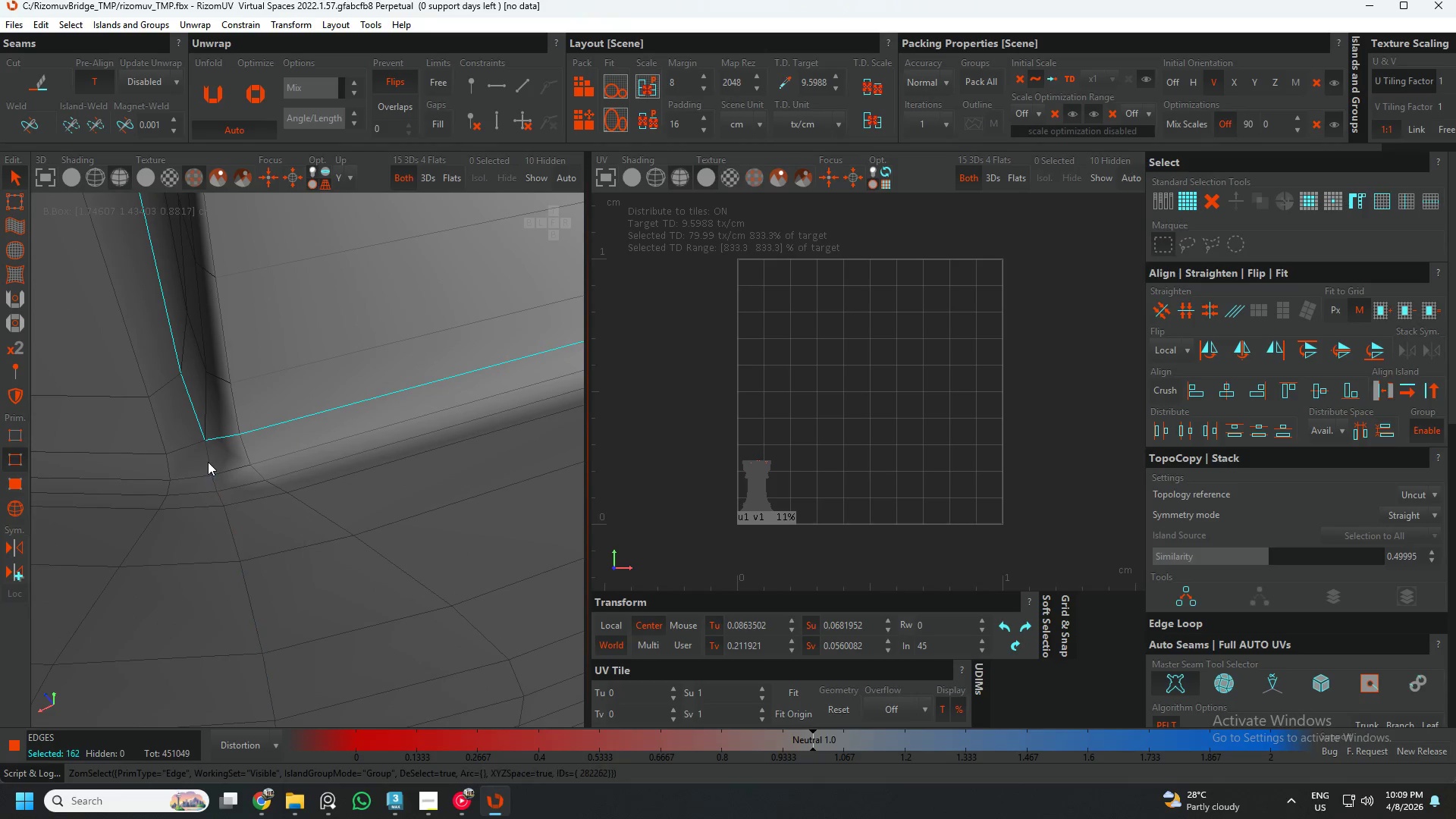 
hold_key(key=AltLeft, duration=1.92)
scroll: coordinate [218, 475], scroll_direction: down, amount: 13.0
 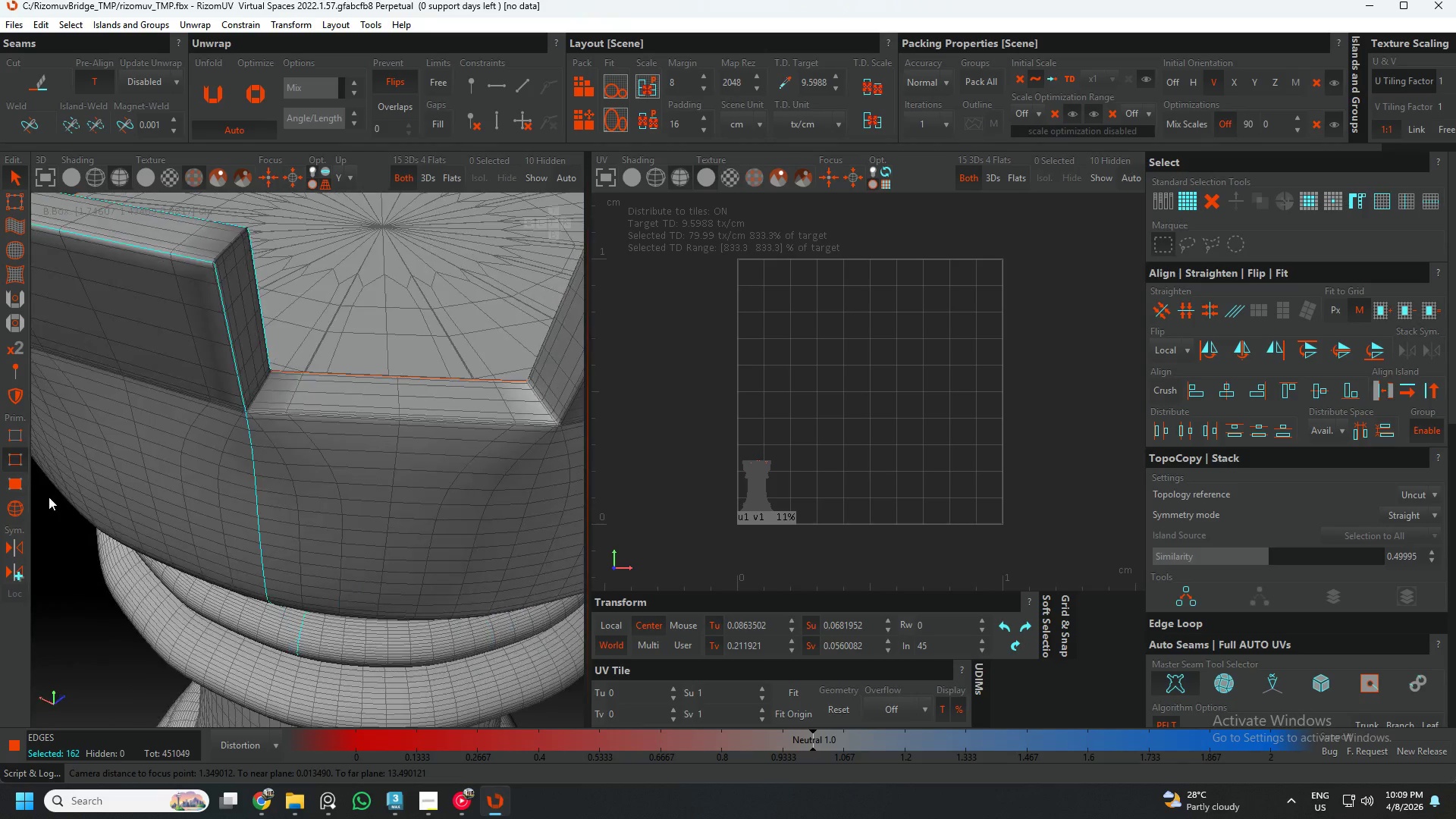 
scroll: coordinate [278, 437], scroll_direction: none, amount: 0.0
 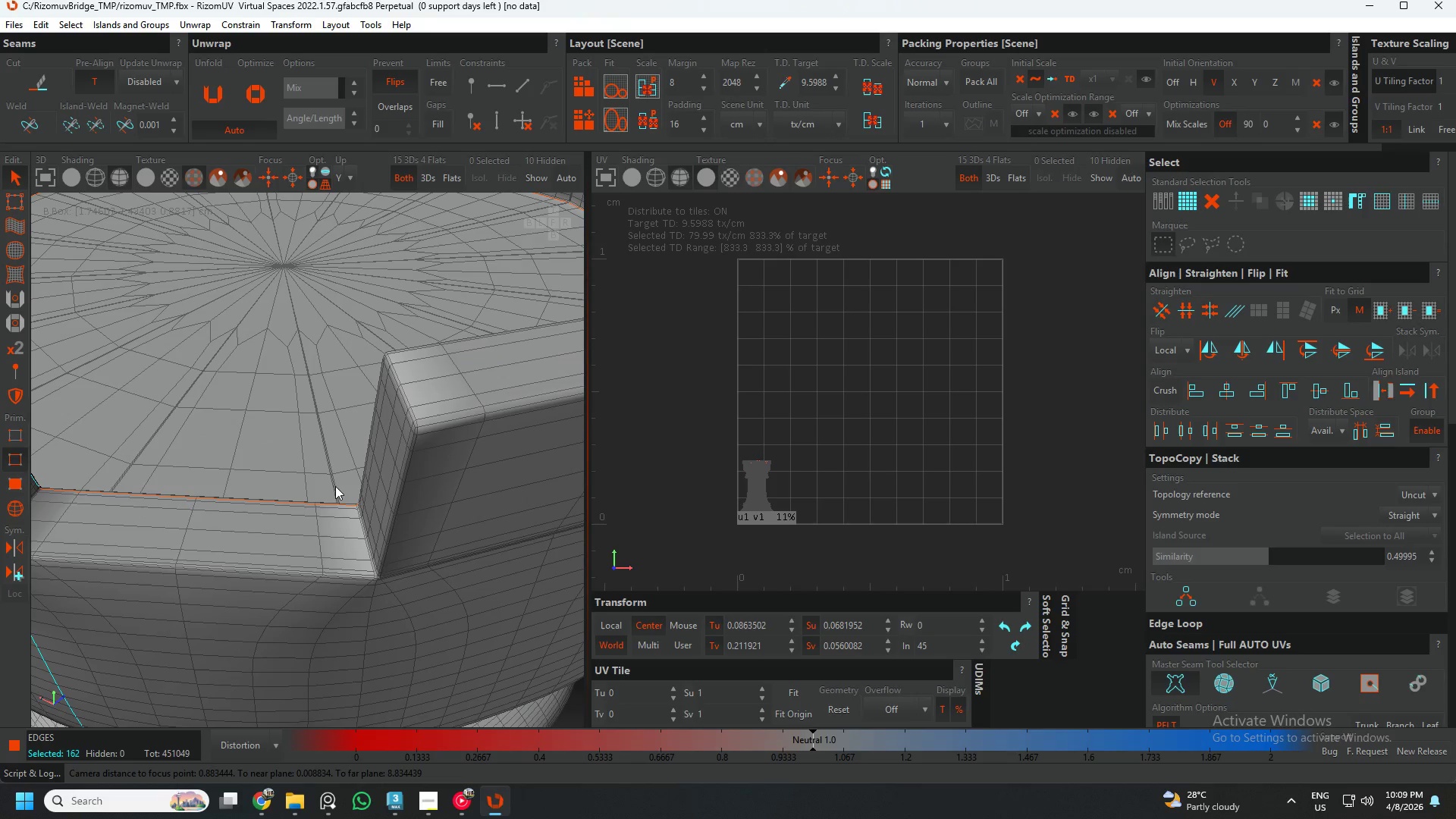 
hold_key(key=ControlLeft, duration=0.89)
 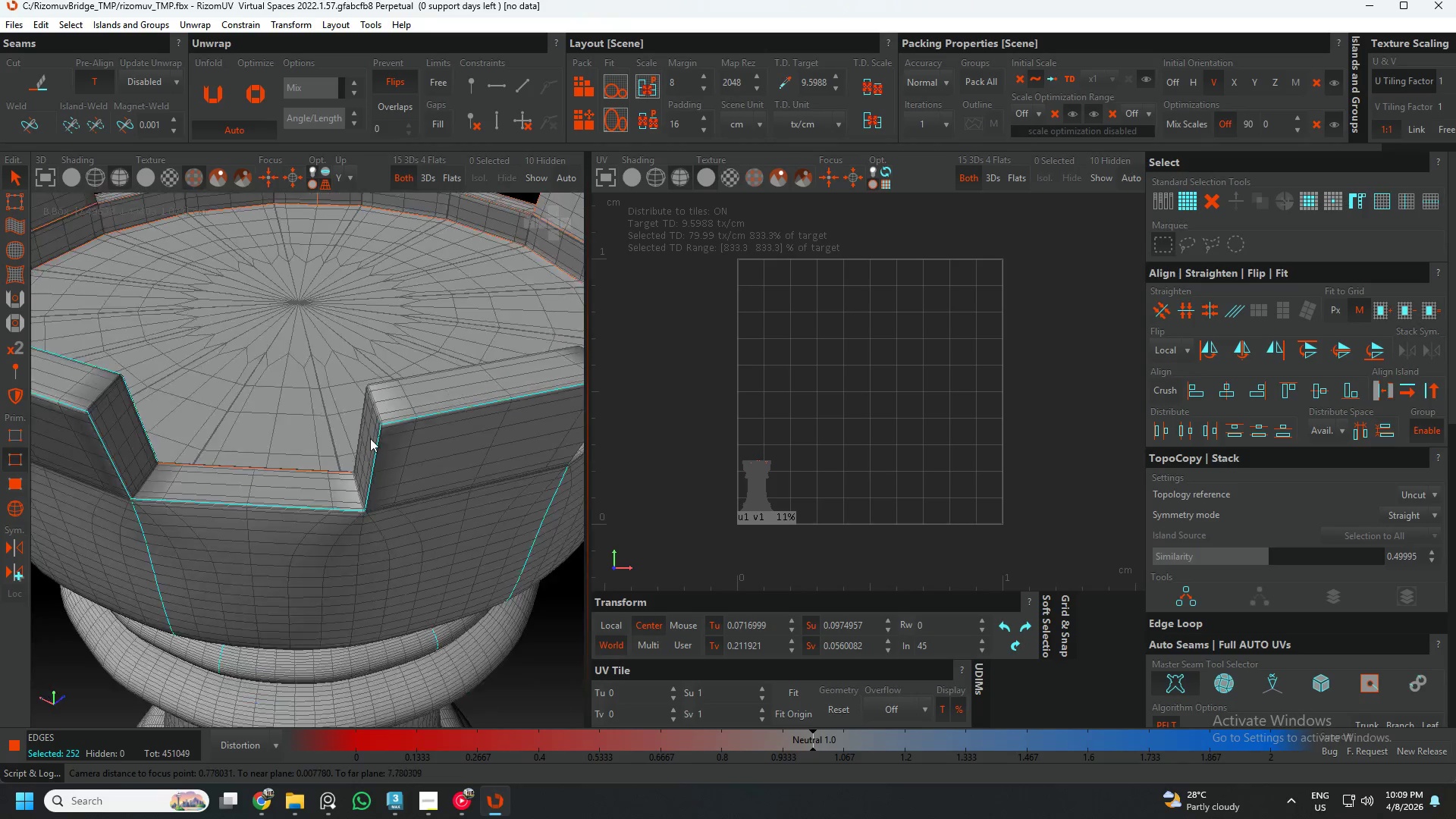 
scroll: coordinate [411, 431], scroll_direction: up, amount: 6.0
 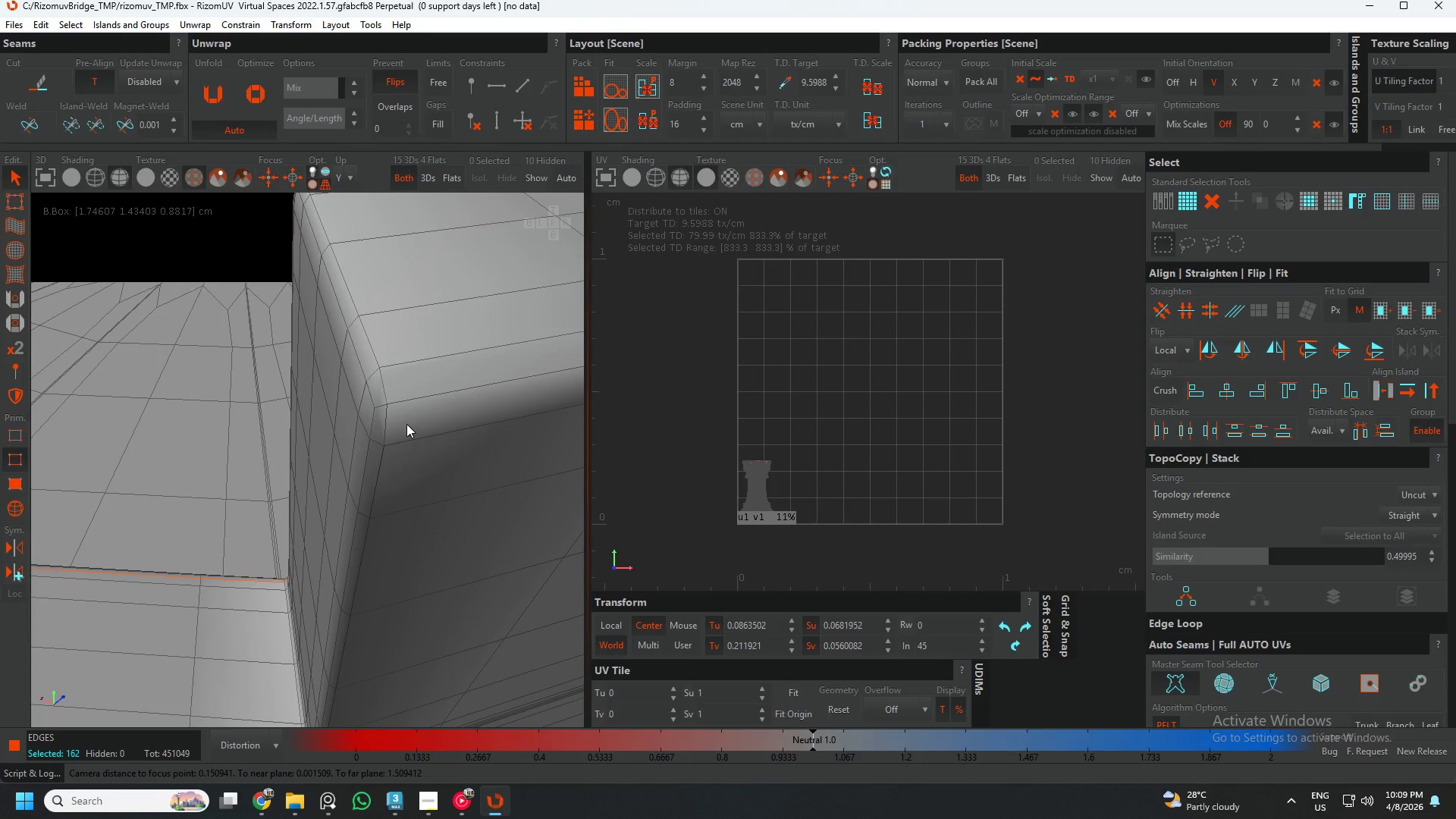 
left_click([381, 406])
 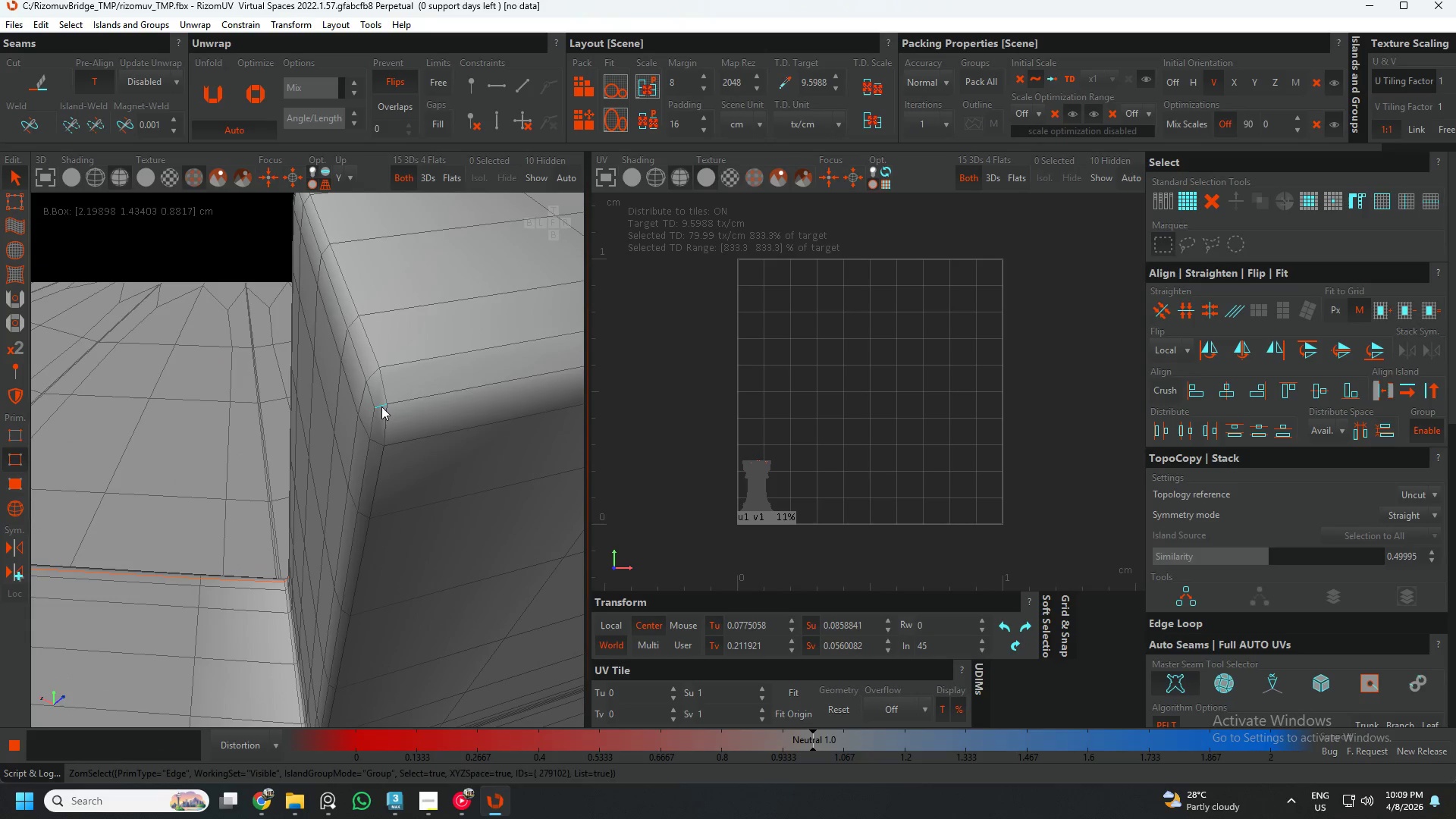 
double_click([381, 406])
 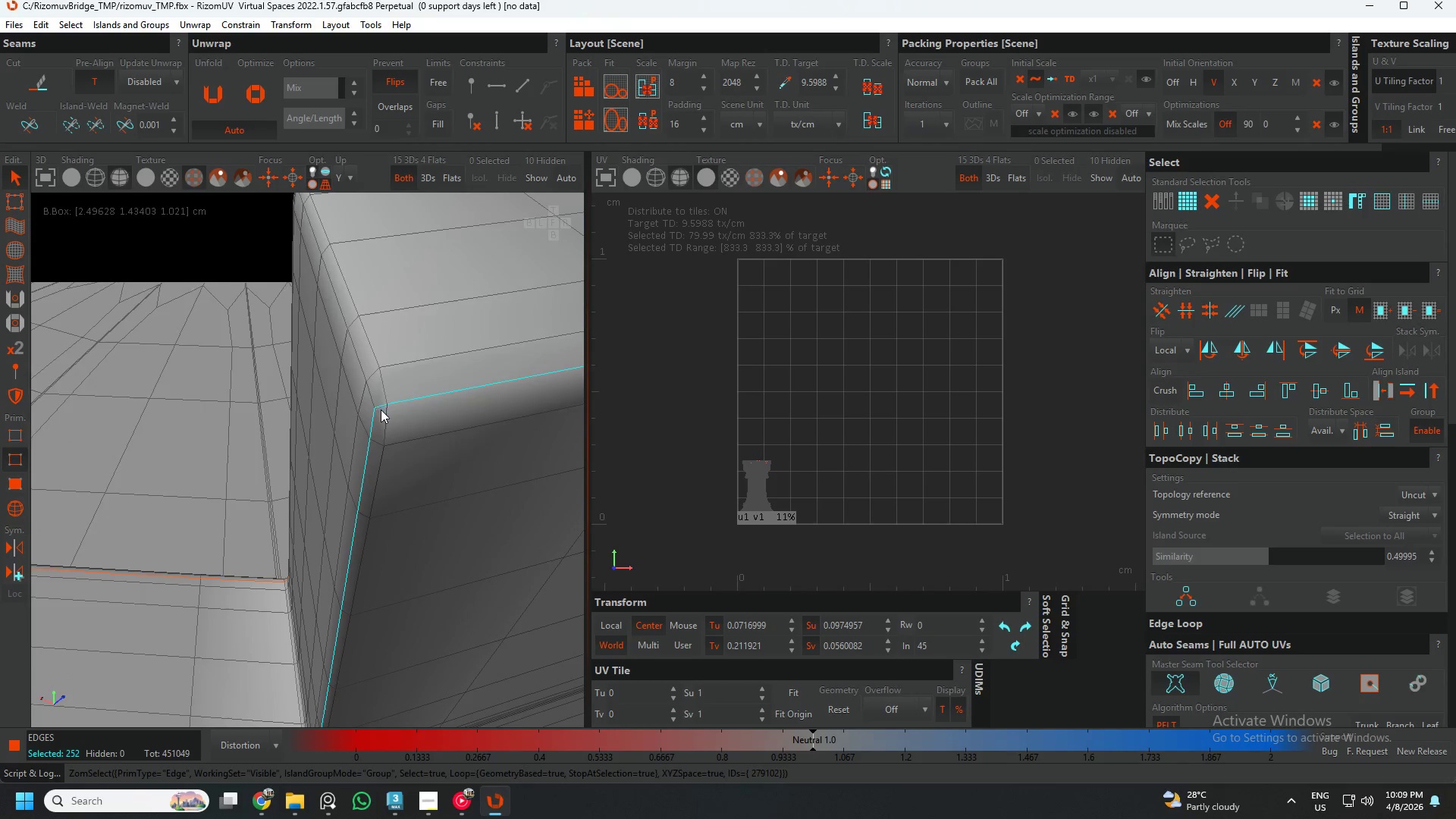 
hold_key(key=AltLeft, duration=1.48)
 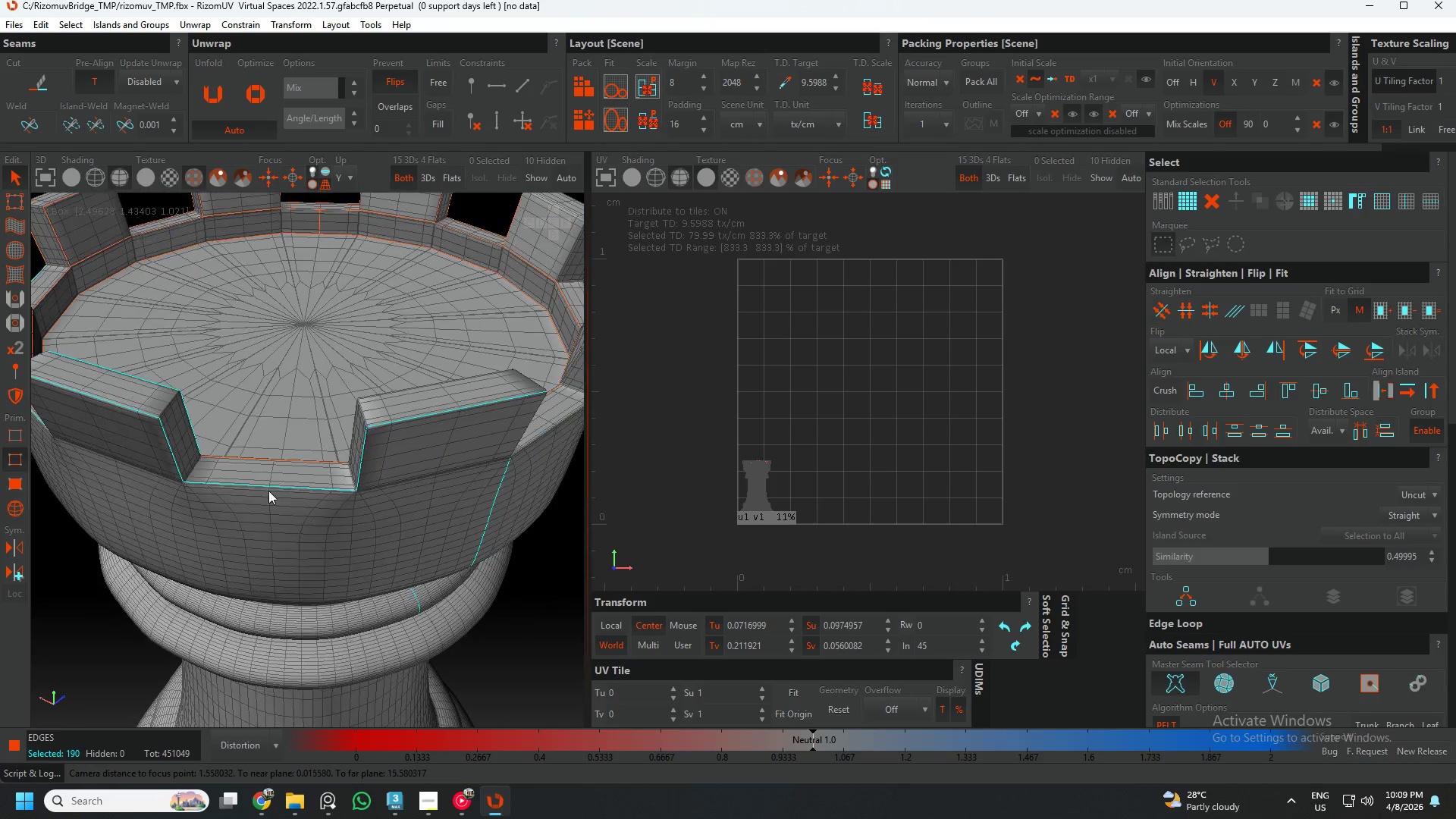 
scroll: coordinate [185, 548], scroll_direction: down, amount: 3.0
 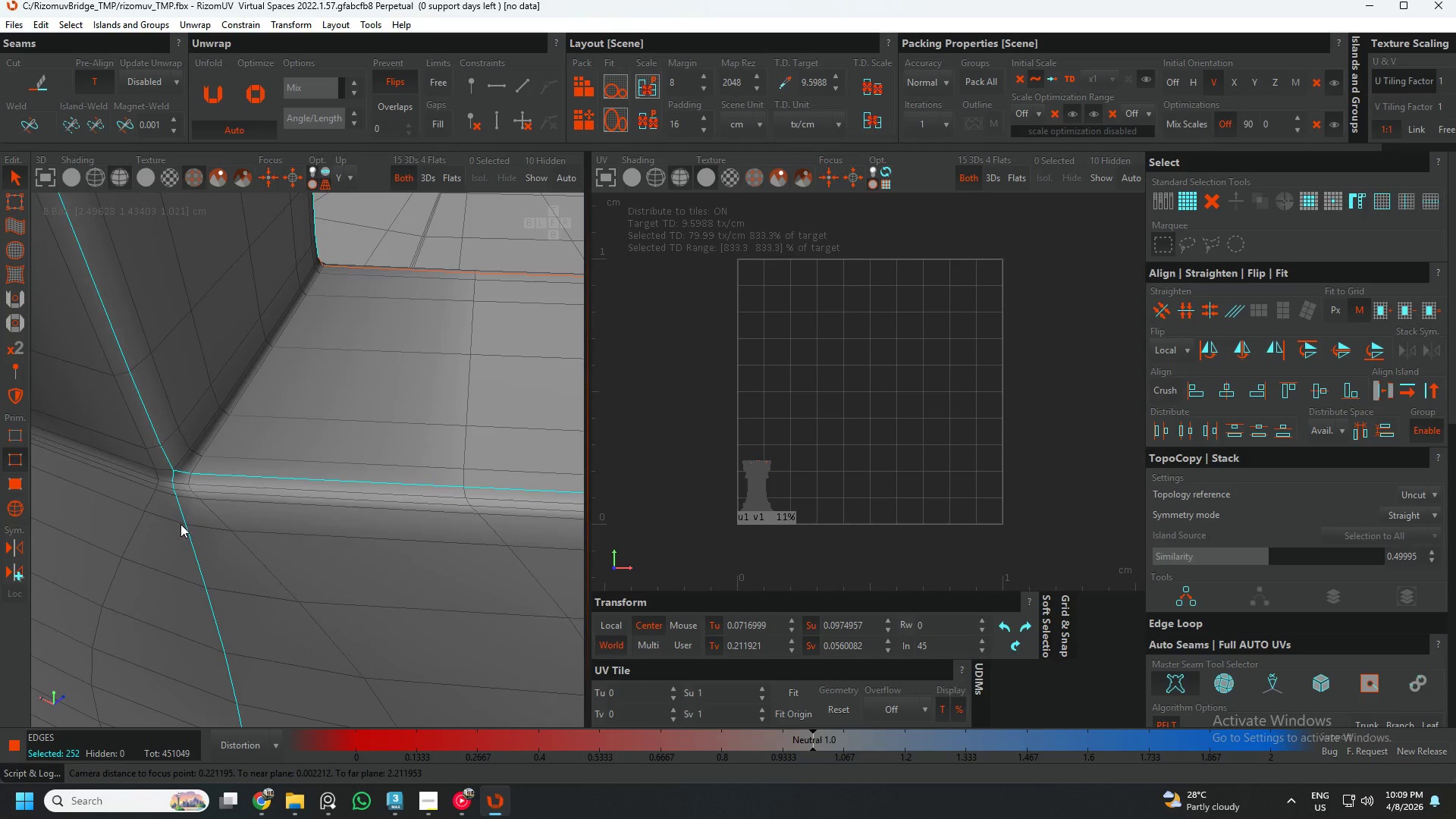 
left_click([172, 476])
 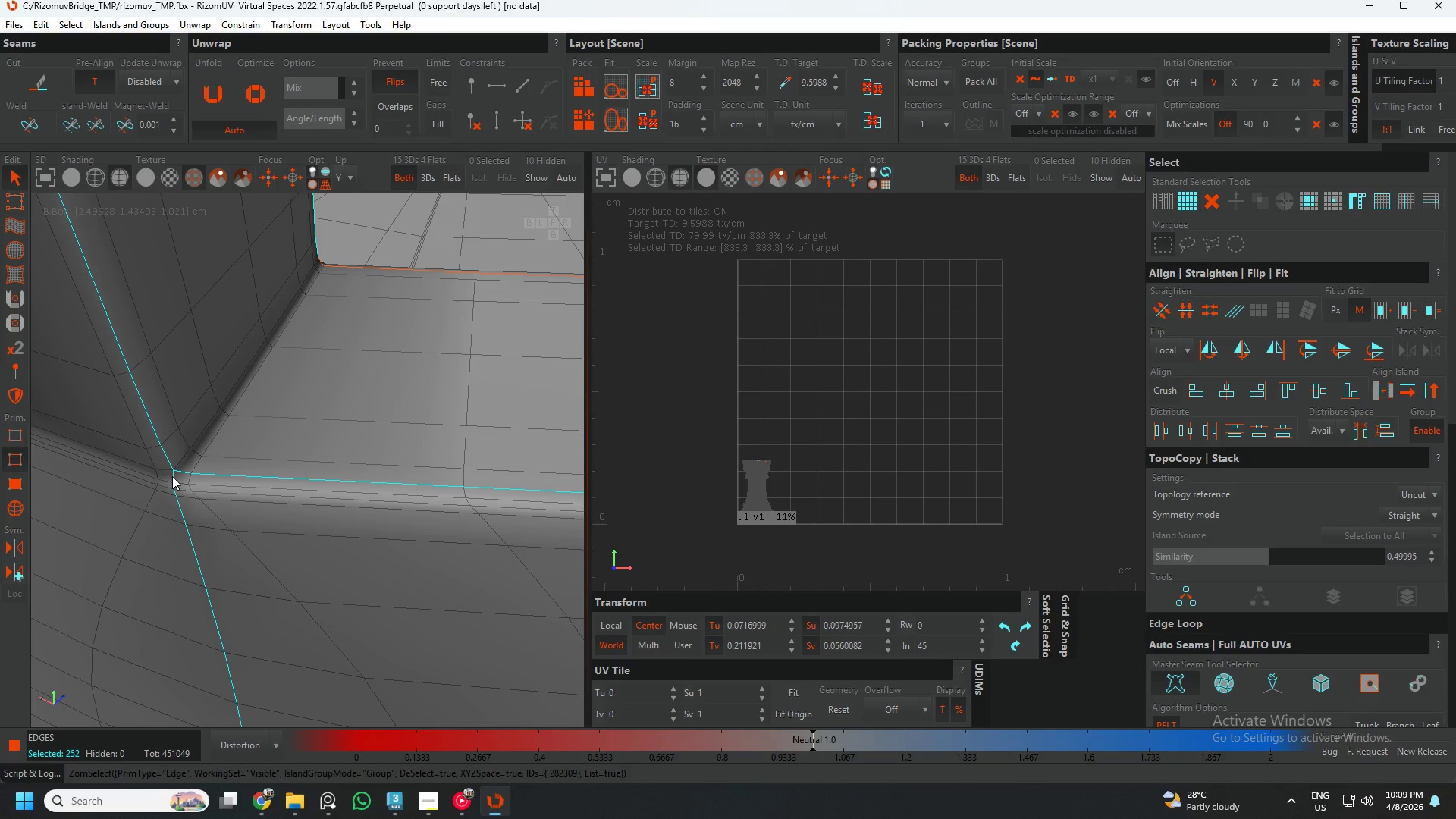 
double_click([172, 476])
 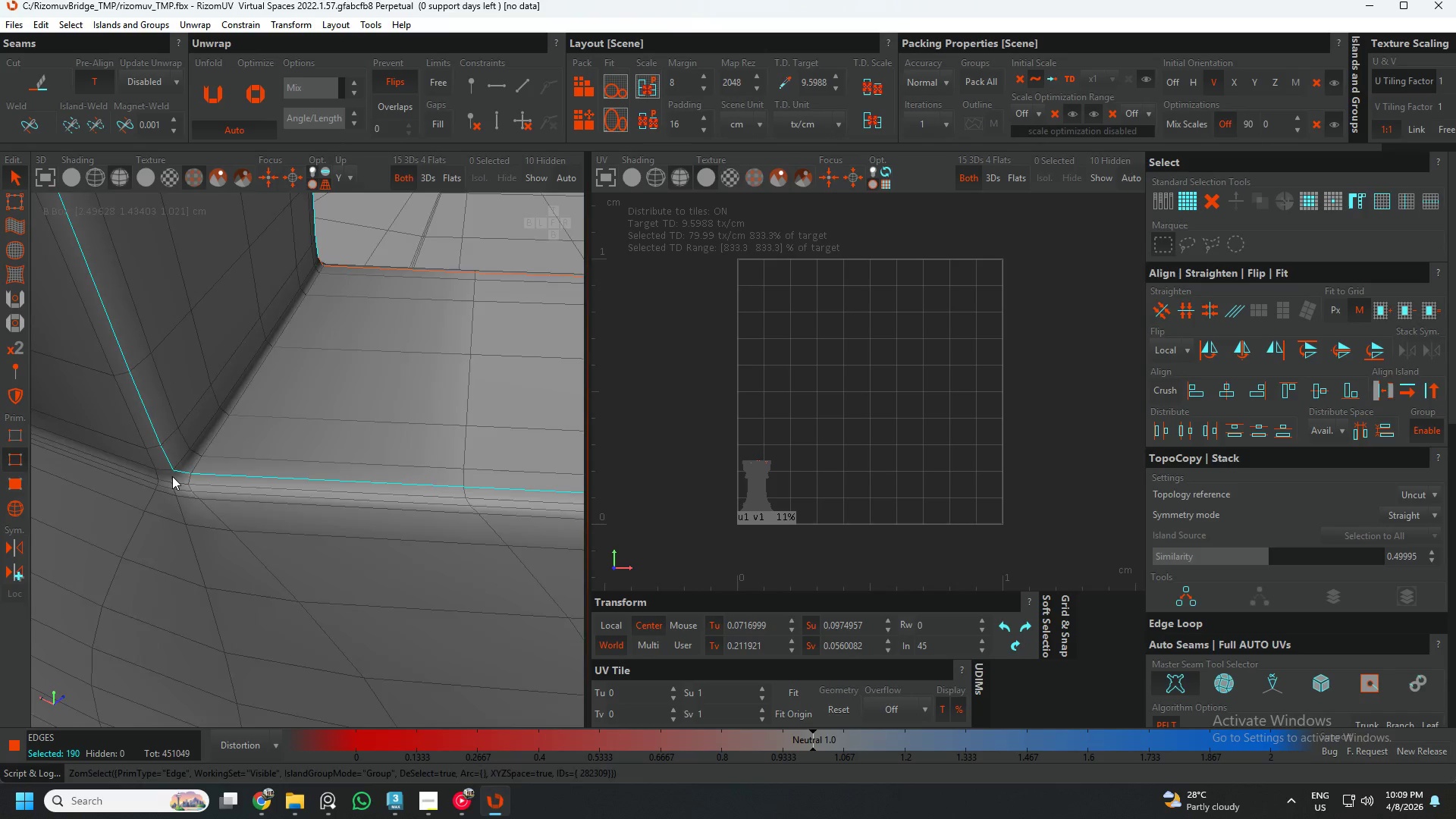 
scroll: coordinate [384, 491], scroll_direction: down, amount: 13.0
 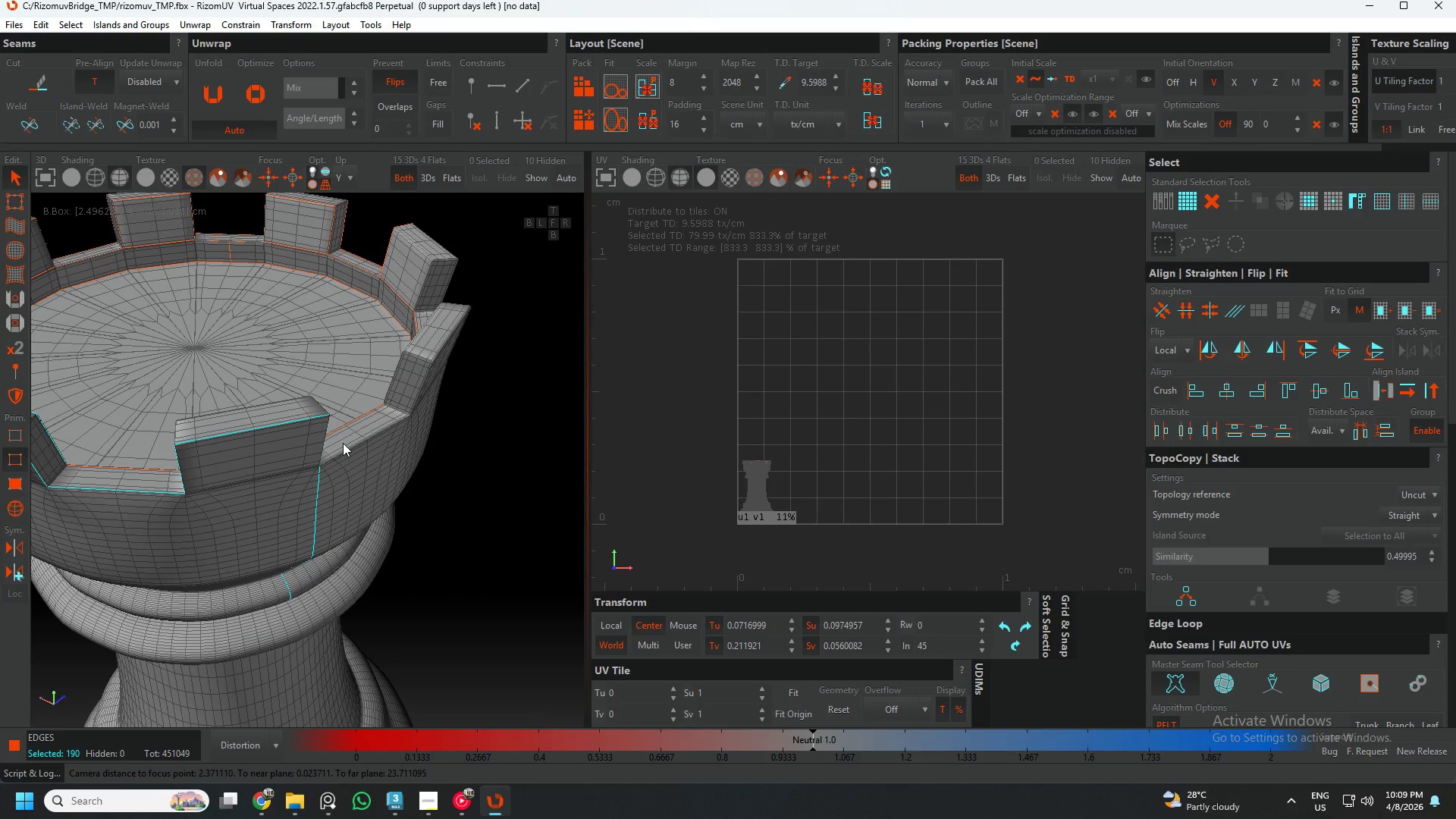 
hold_key(key=AltLeft, duration=0.34)
 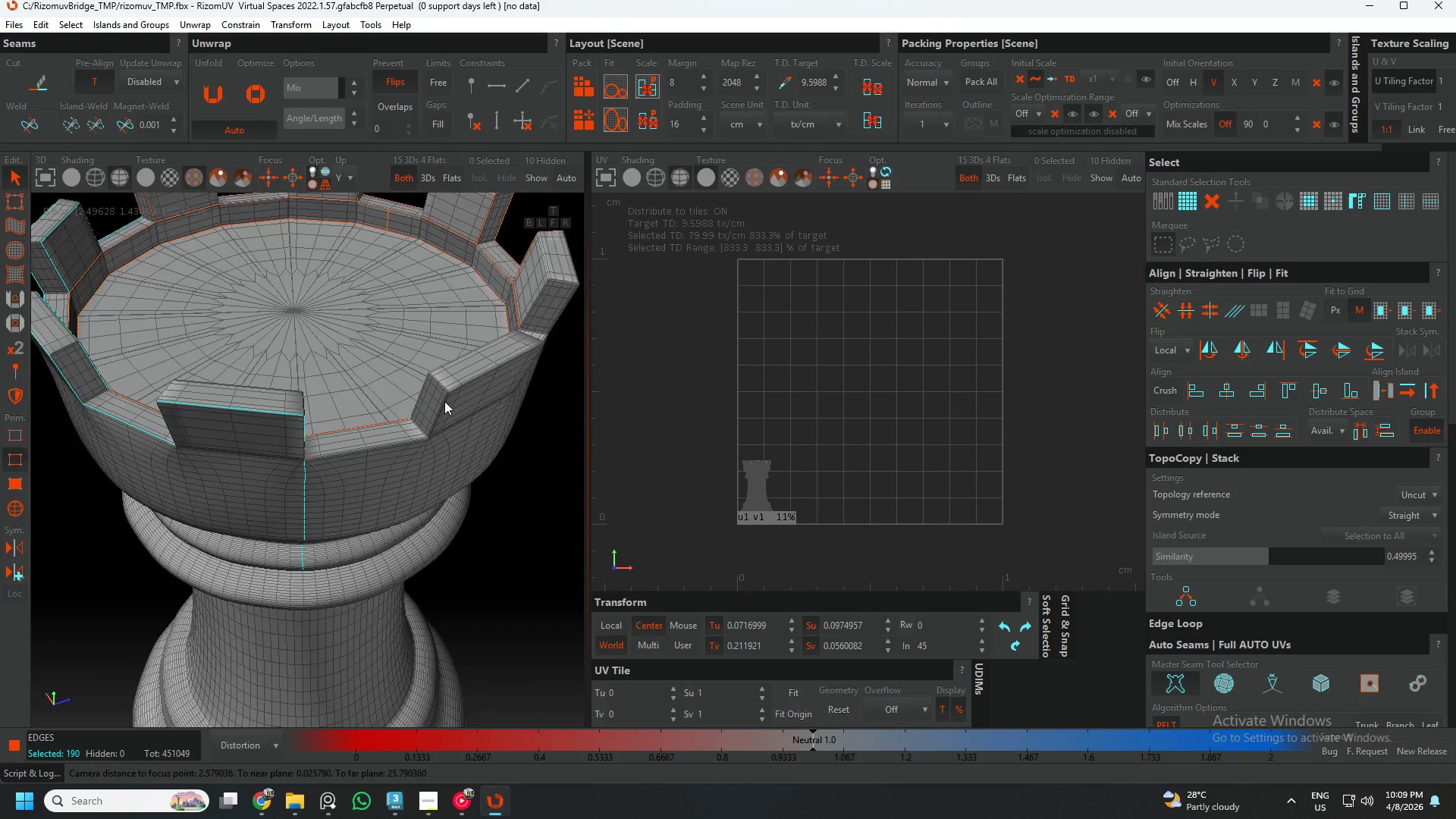 
hold_key(key=ControlLeft, duration=0.78)
 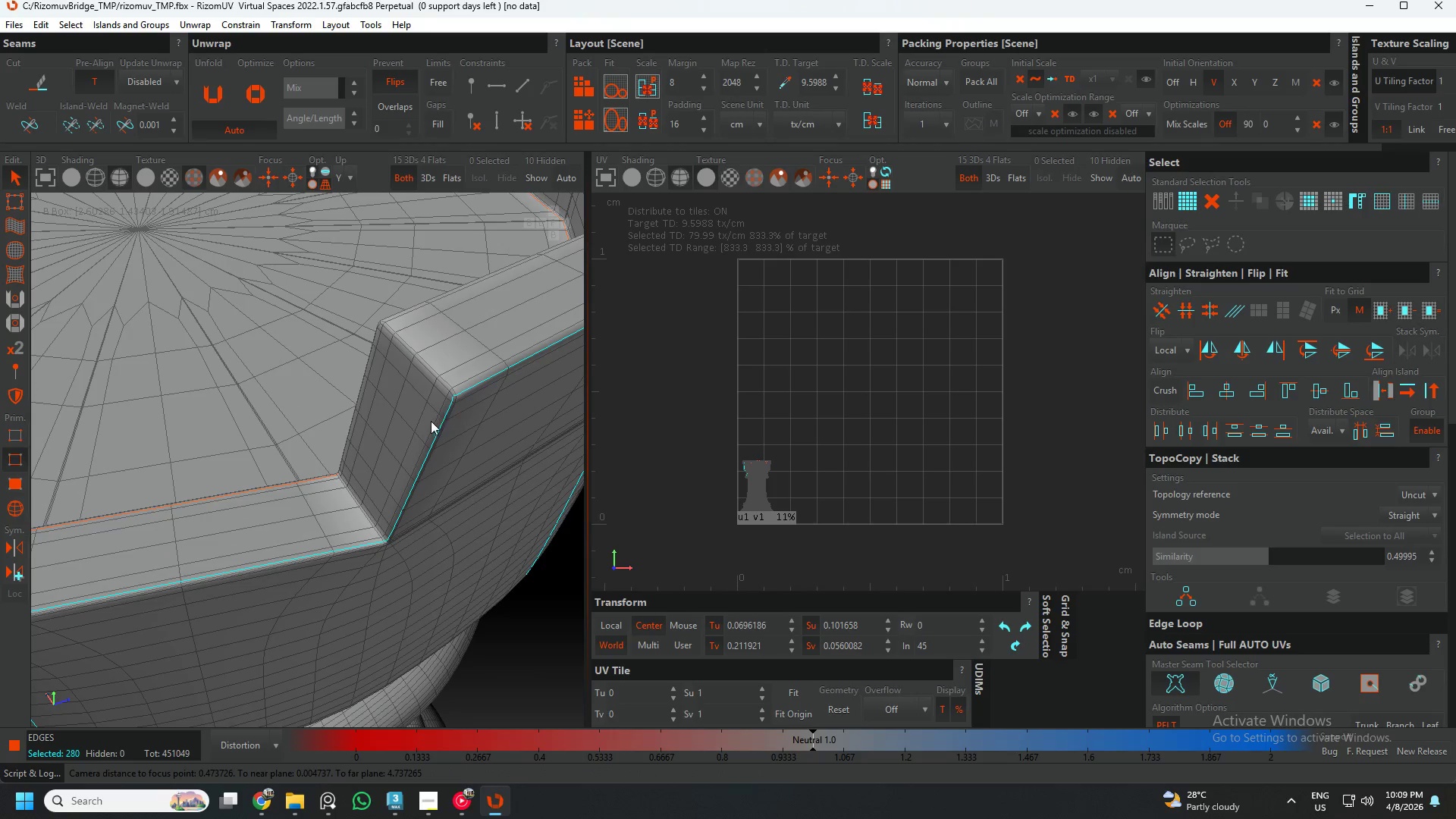 
scroll: coordinate [459, 375], scroll_direction: up, amount: 10.0
 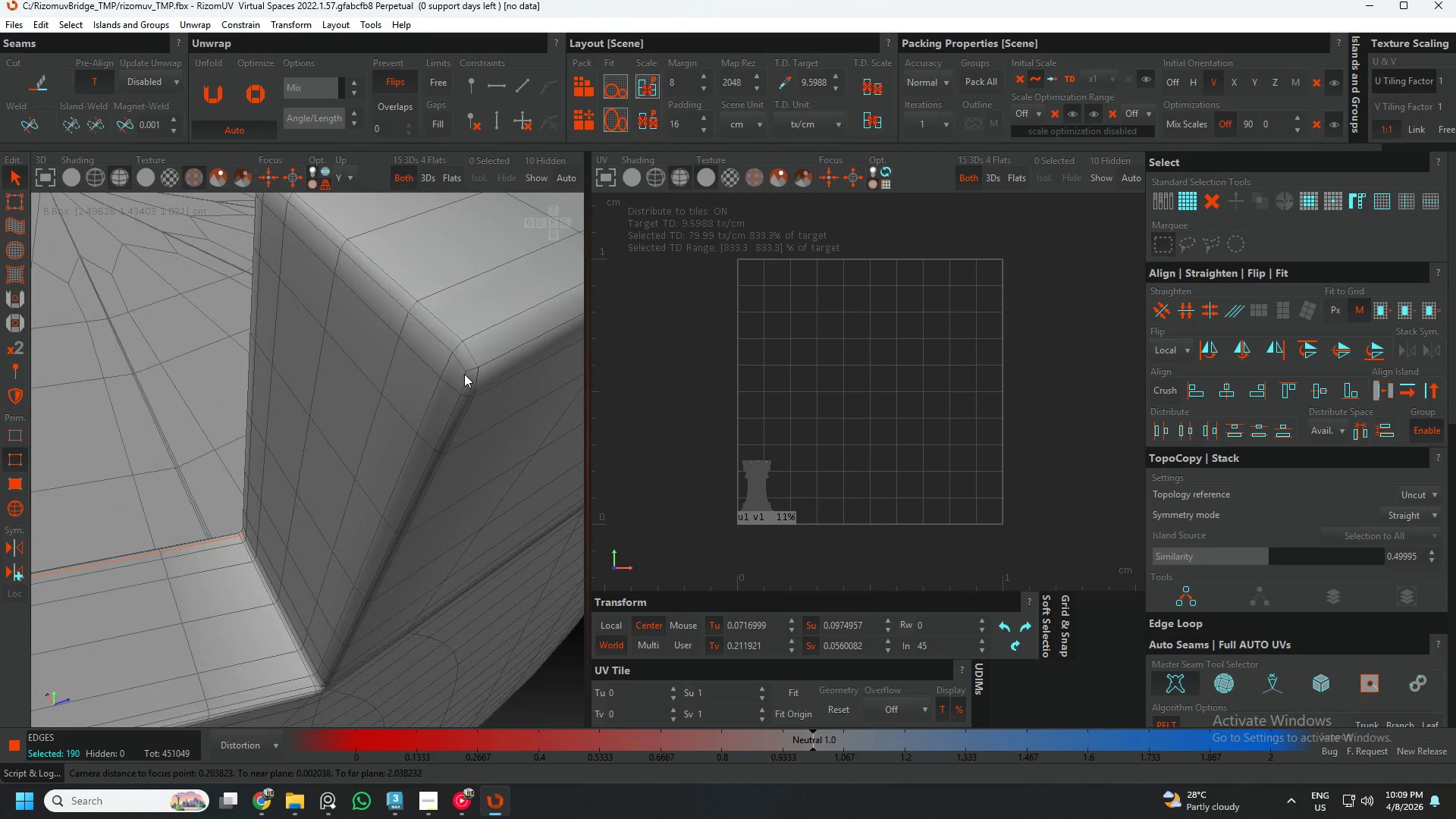 
double_click([470, 369])
 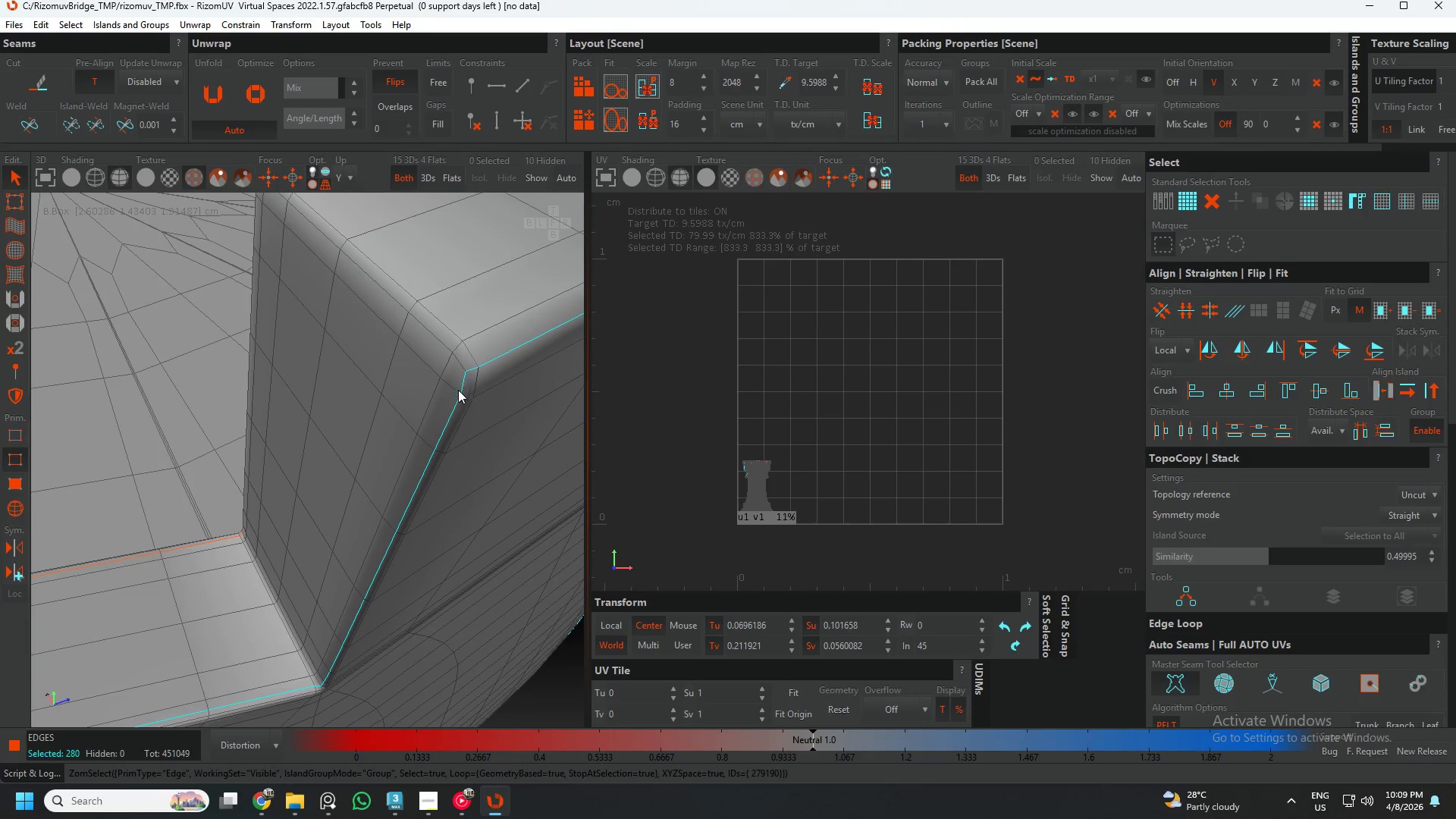 
hold_key(key=AltLeft, duration=1.12)
 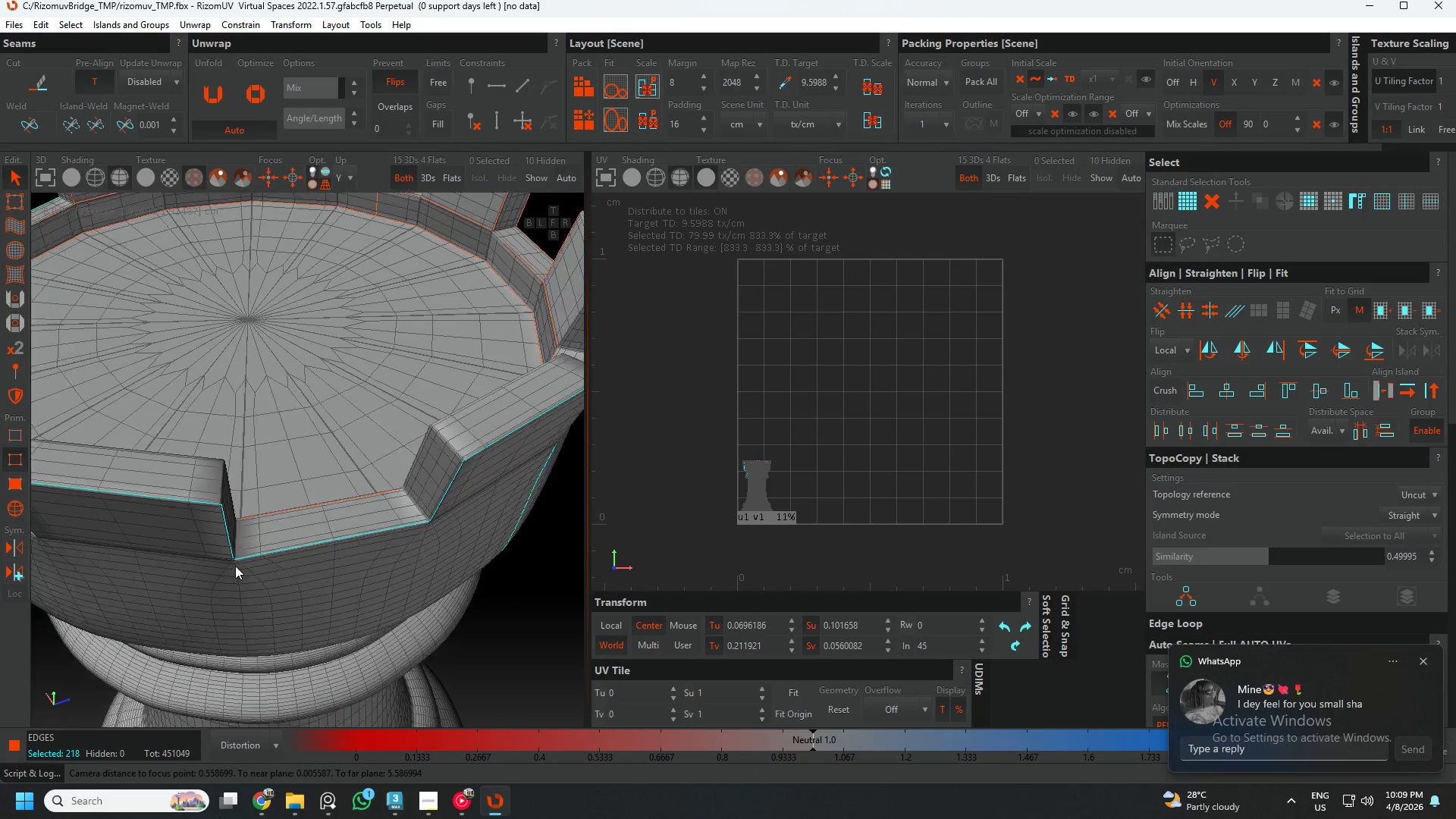 
scroll: coordinate [201, 527], scroll_direction: down, amount: 4.0
 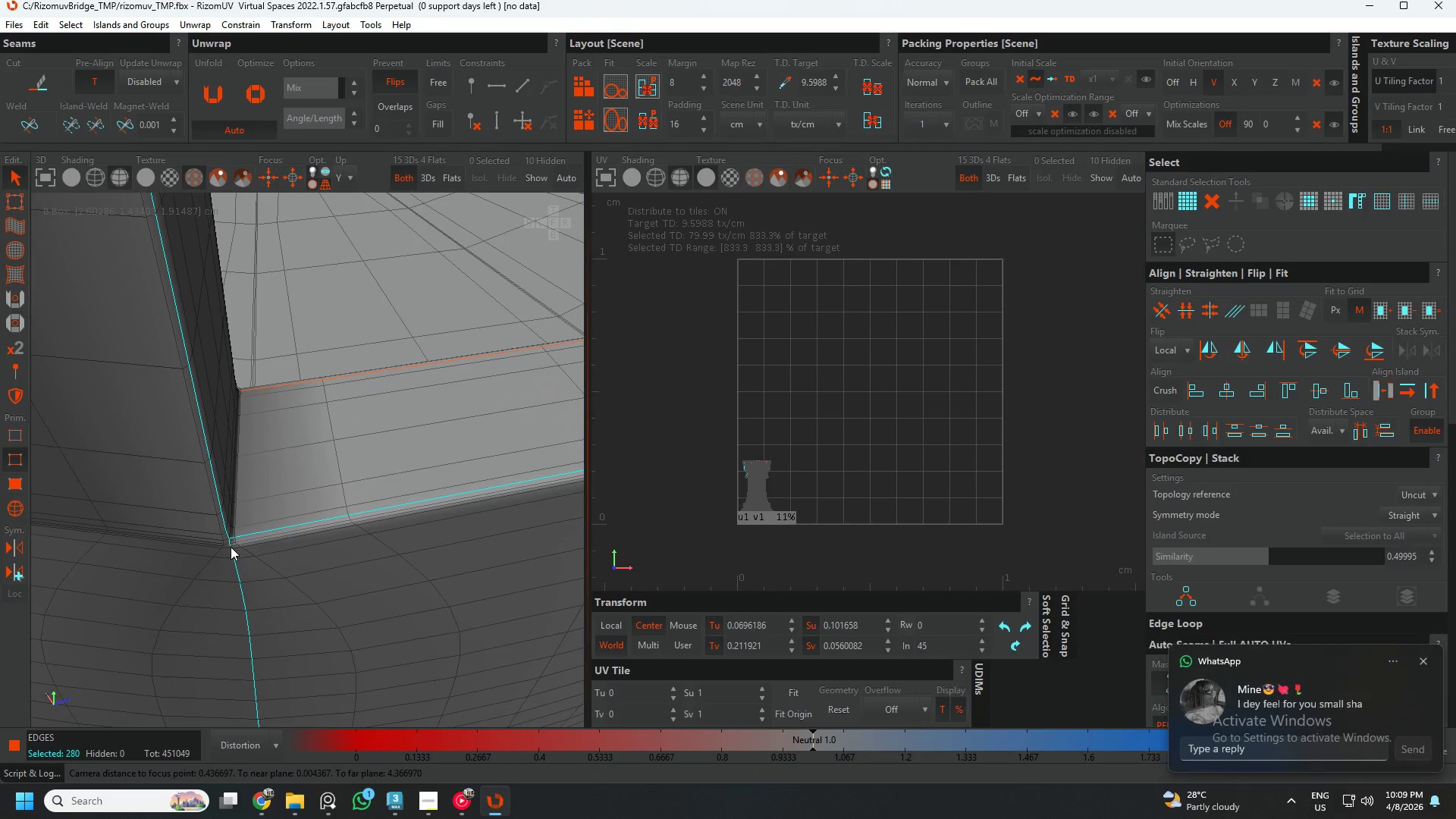 
left_click([235, 566])
 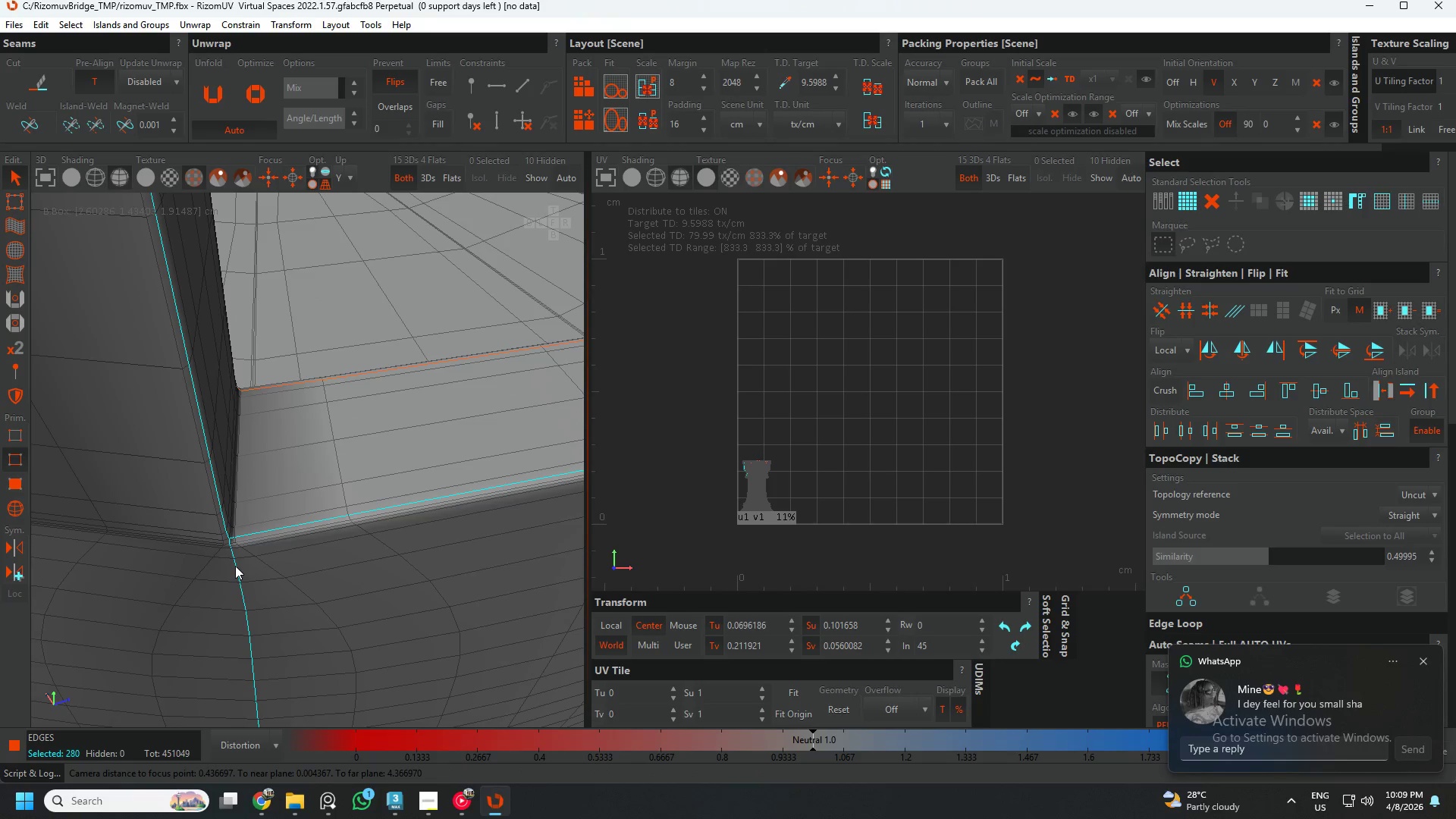 
double_click([235, 566])
 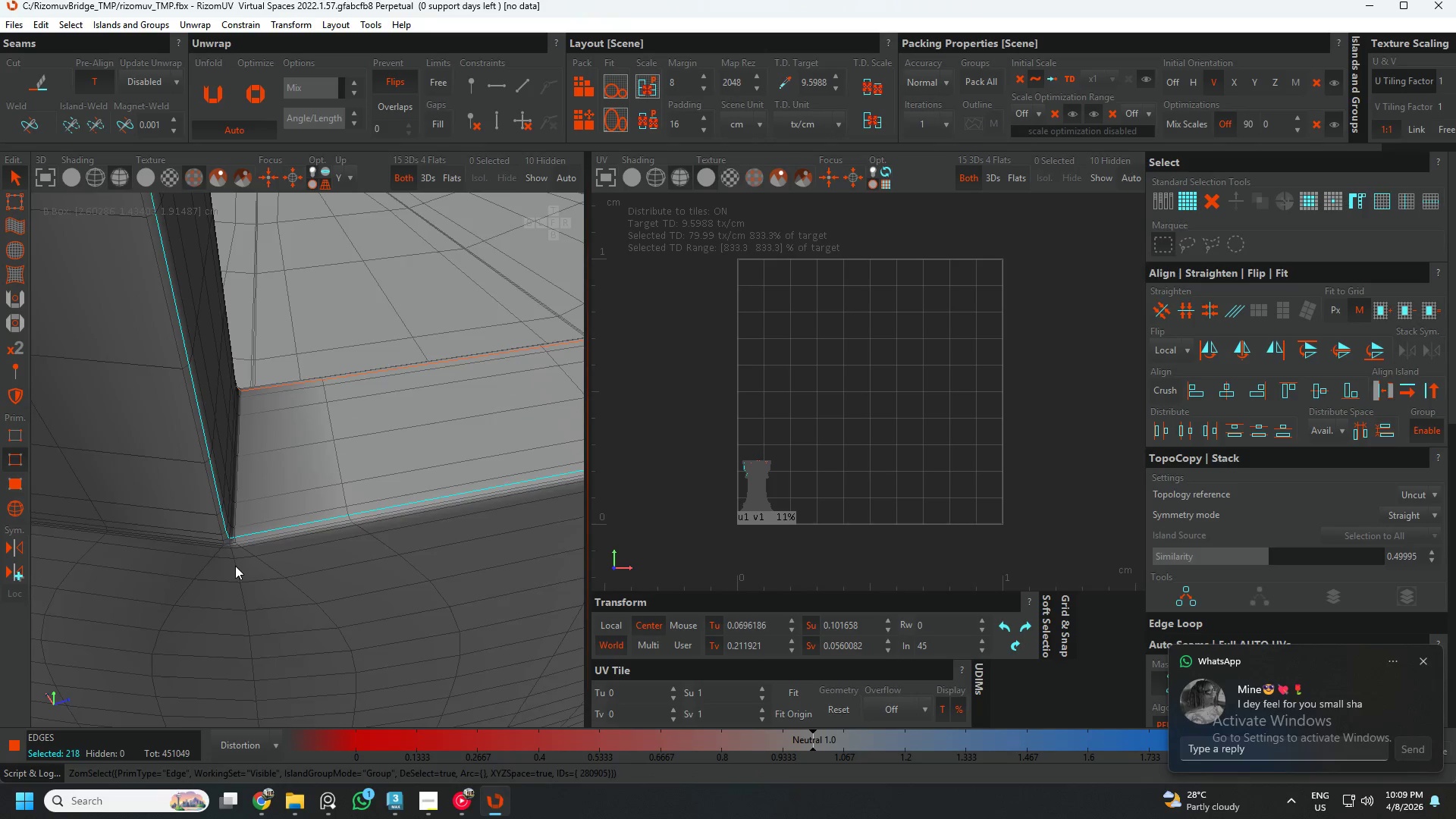 
scroll: coordinate [235, 566], scroll_direction: down, amount: 10.0
 